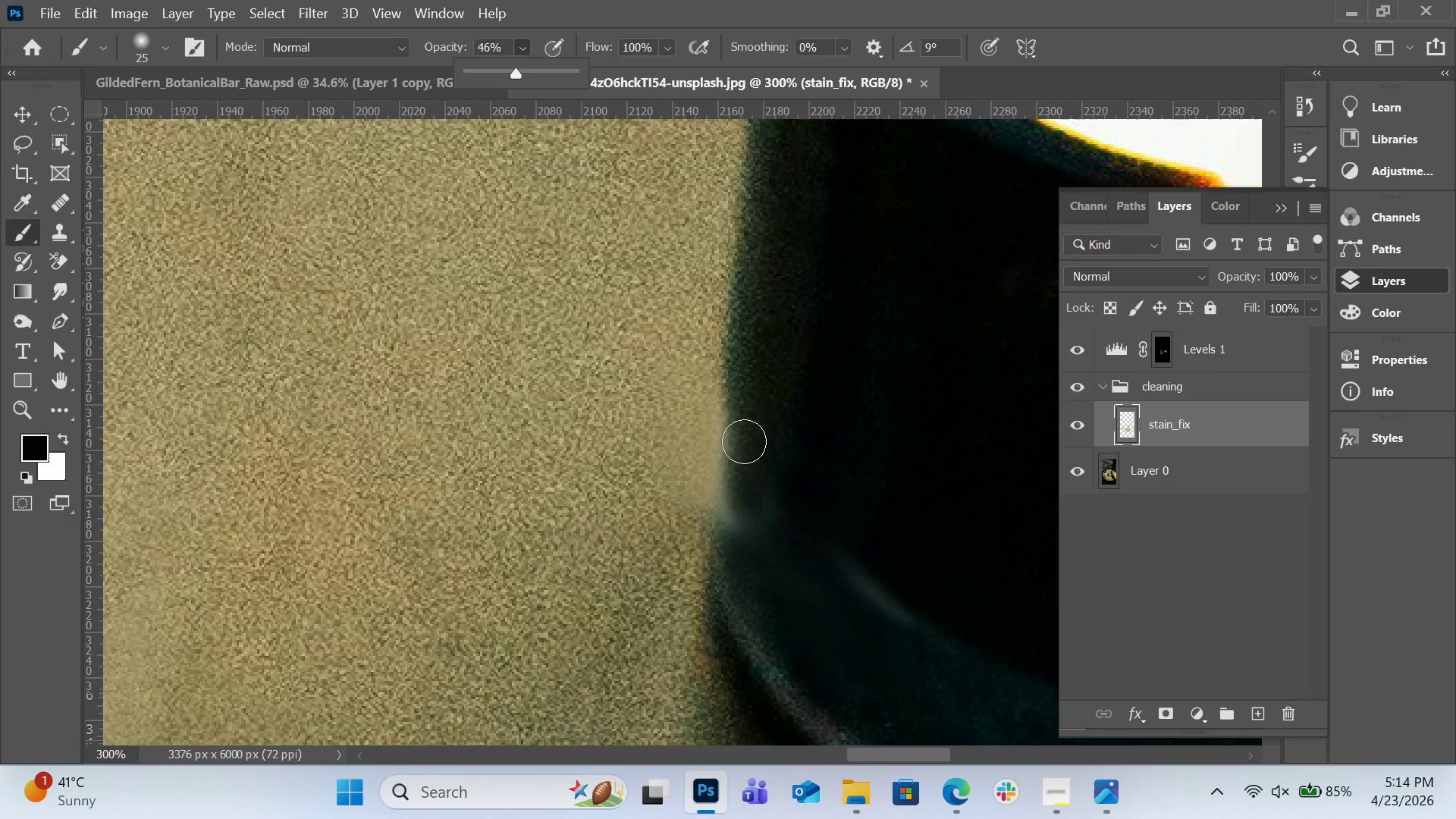 
left_click([739, 429])
 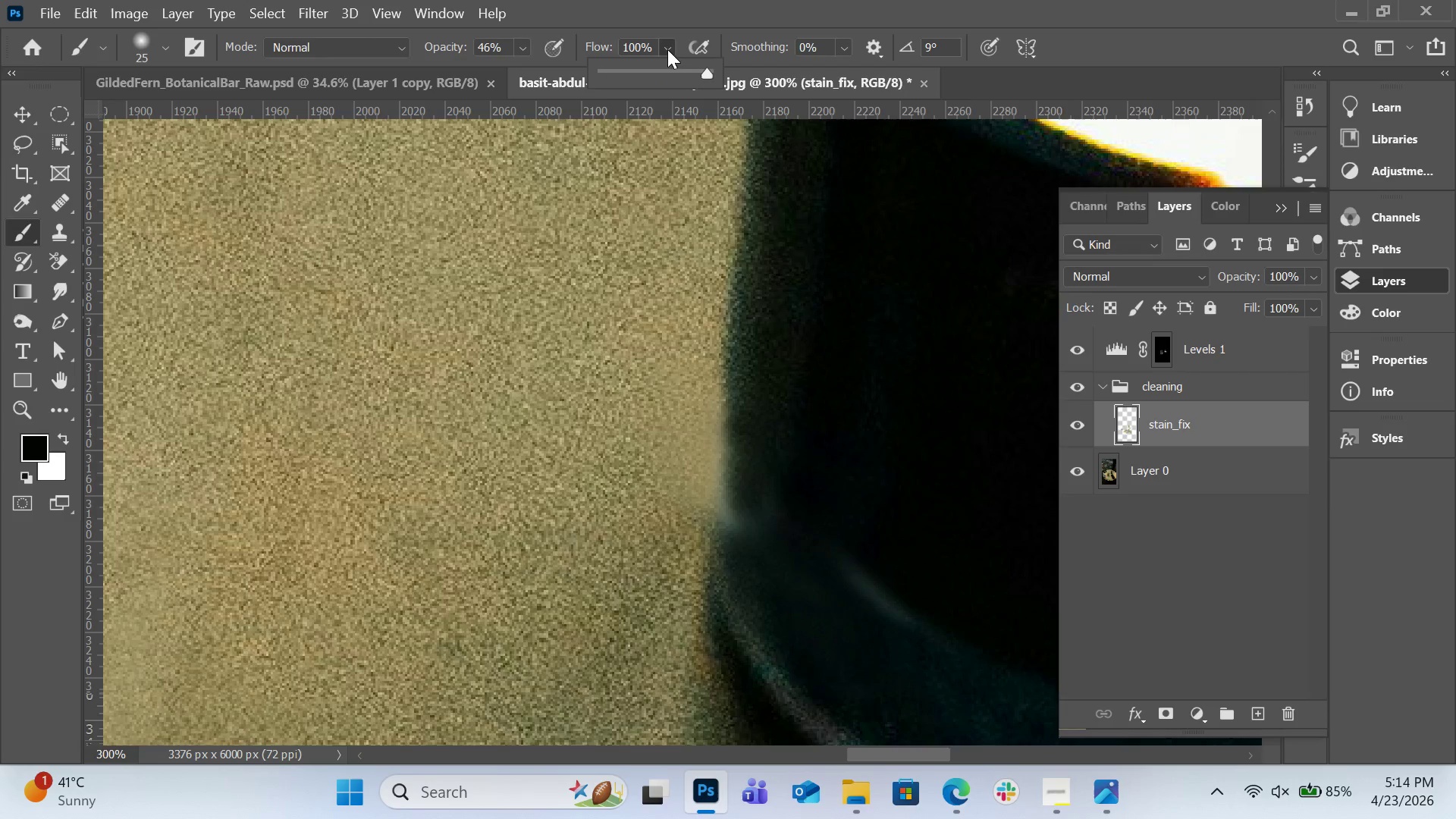 
left_click([670, 71])
 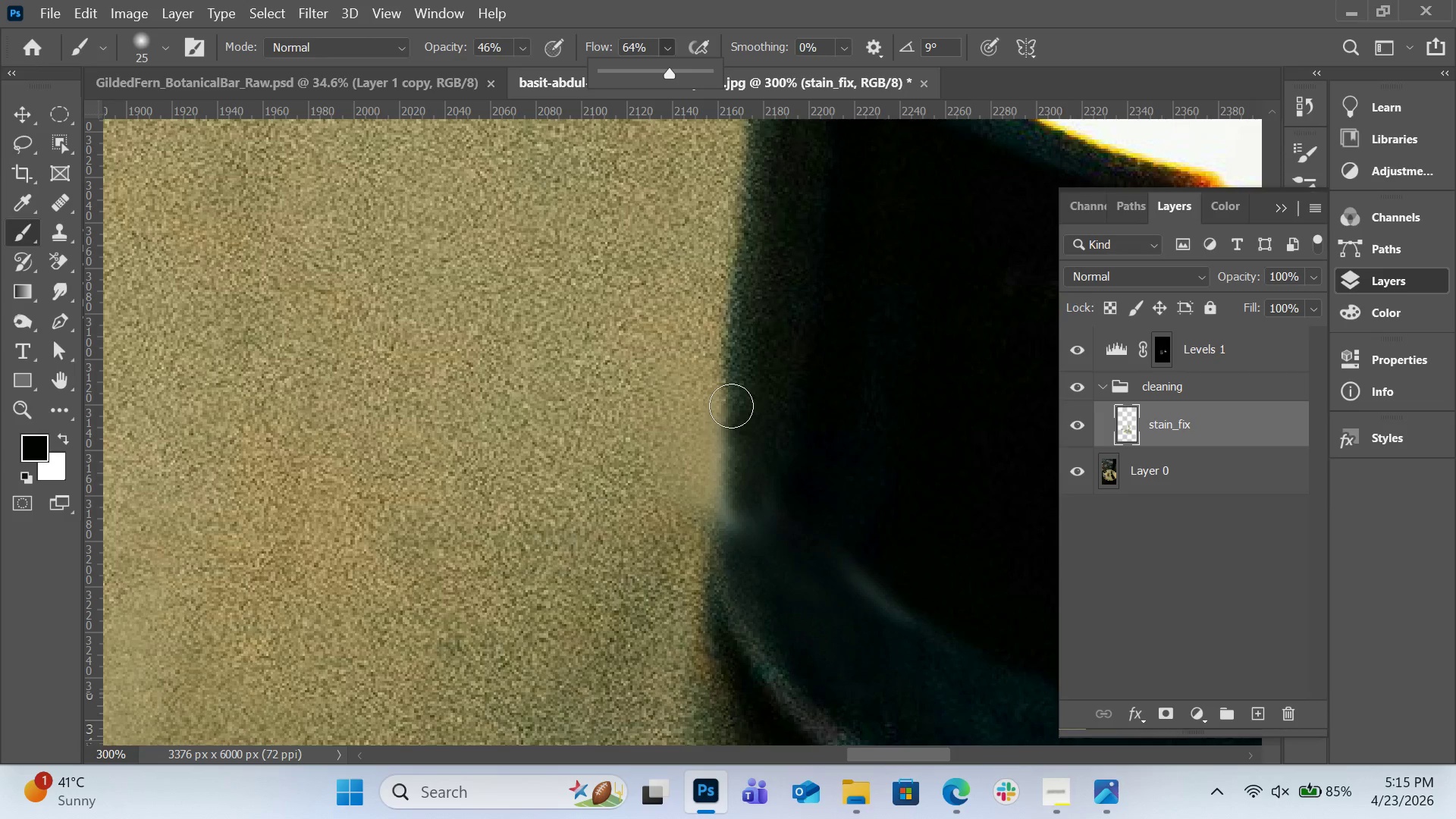 
left_click_drag(start_coordinate=[733, 402], to_coordinate=[733, 514])
 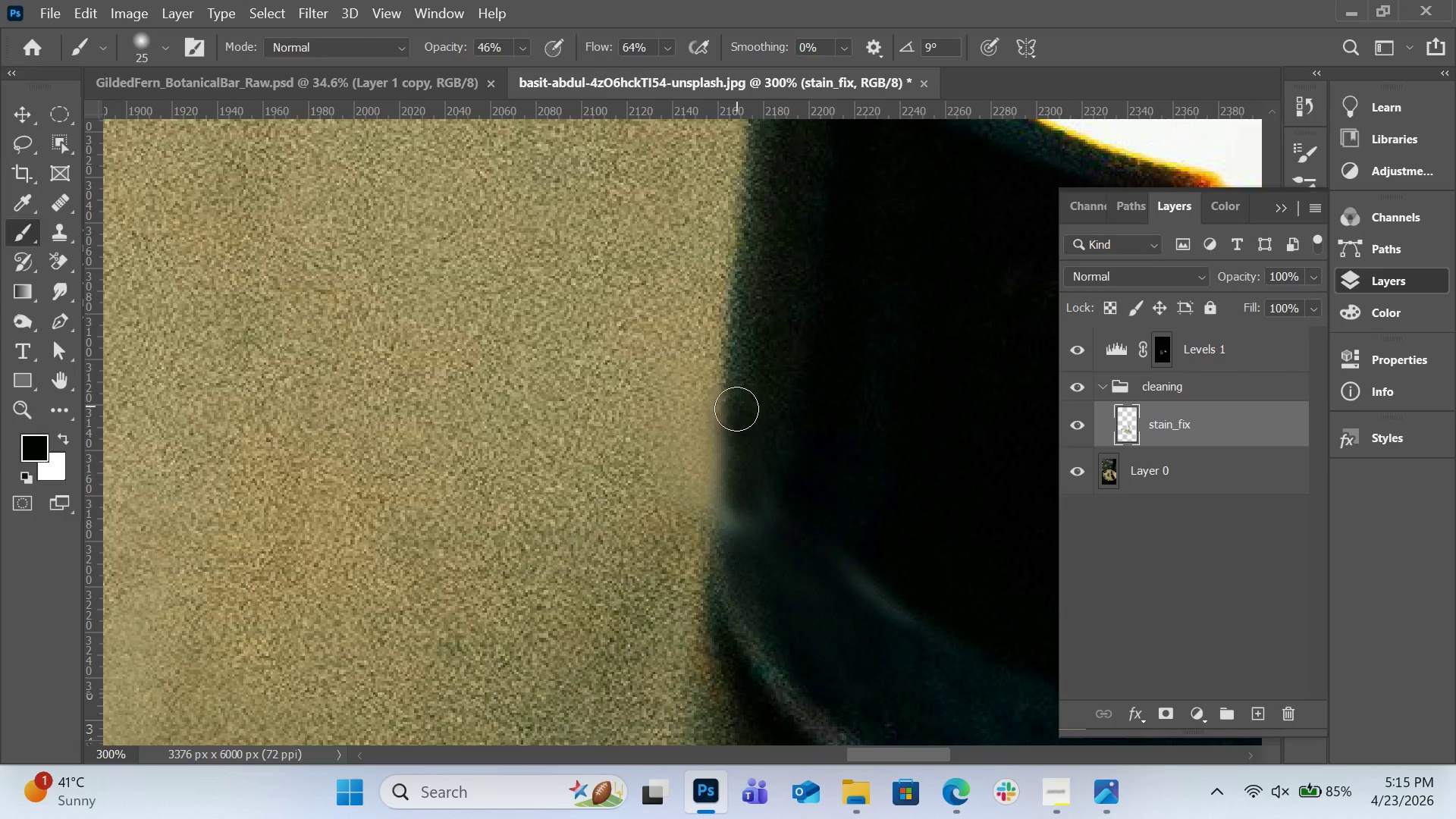 
left_click_drag(start_coordinate=[736, 406], to_coordinate=[733, 519])
 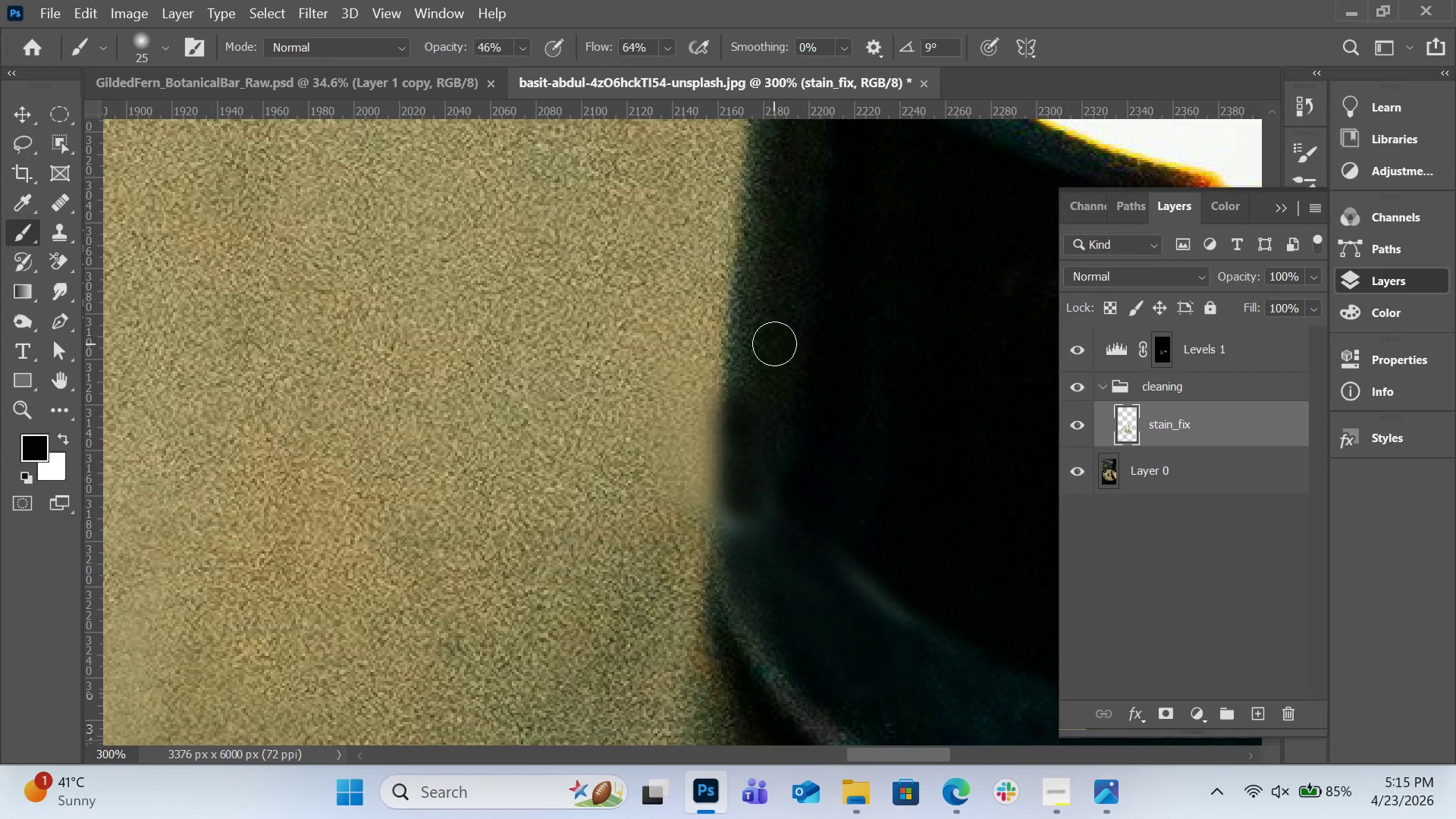 
key(Control+Z)
 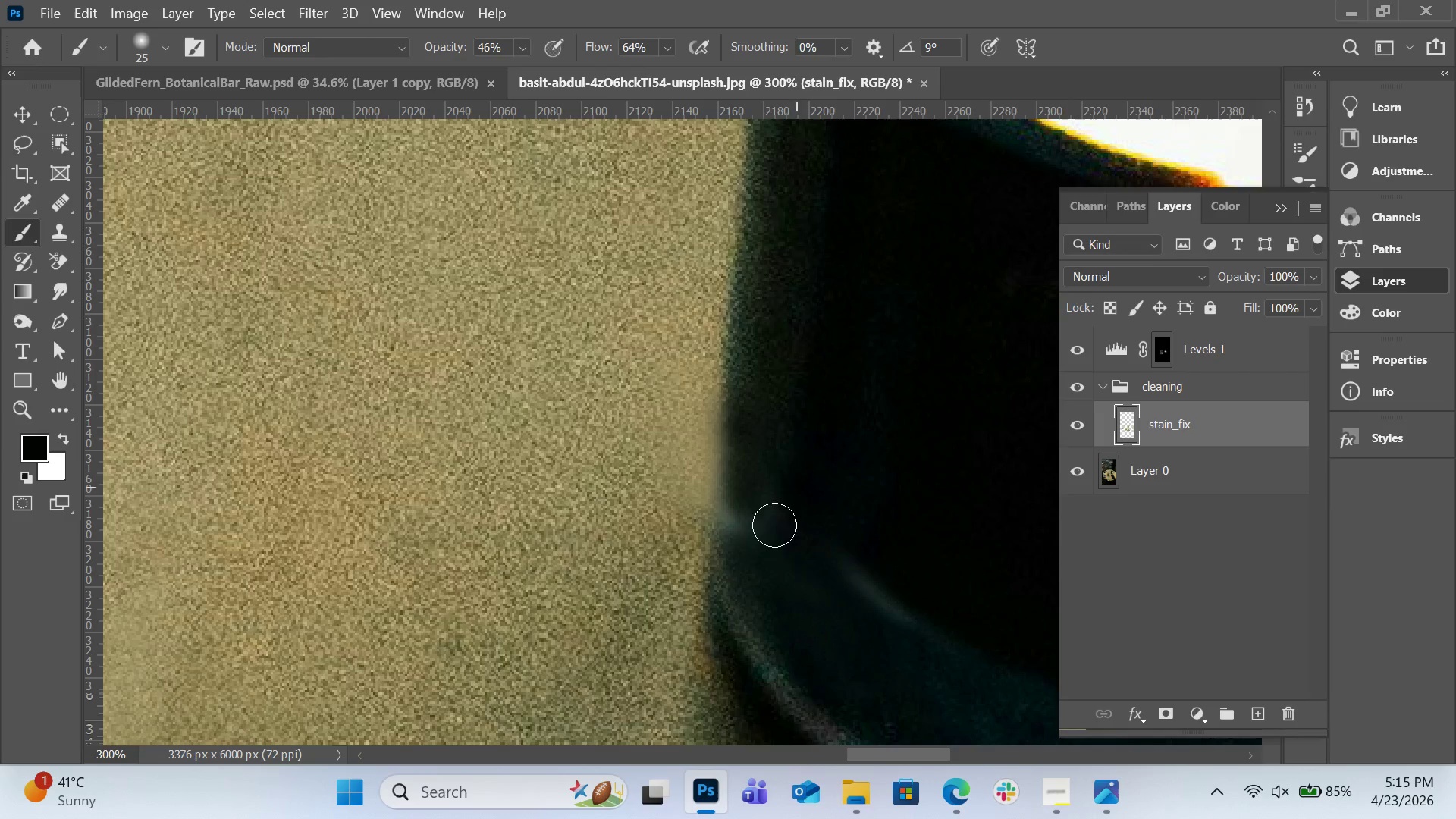 
hold_key(key=AltLeft, duration=0.92)
 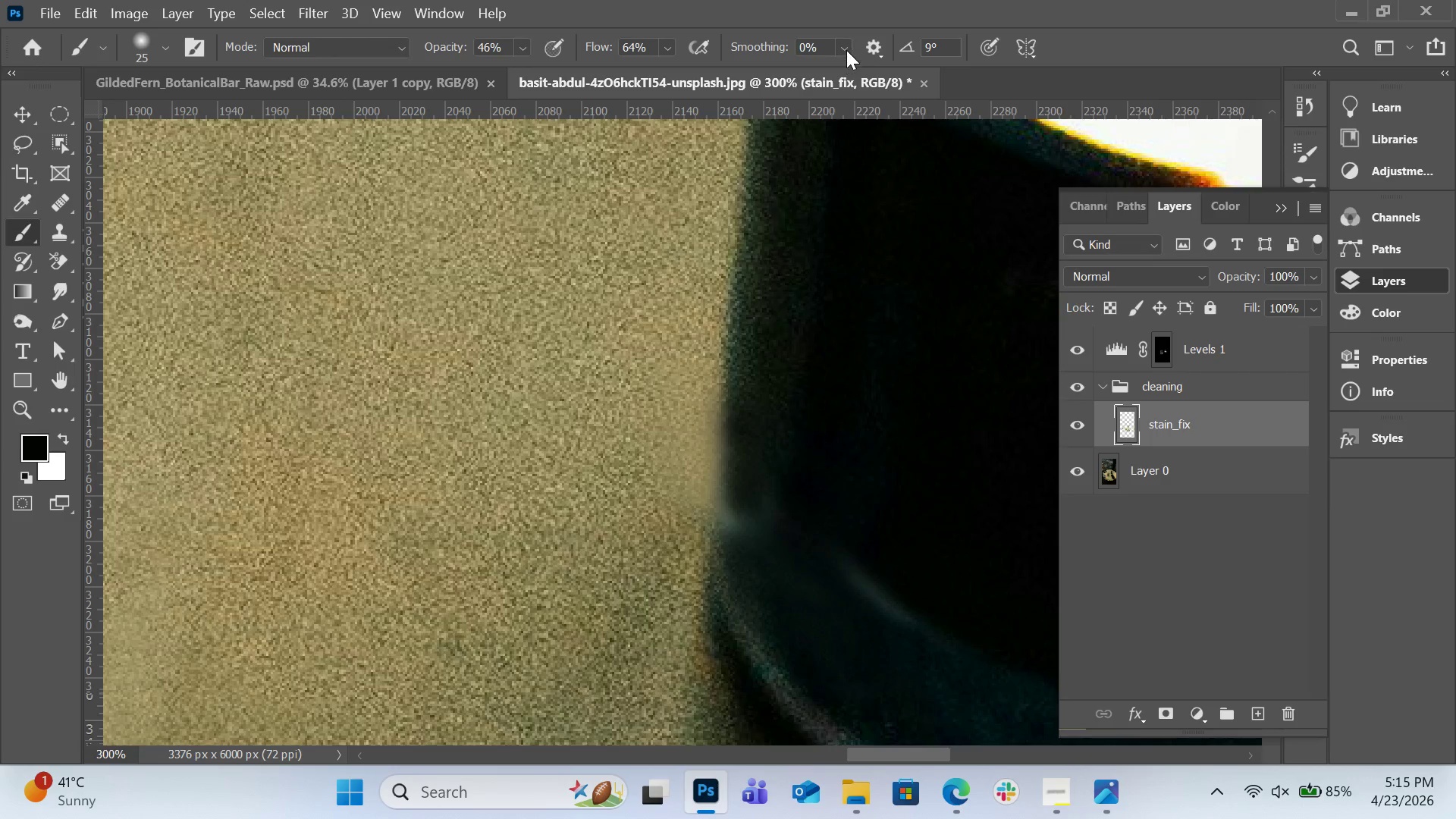 
left_click([846, 50])
 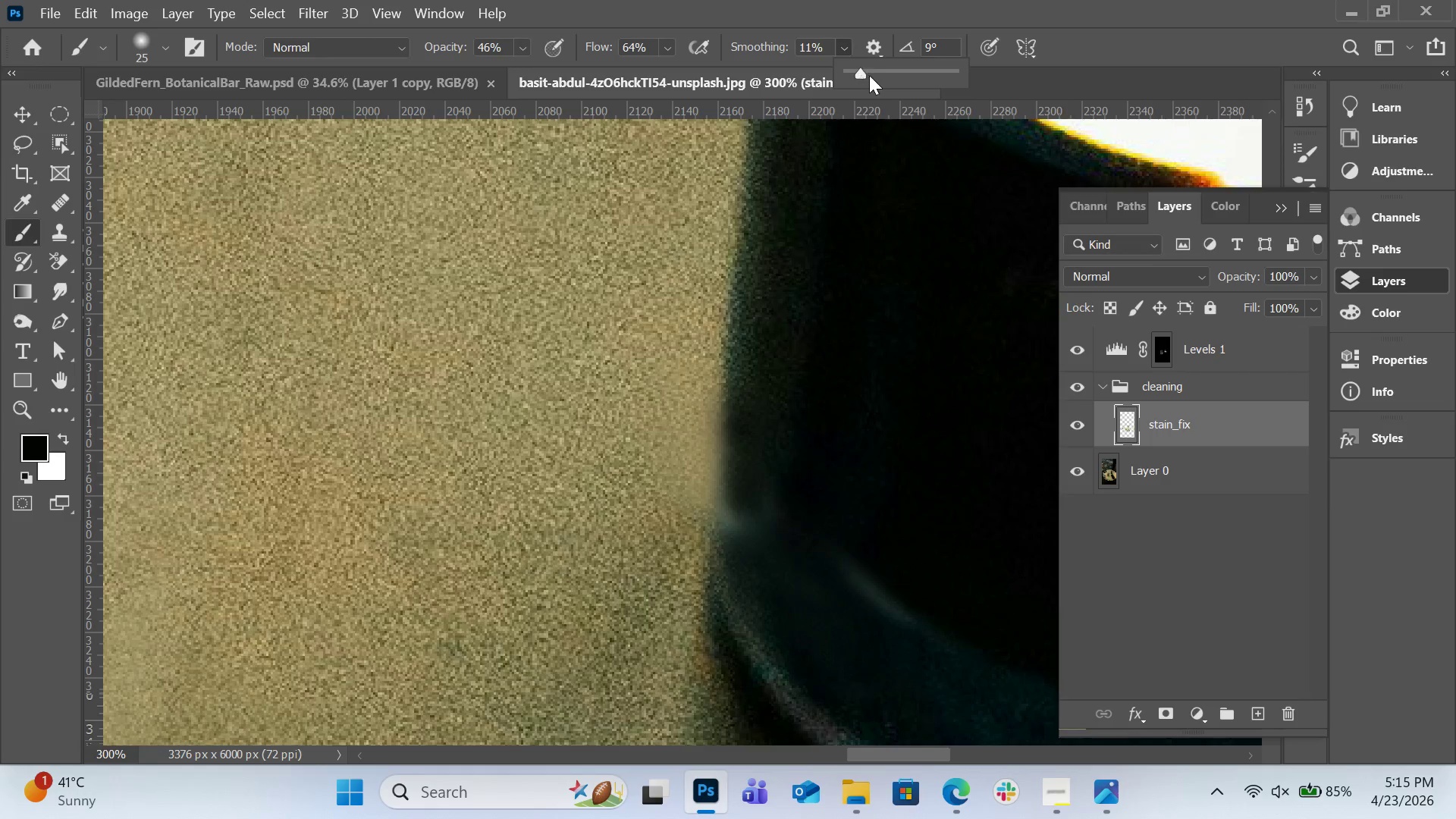 
double_click([869, 75])
 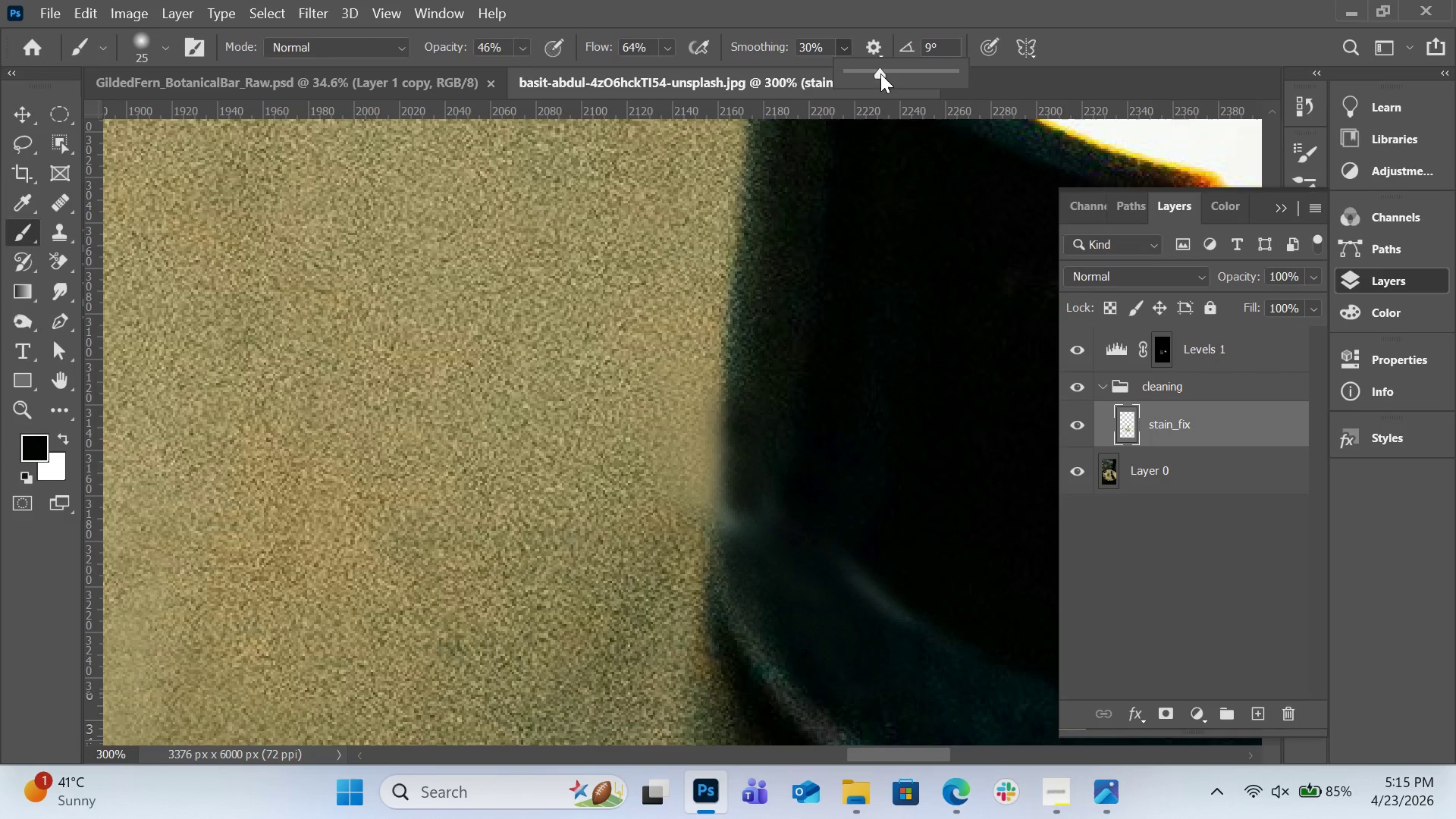 
left_click_drag(start_coordinate=[876, 74], to_coordinate=[880, 74])
 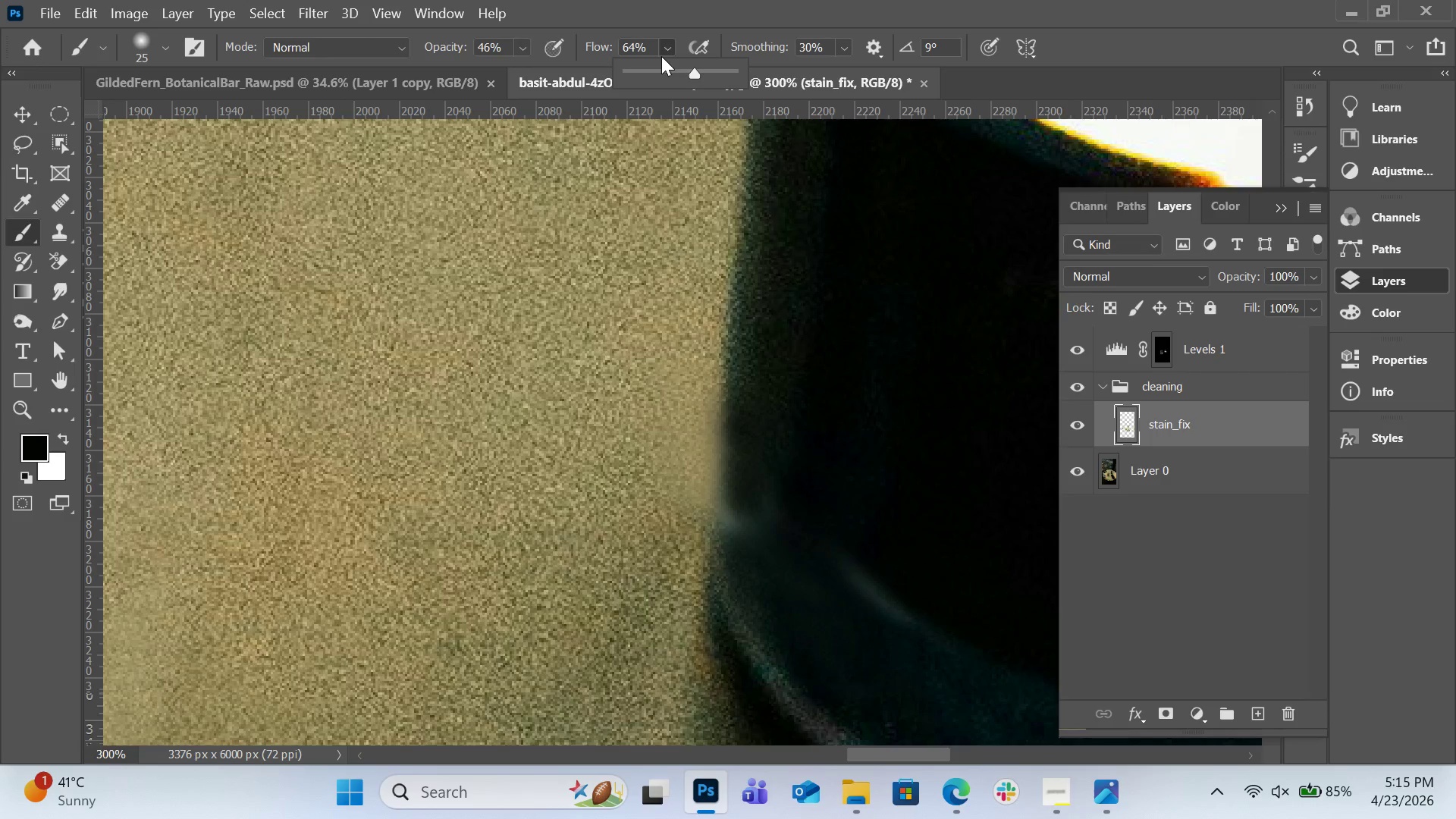 
double_click([648, 71])
 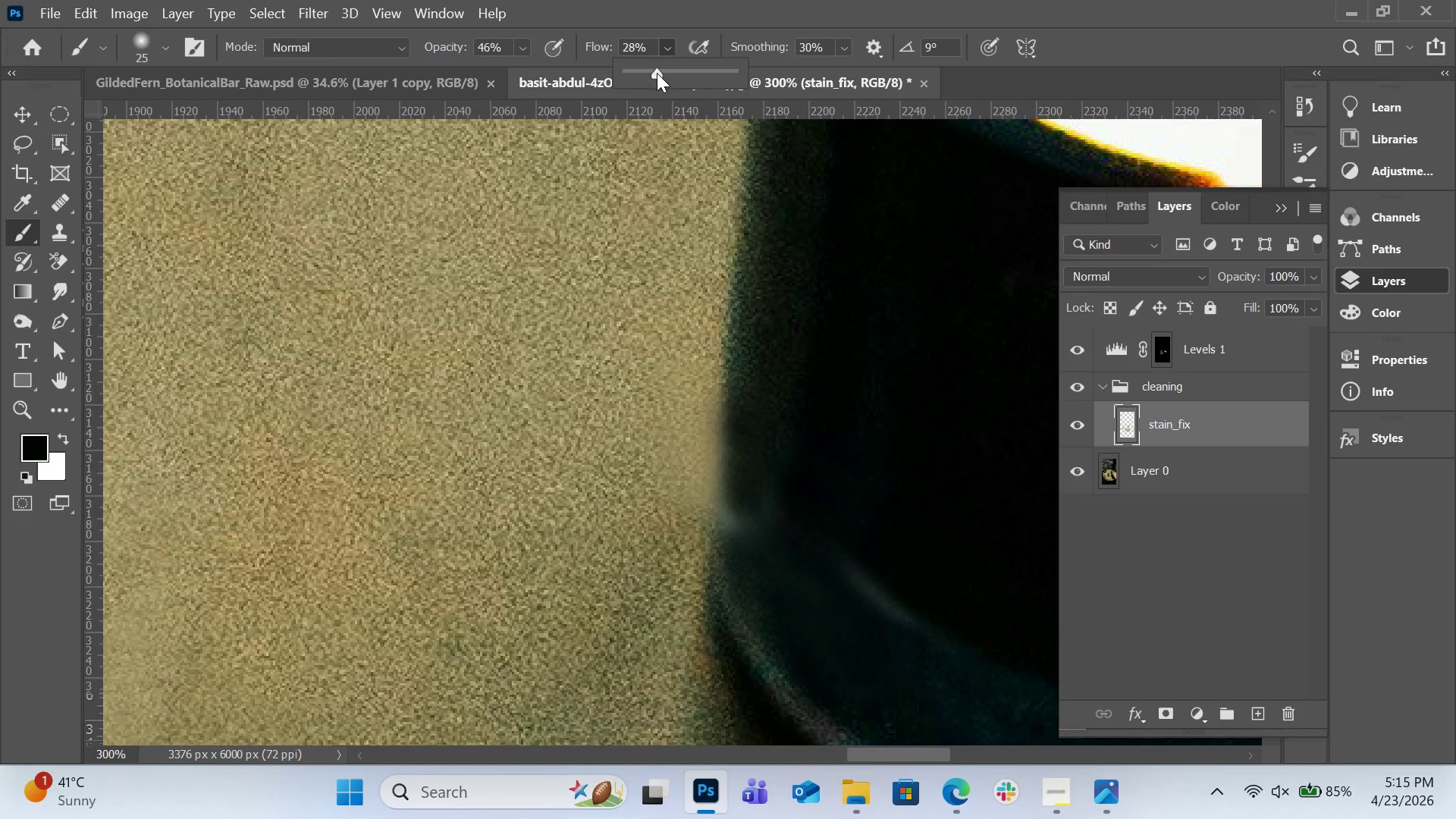 
triple_click([657, 73])
 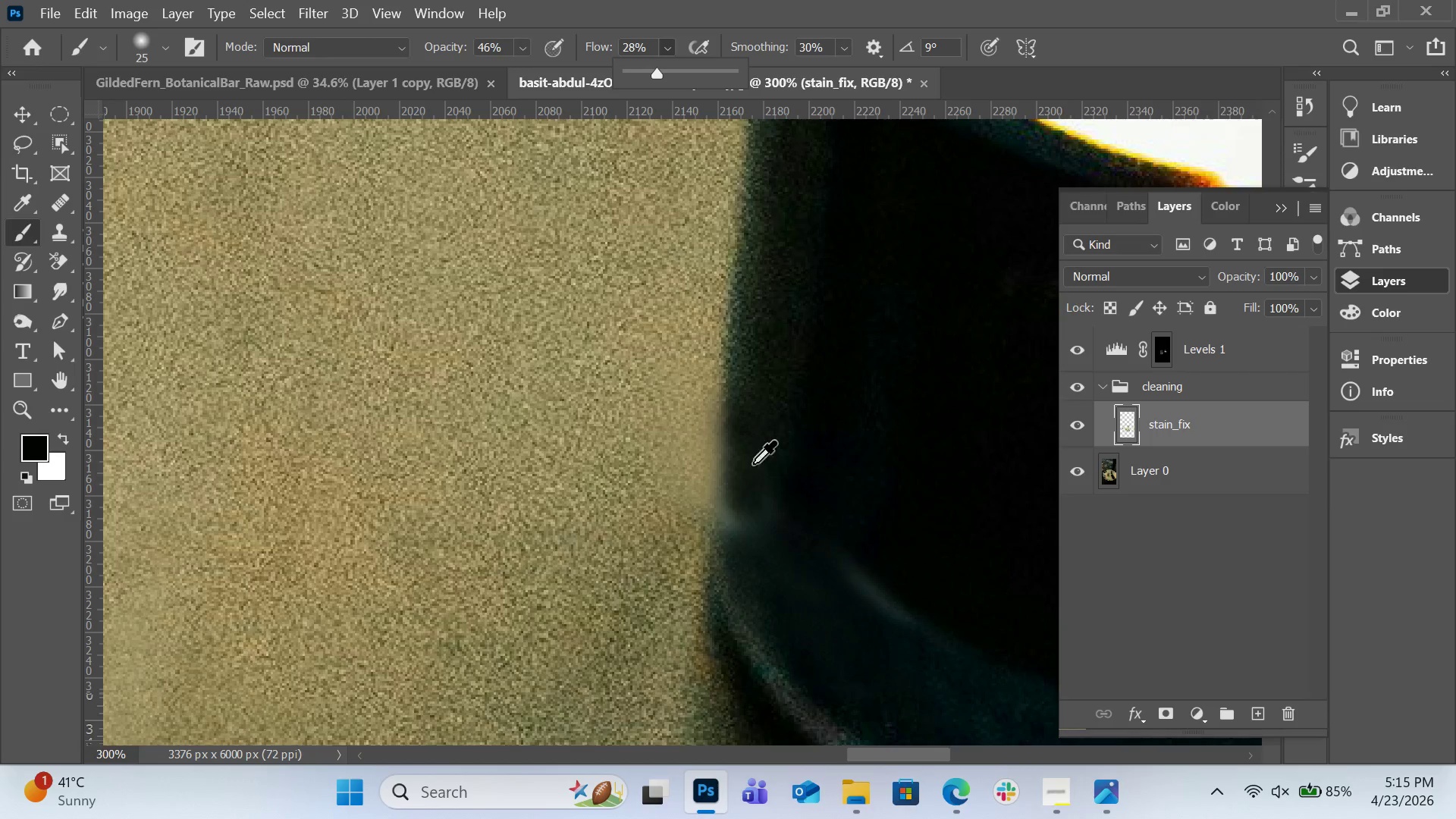 
hold_key(key=AltLeft, duration=0.52)
left_click([748, 422])
 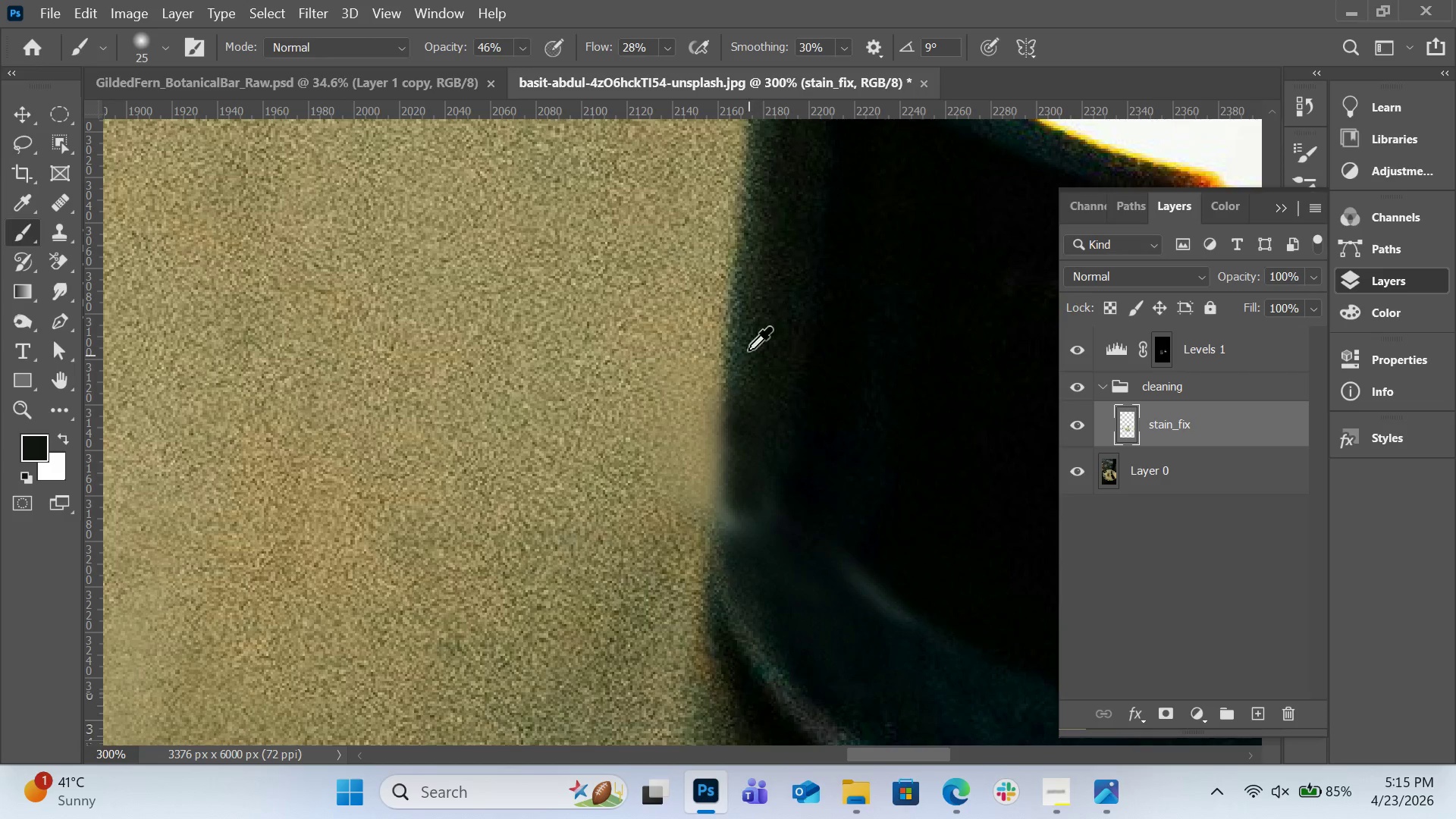 
hold_key(key=AltLeft, duration=0.89)
 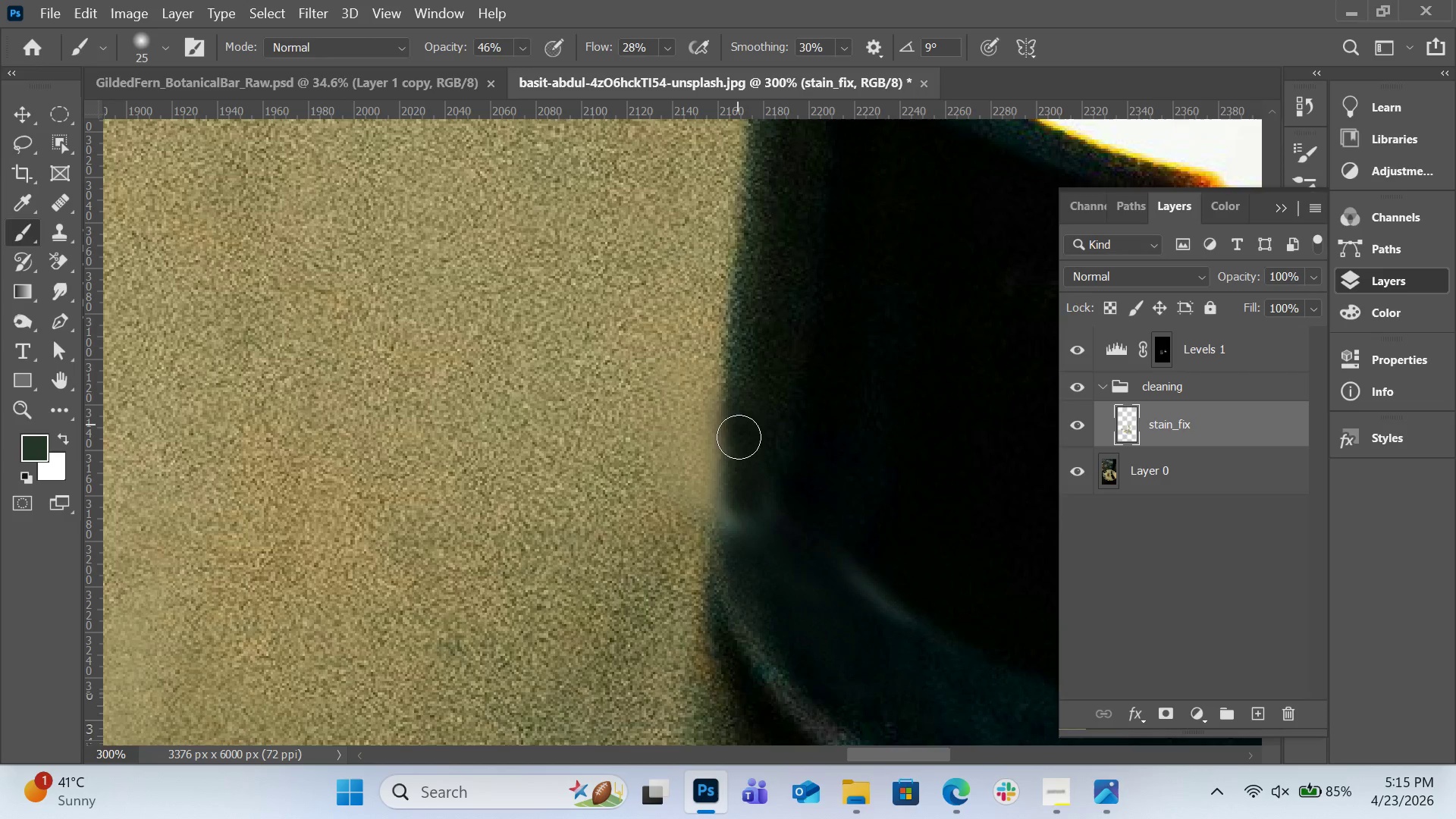 
hold_key(key=ShiftLeft, duration=2.42)
left_click([733, 566])
 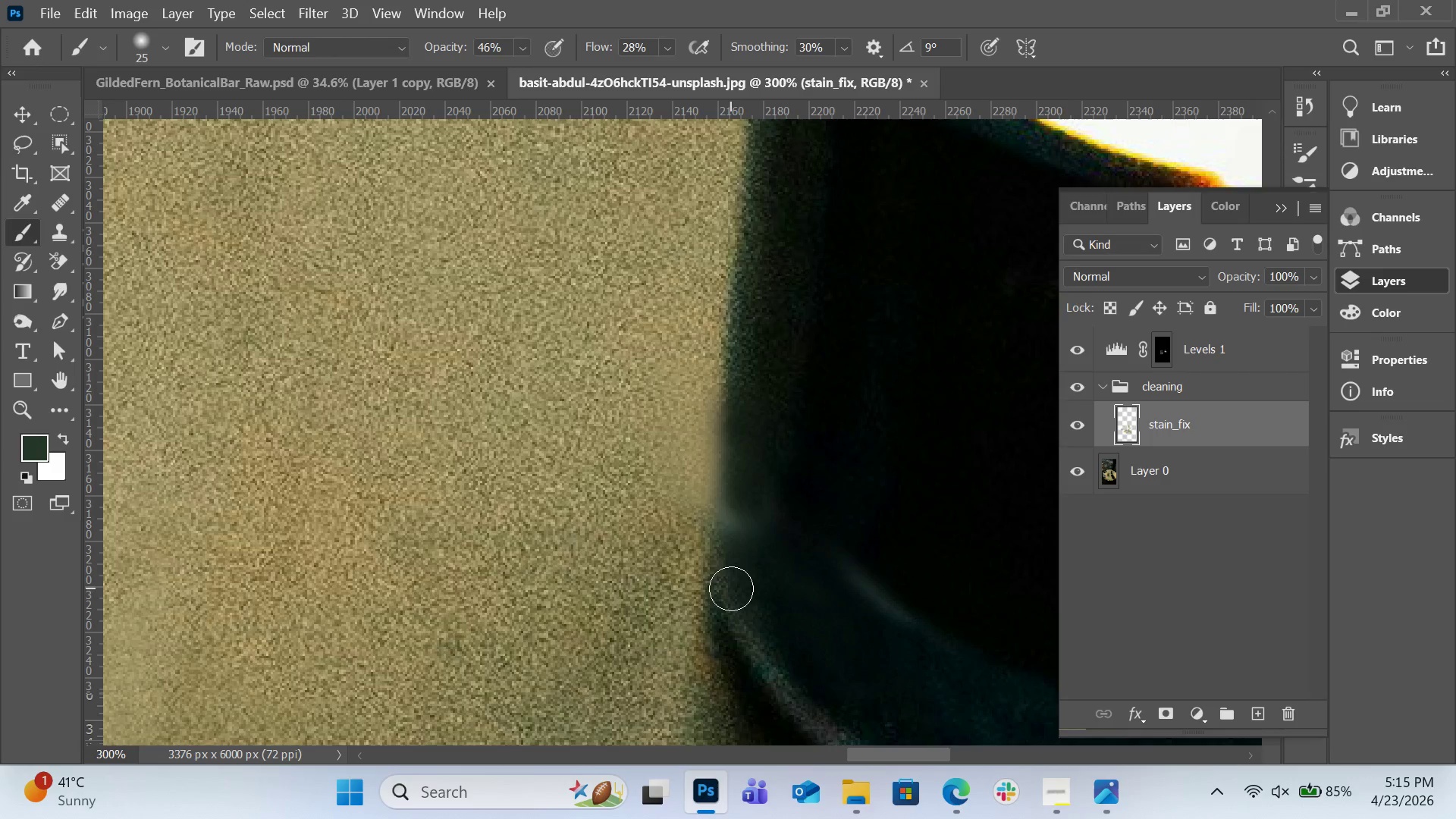 
left_click([731, 590])
 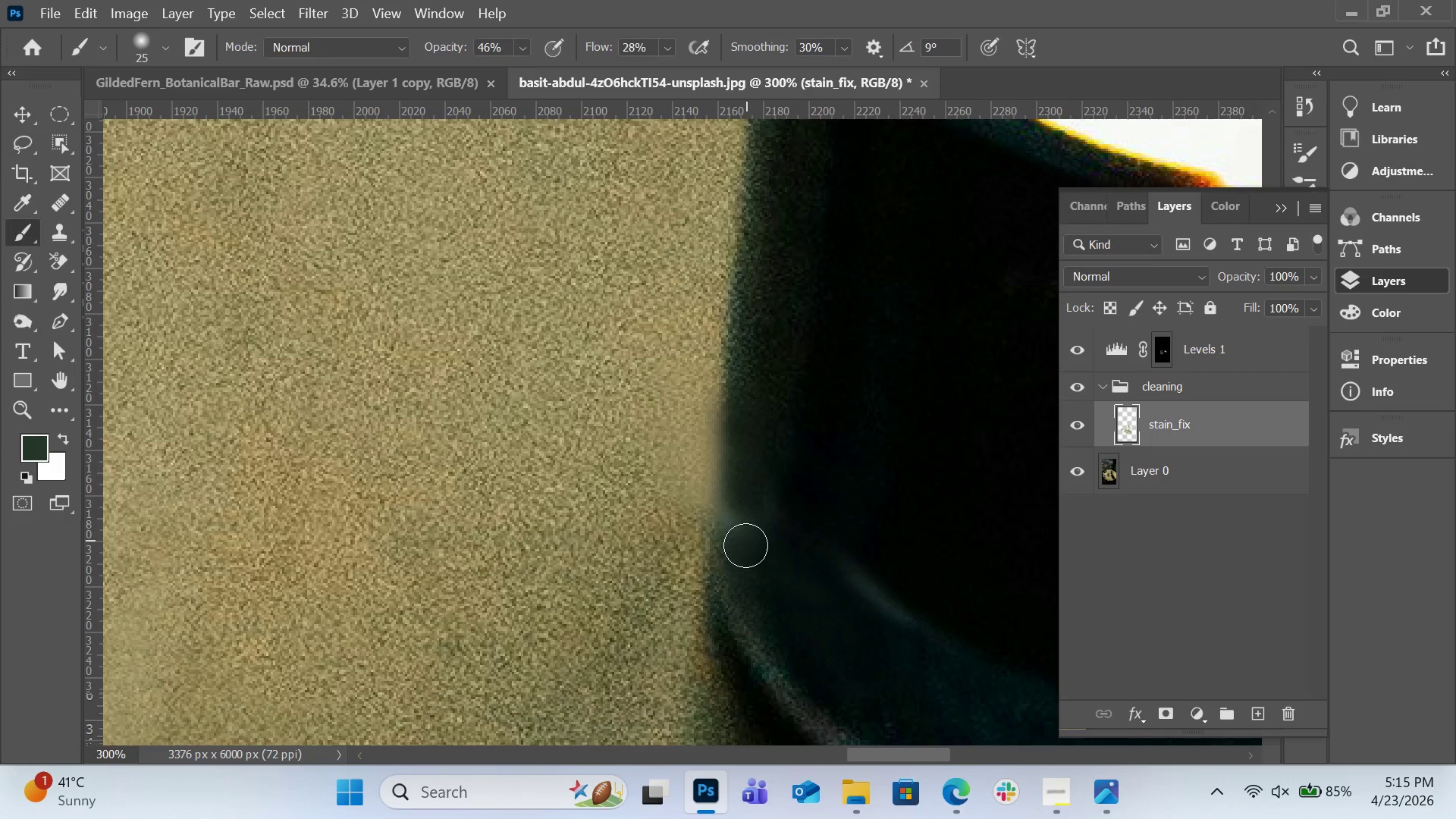 
left_click_drag(start_coordinate=[745, 546], to_coordinate=[746, 475])
 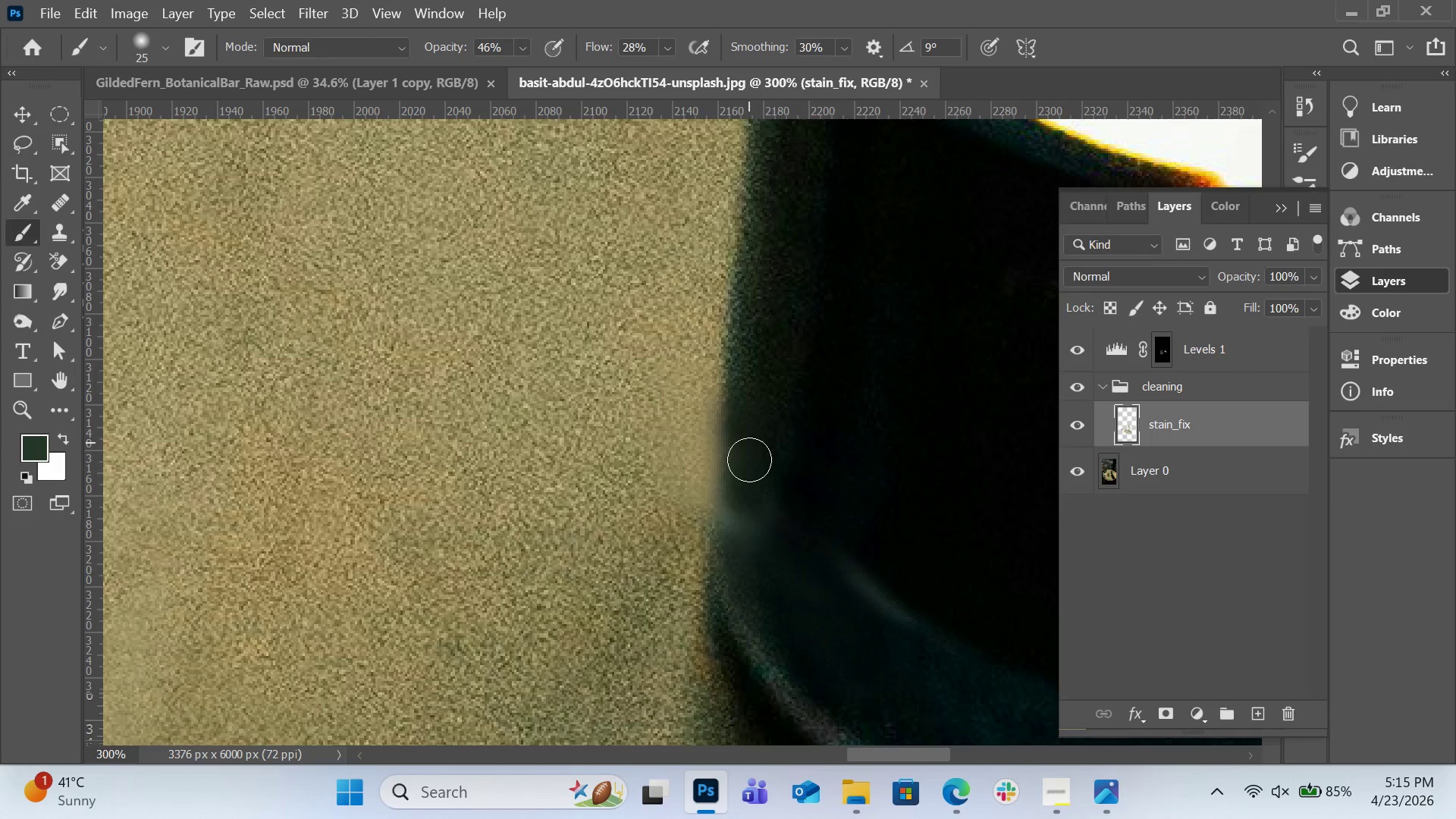 
left_click_drag(start_coordinate=[749, 443], to_coordinate=[743, 556])
 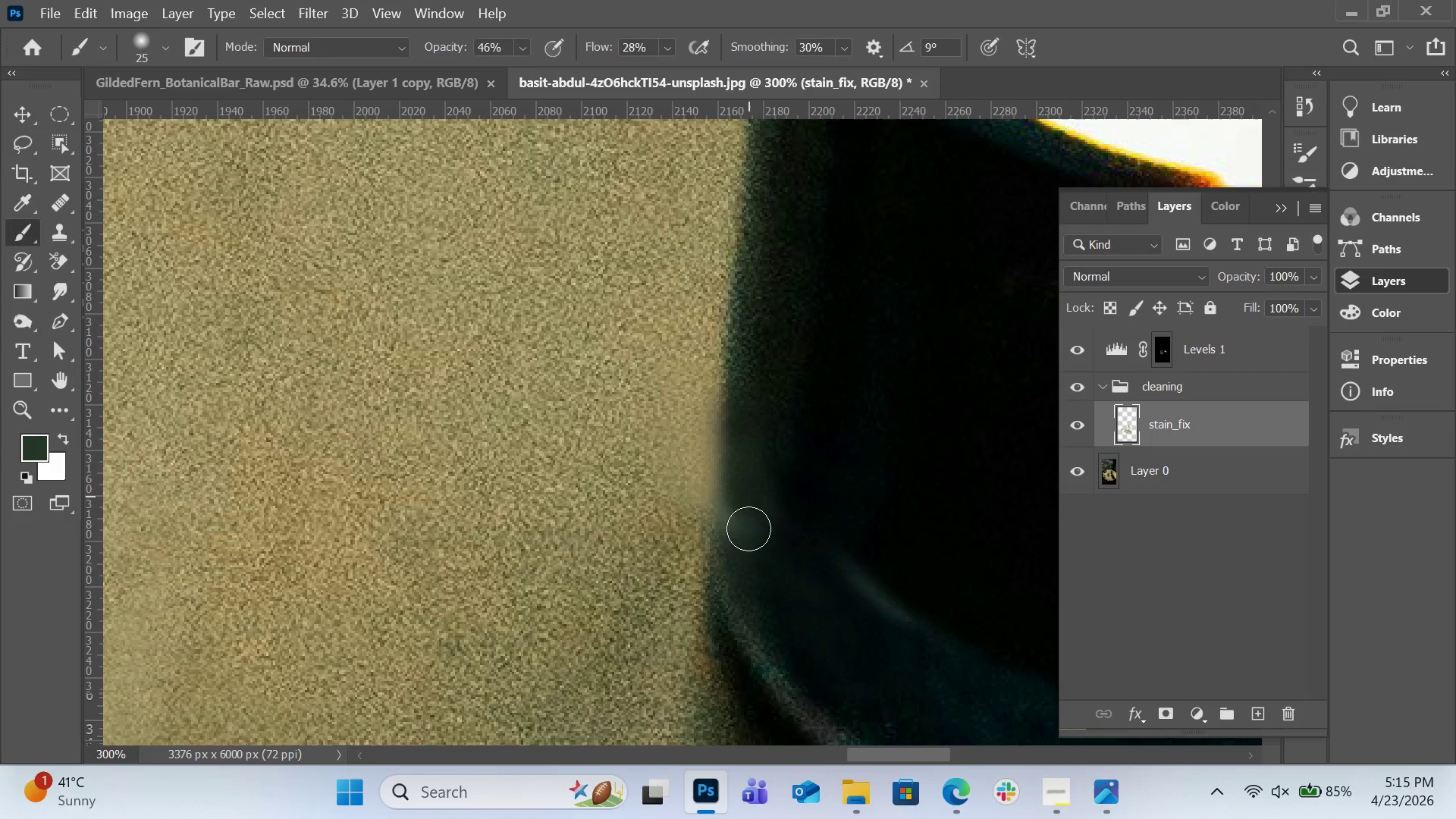 
left_click_drag(start_coordinate=[748, 496], to_coordinate=[745, 580])
 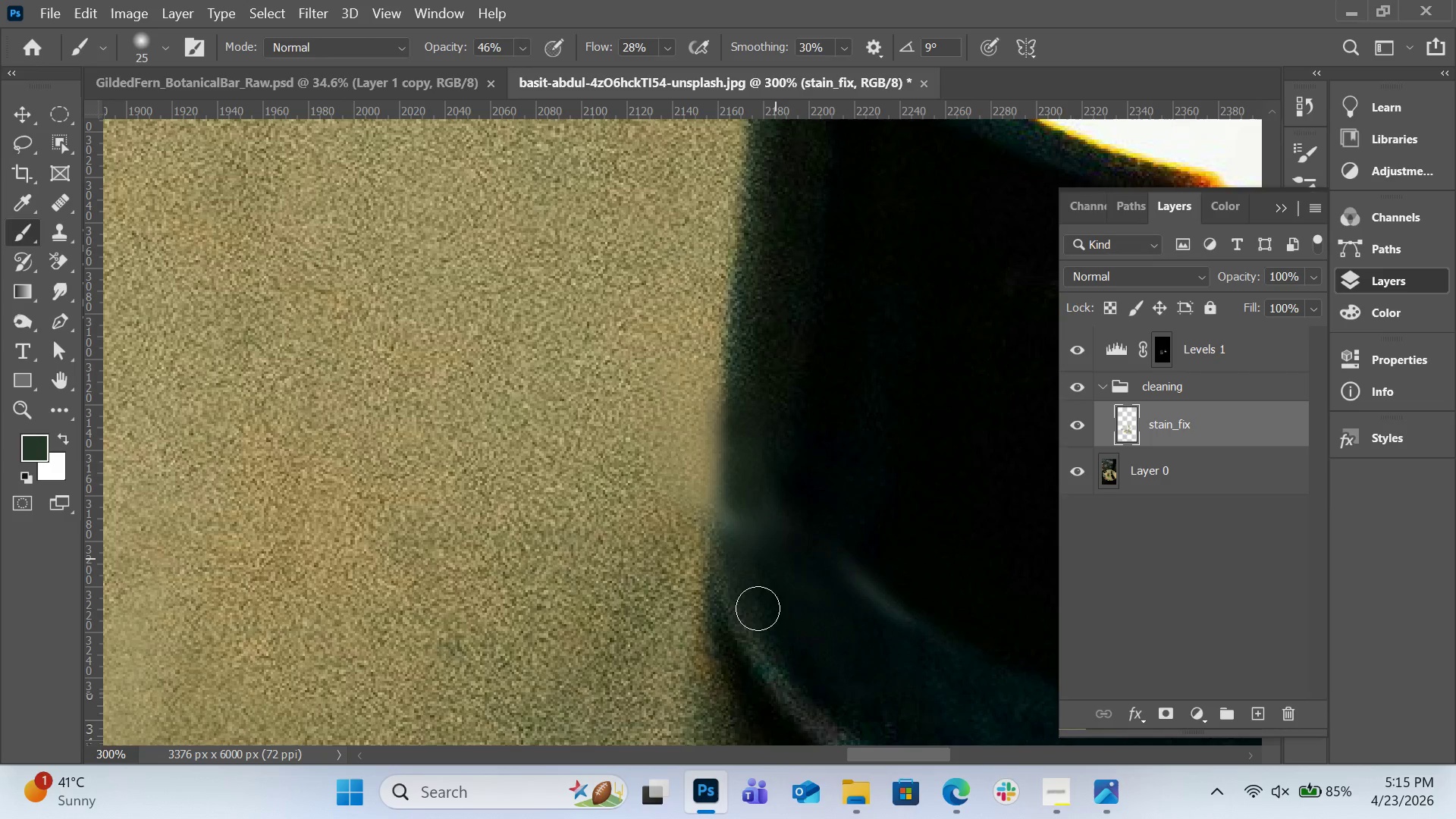 
left_click_drag(start_coordinate=[777, 519], to_coordinate=[758, 608])
 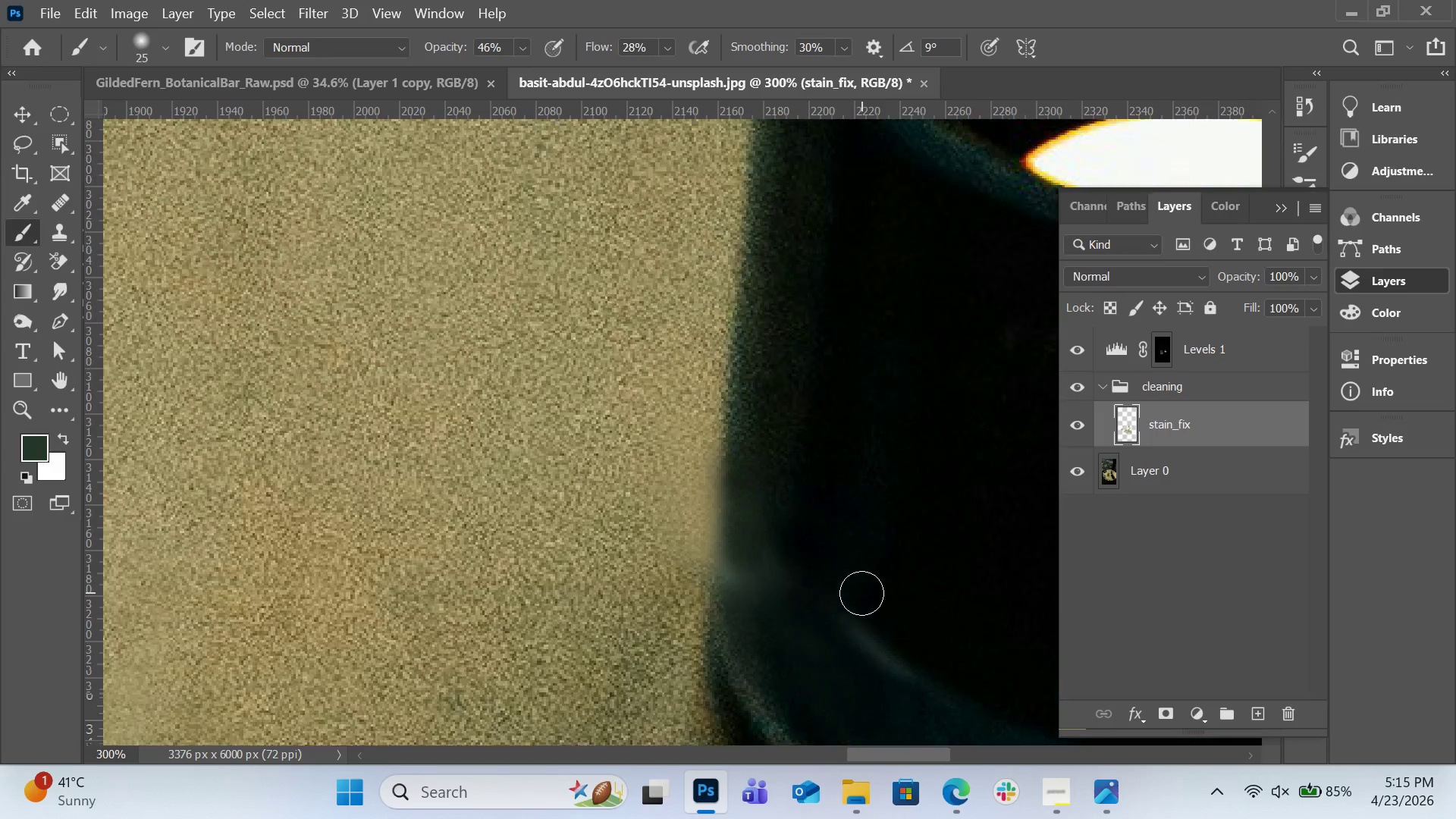 
scroll: coordinate [861, 593], scroll_direction: up, amount: 6.0
 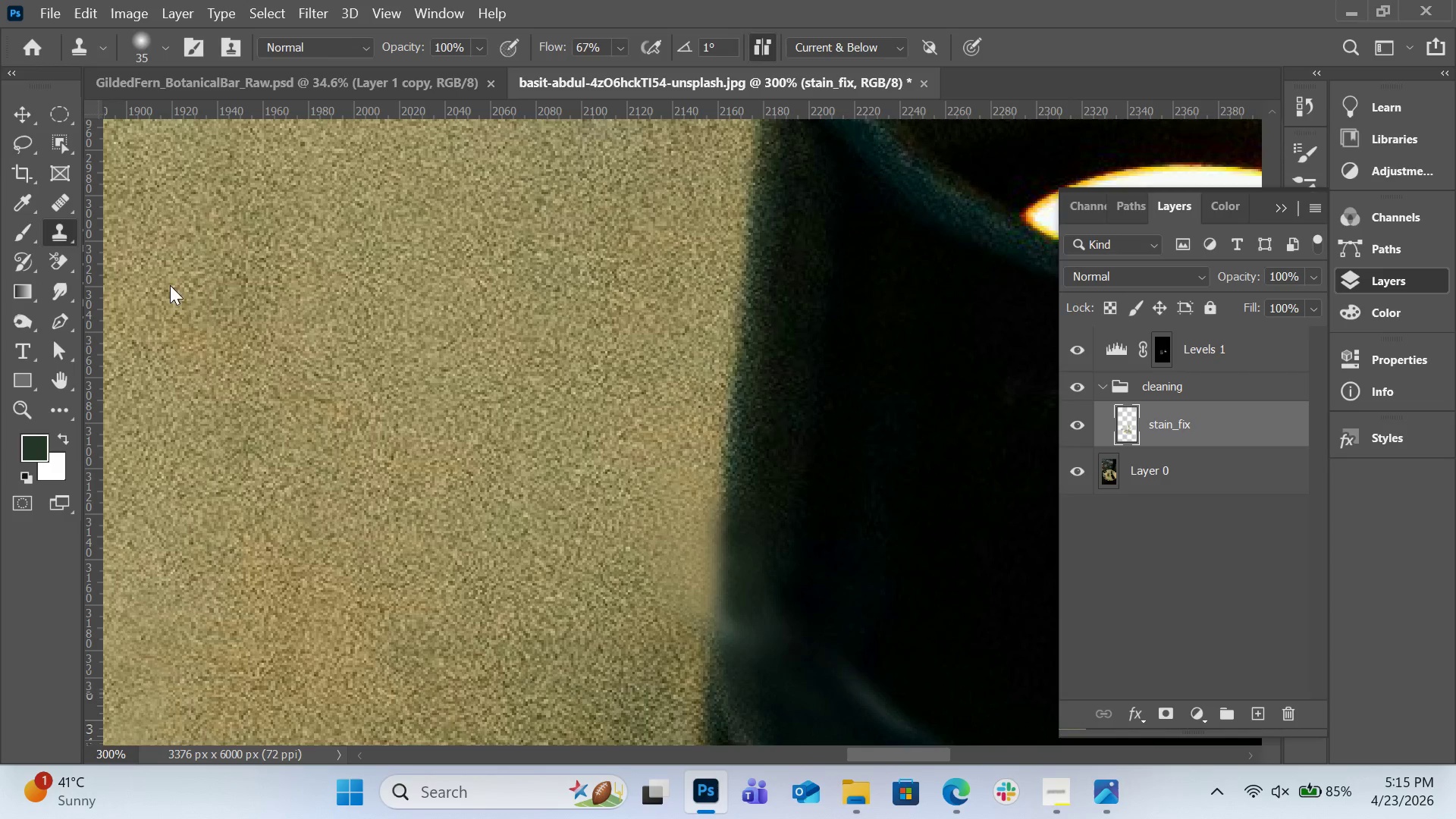 
hold_key(key=AltLeft, duration=0.47)
left_click([766, 385])
 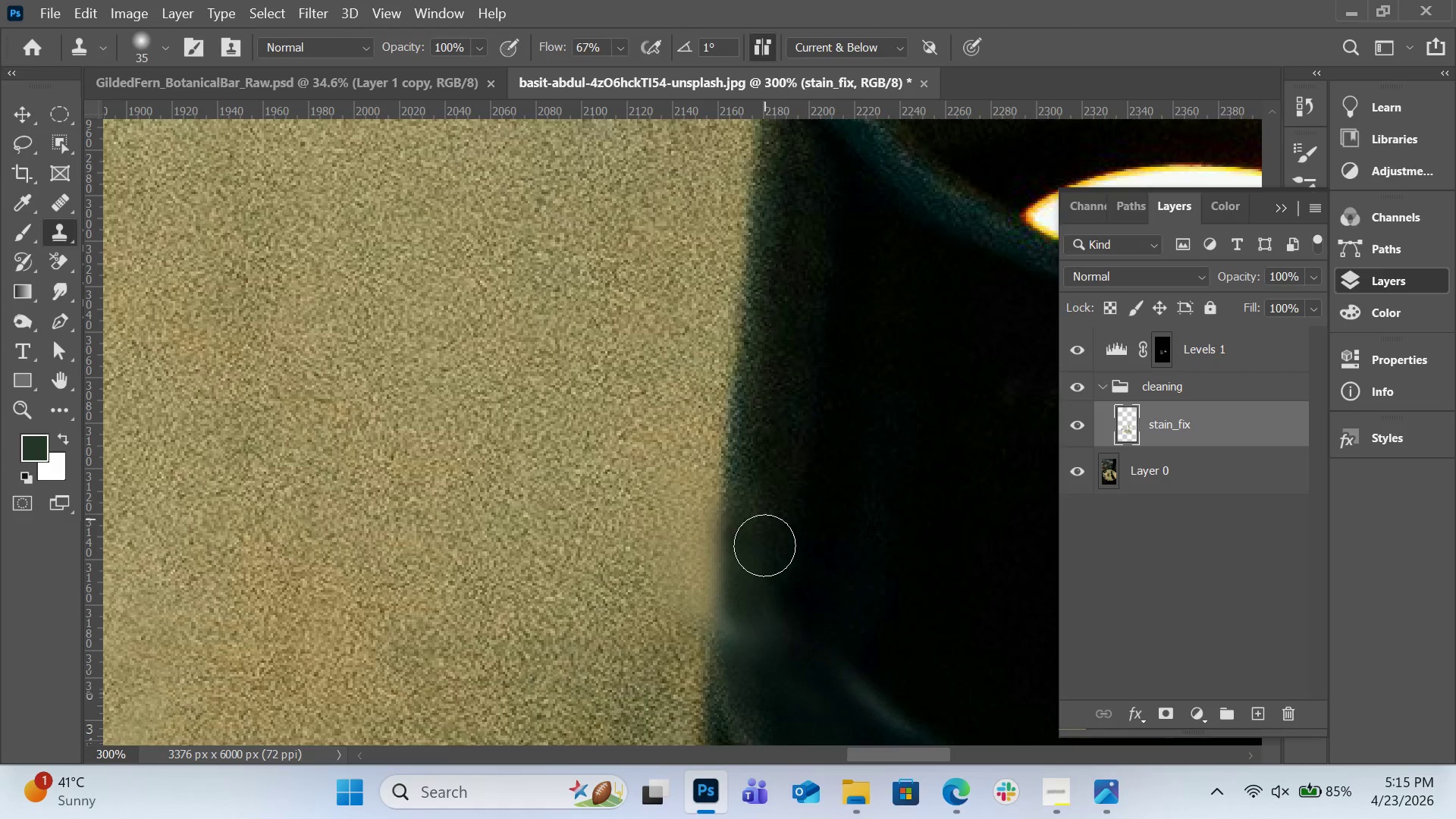 
left_click_drag(start_coordinate=[765, 514], to_coordinate=[748, 617])
 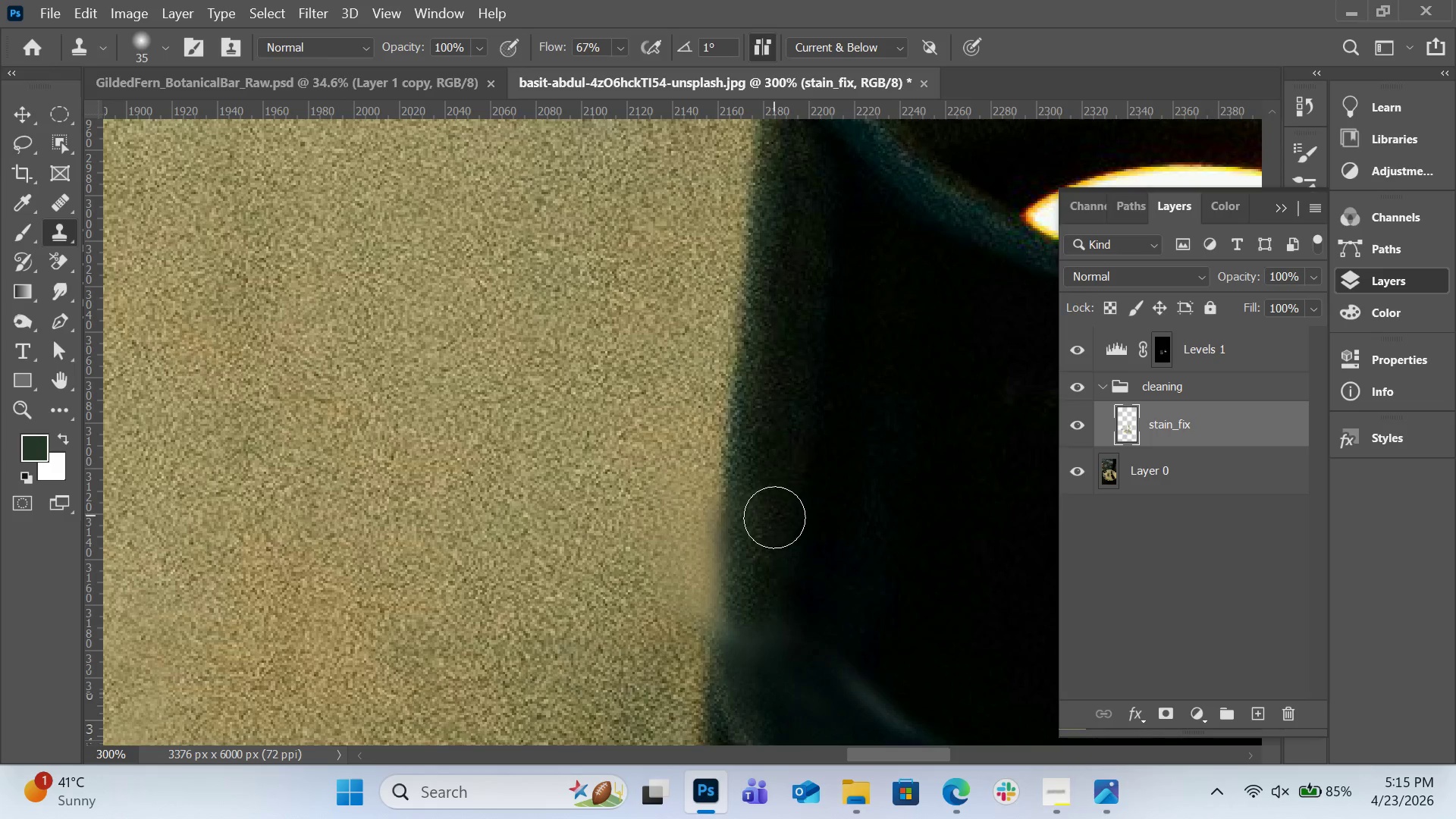 
left_click_drag(start_coordinate=[773, 529], to_coordinate=[747, 639])
 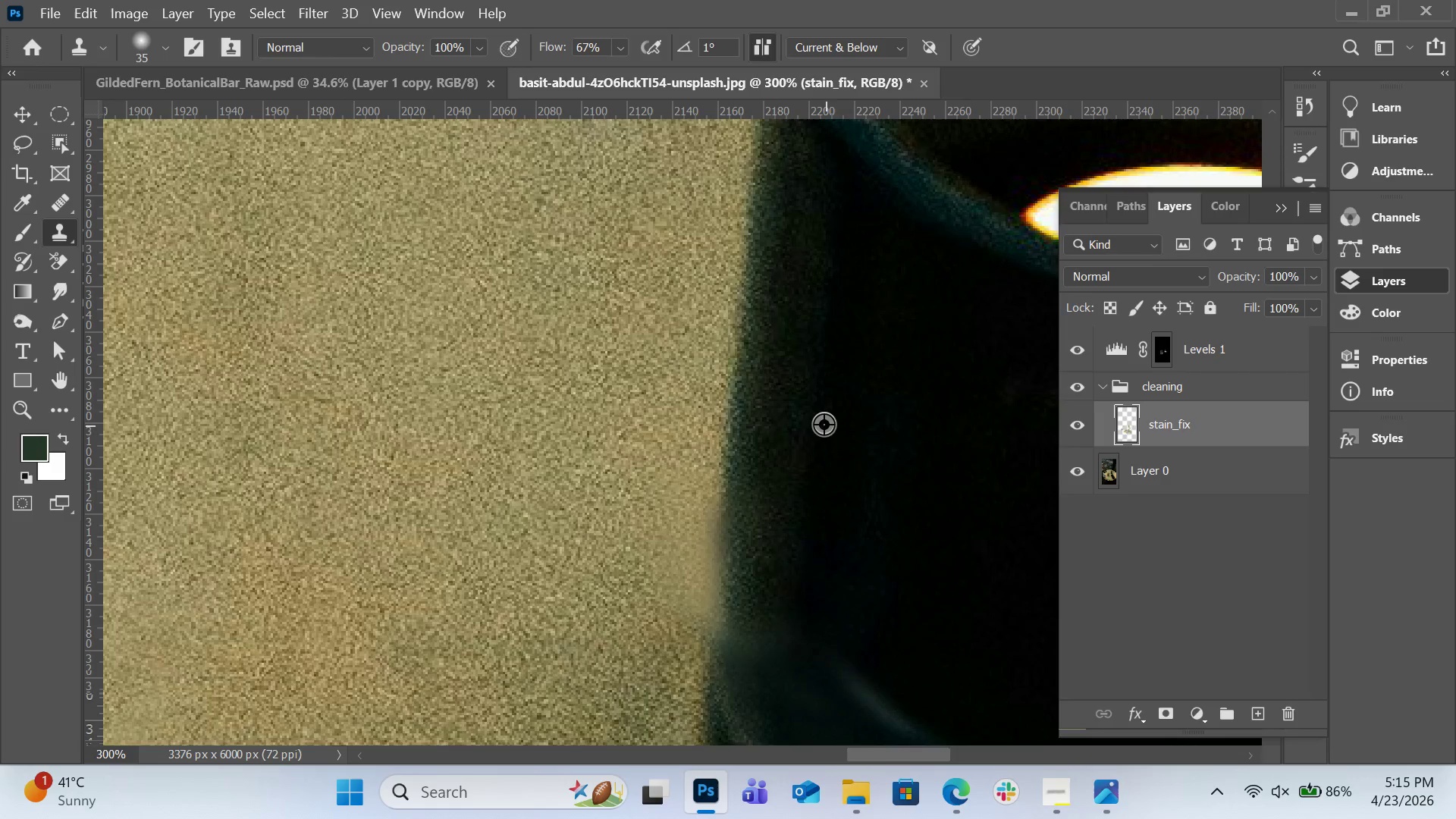 
hold_key(key=AltLeft, duration=0.61)
left_click([779, 416])
 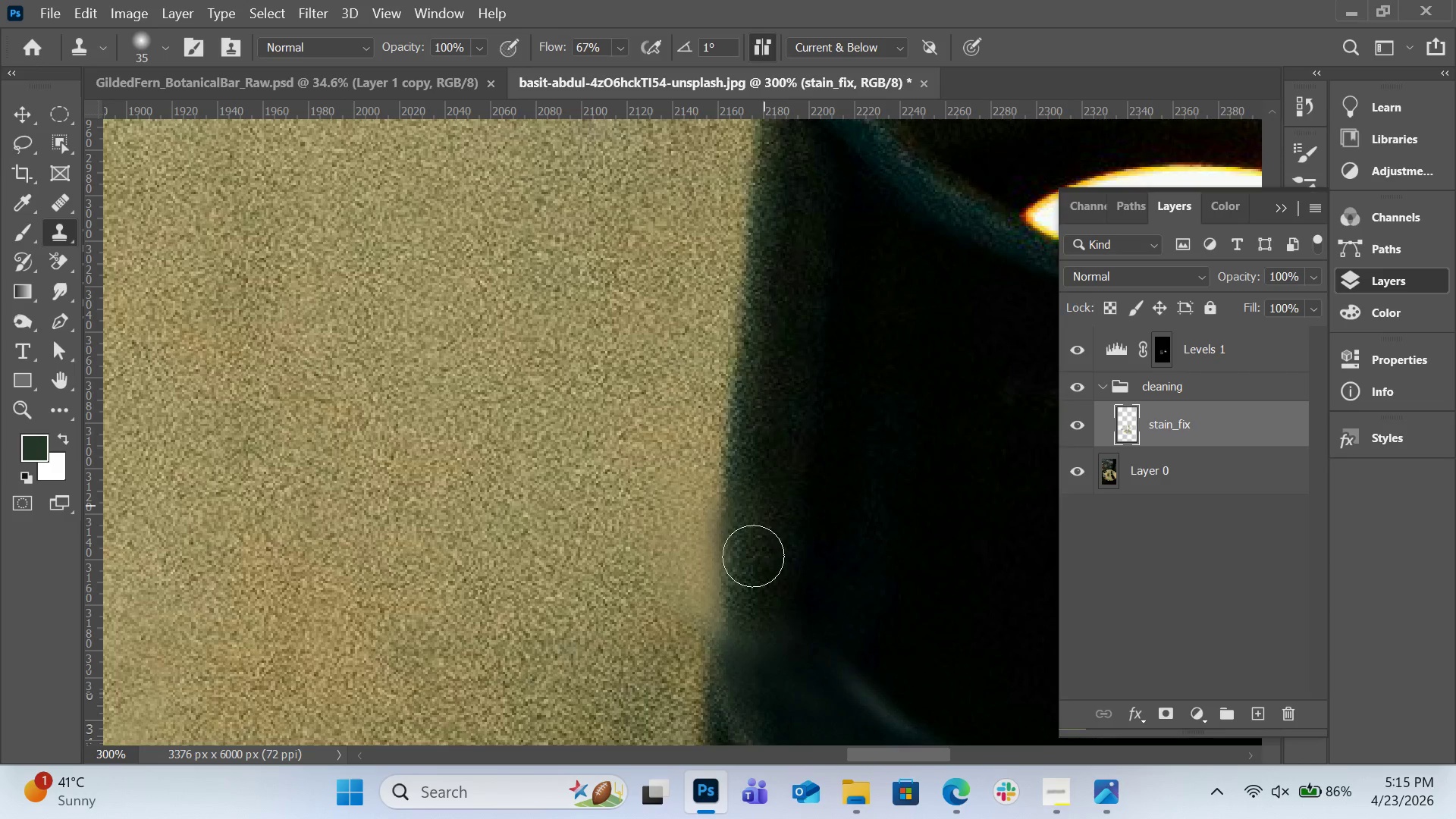 
left_click_drag(start_coordinate=[762, 505], to_coordinate=[735, 651])
 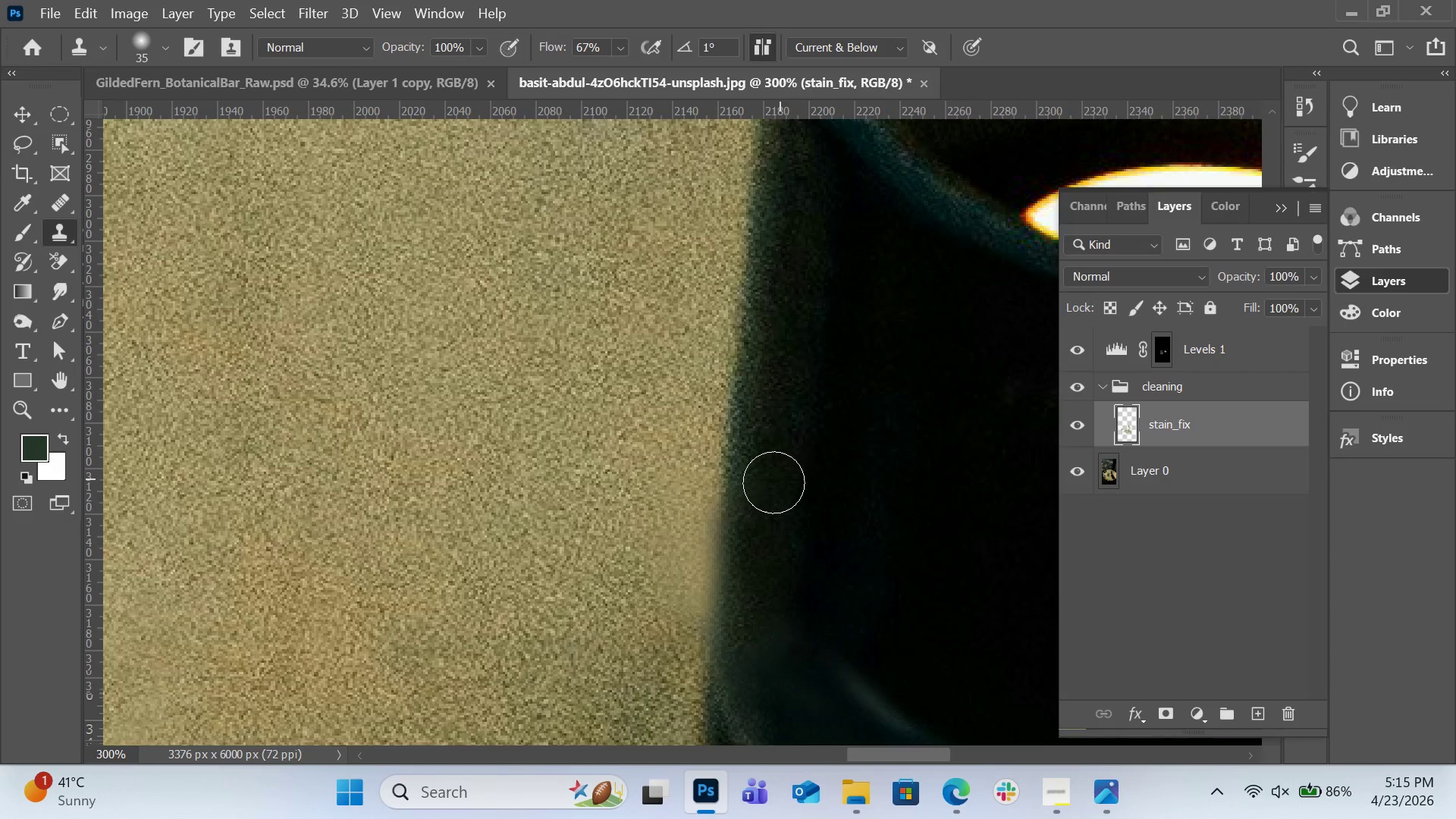 
hold_key(key=AltLeft, duration=0.7)
 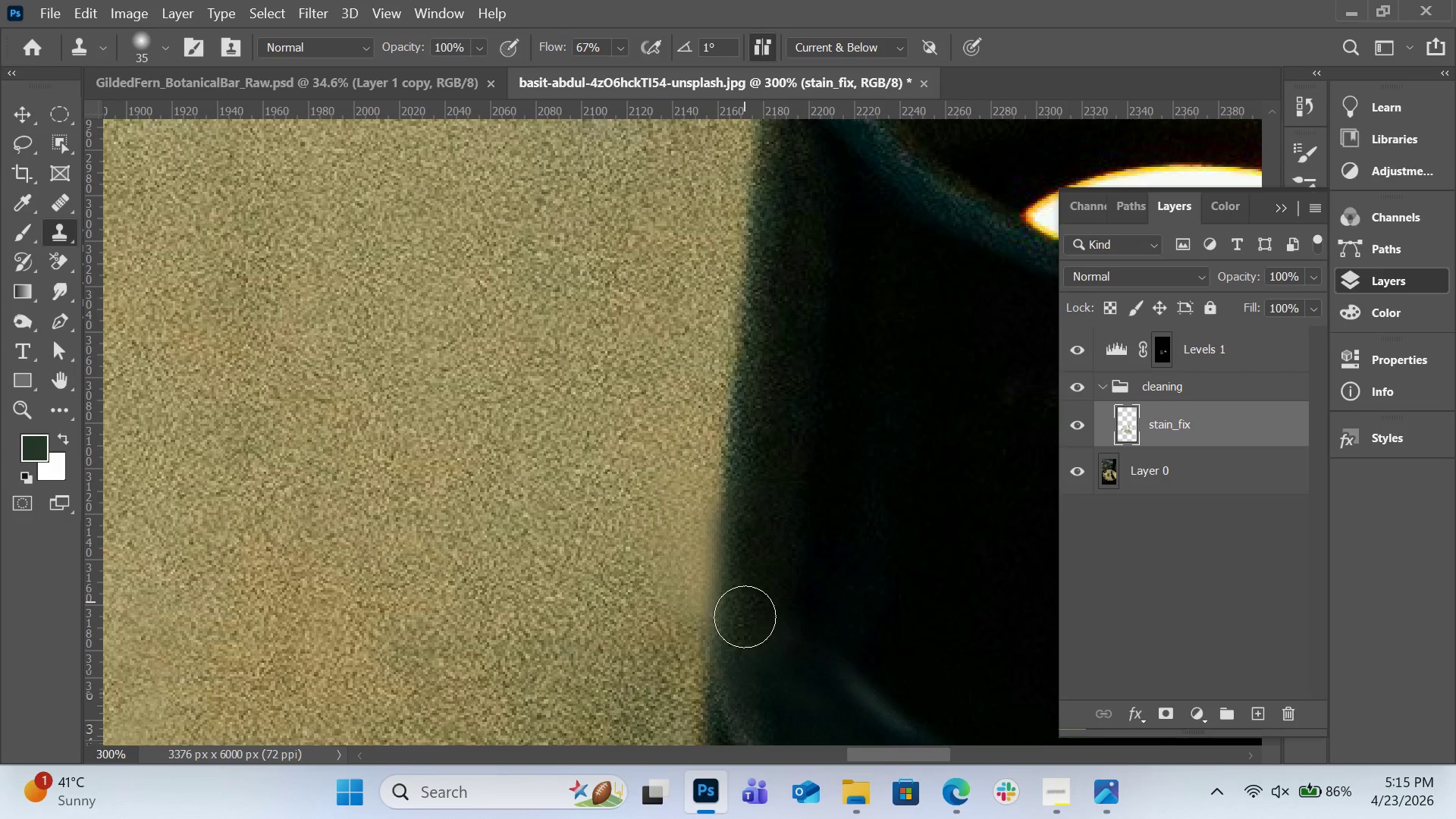 
left_click_drag(start_coordinate=[745, 607], to_coordinate=[733, 679])
 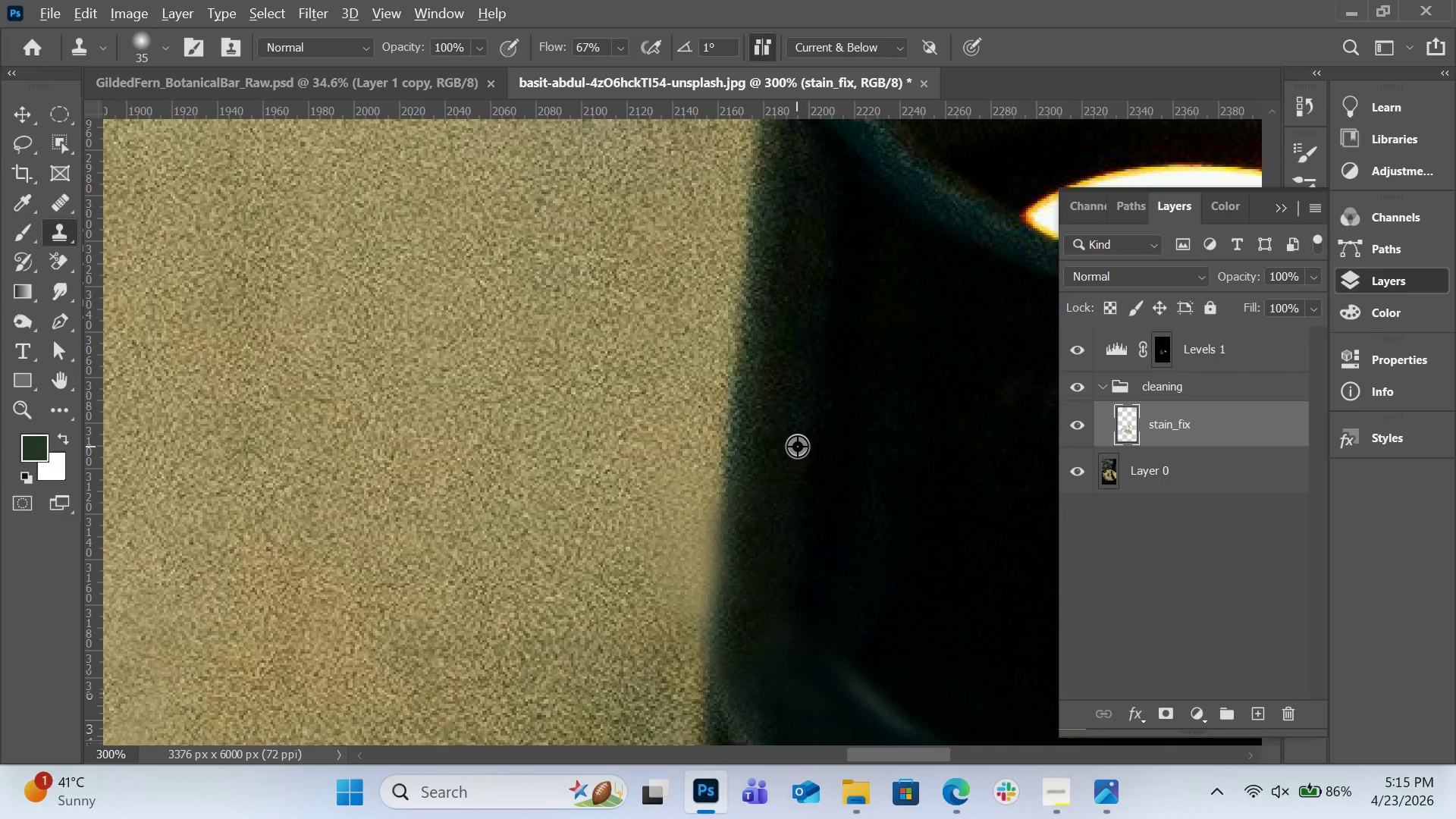 
hold_key(key=AltLeft, duration=0.39)
left_click([796, 445])
 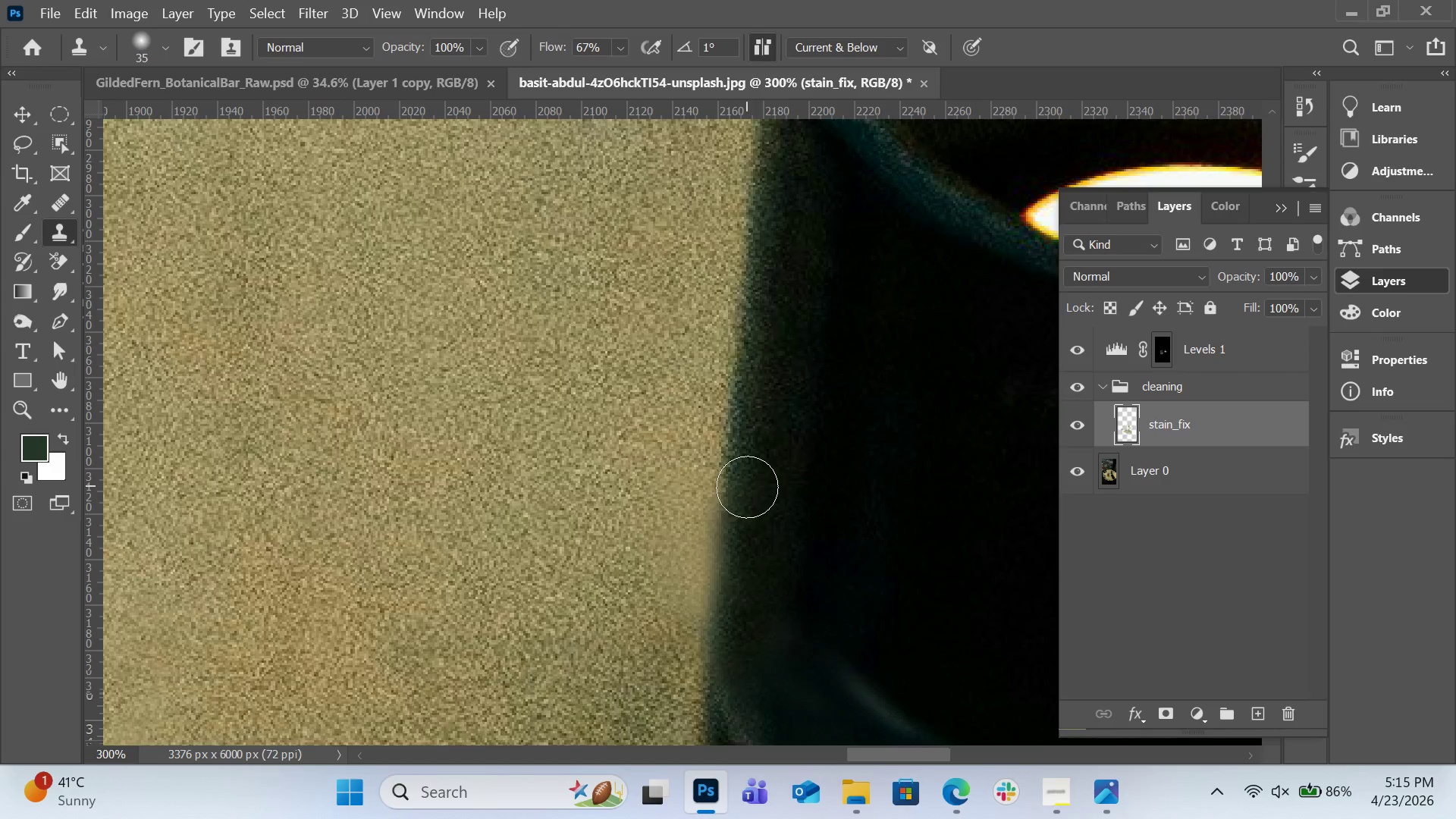 
left_click_drag(start_coordinate=[747, 488], to_coordinate=[733, 670])
 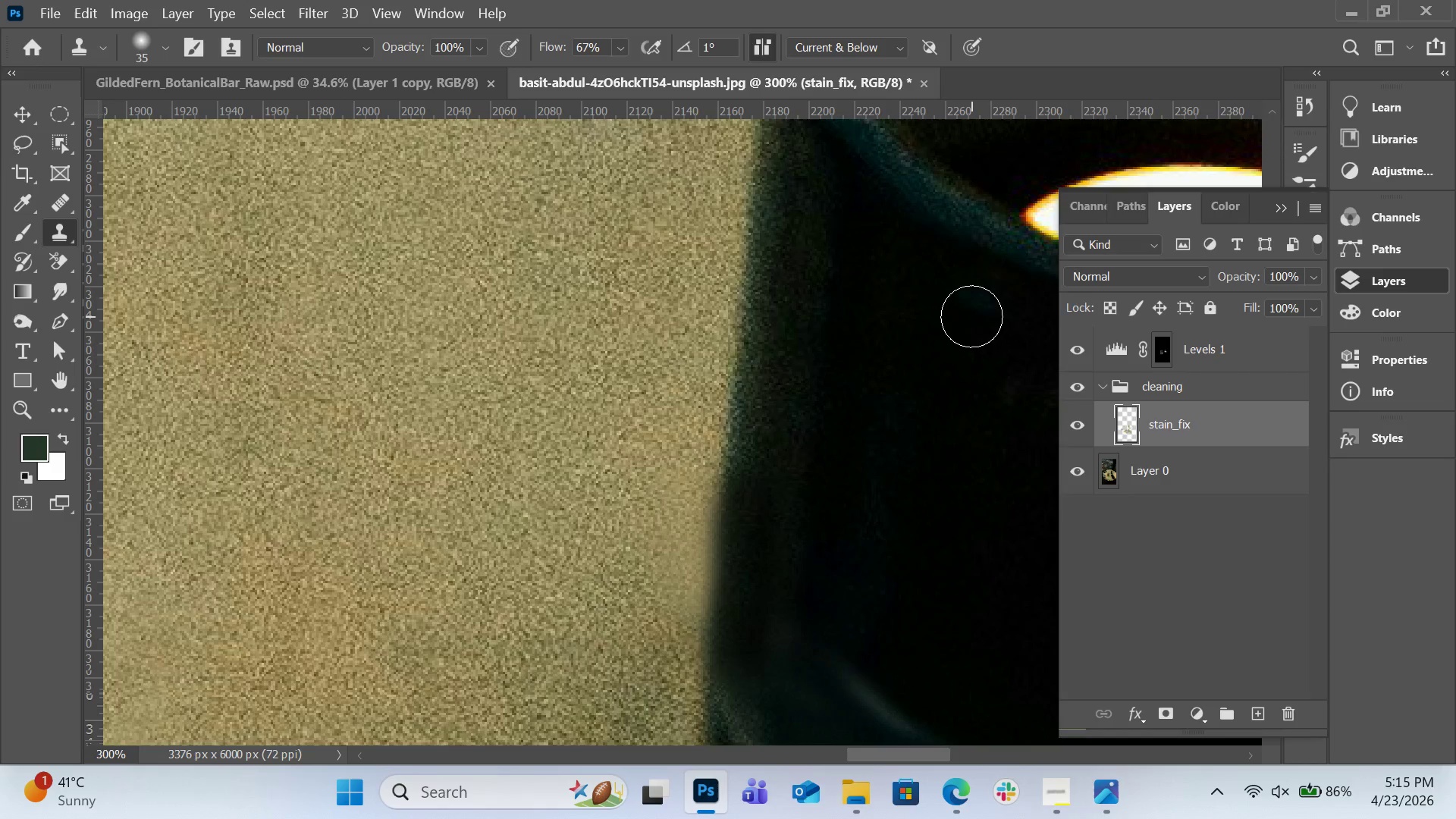 
key(Control+Z)
 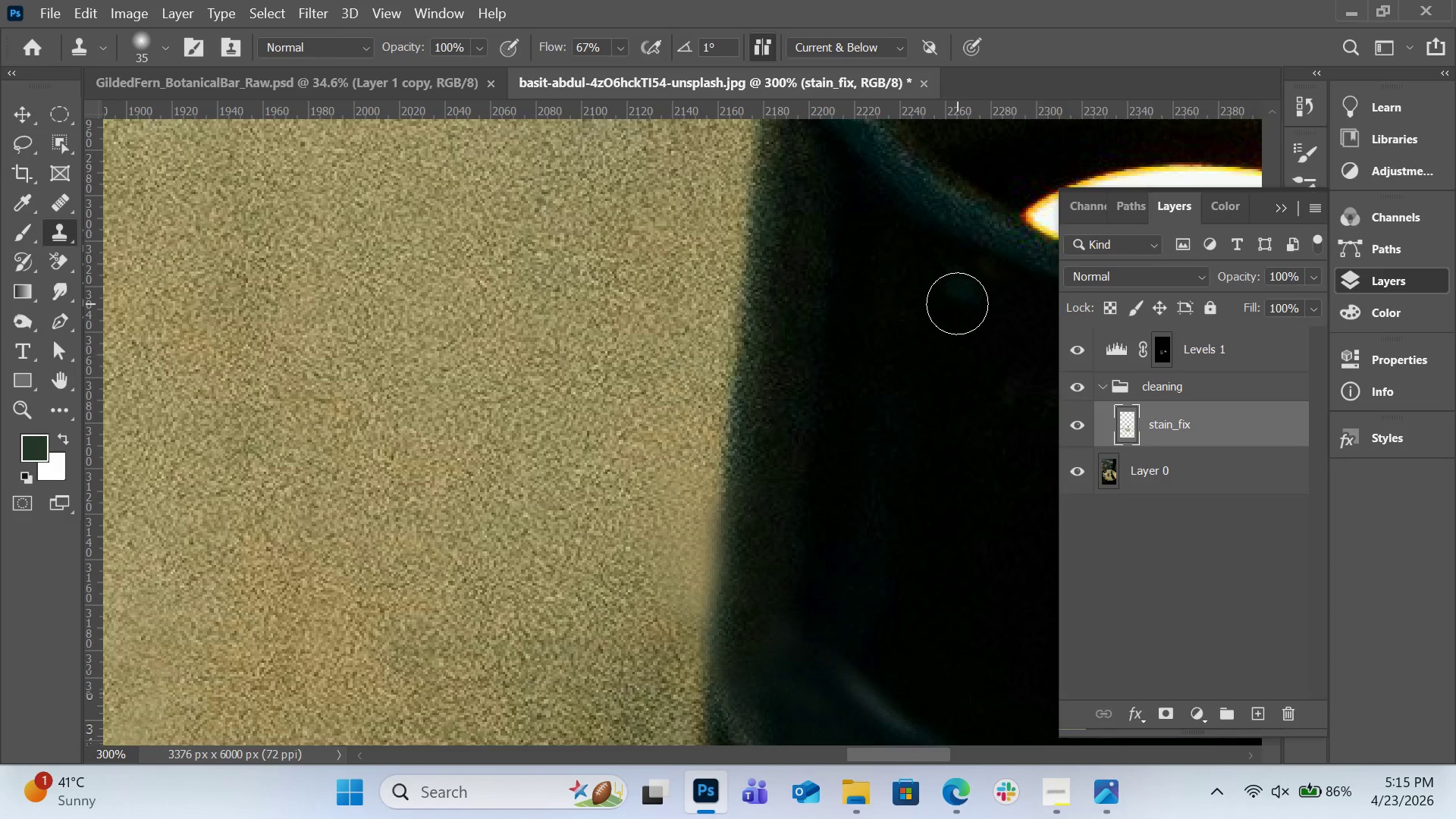 
scroll: coordinate [957, 303], scroll_direction: down, amount: 12.0
 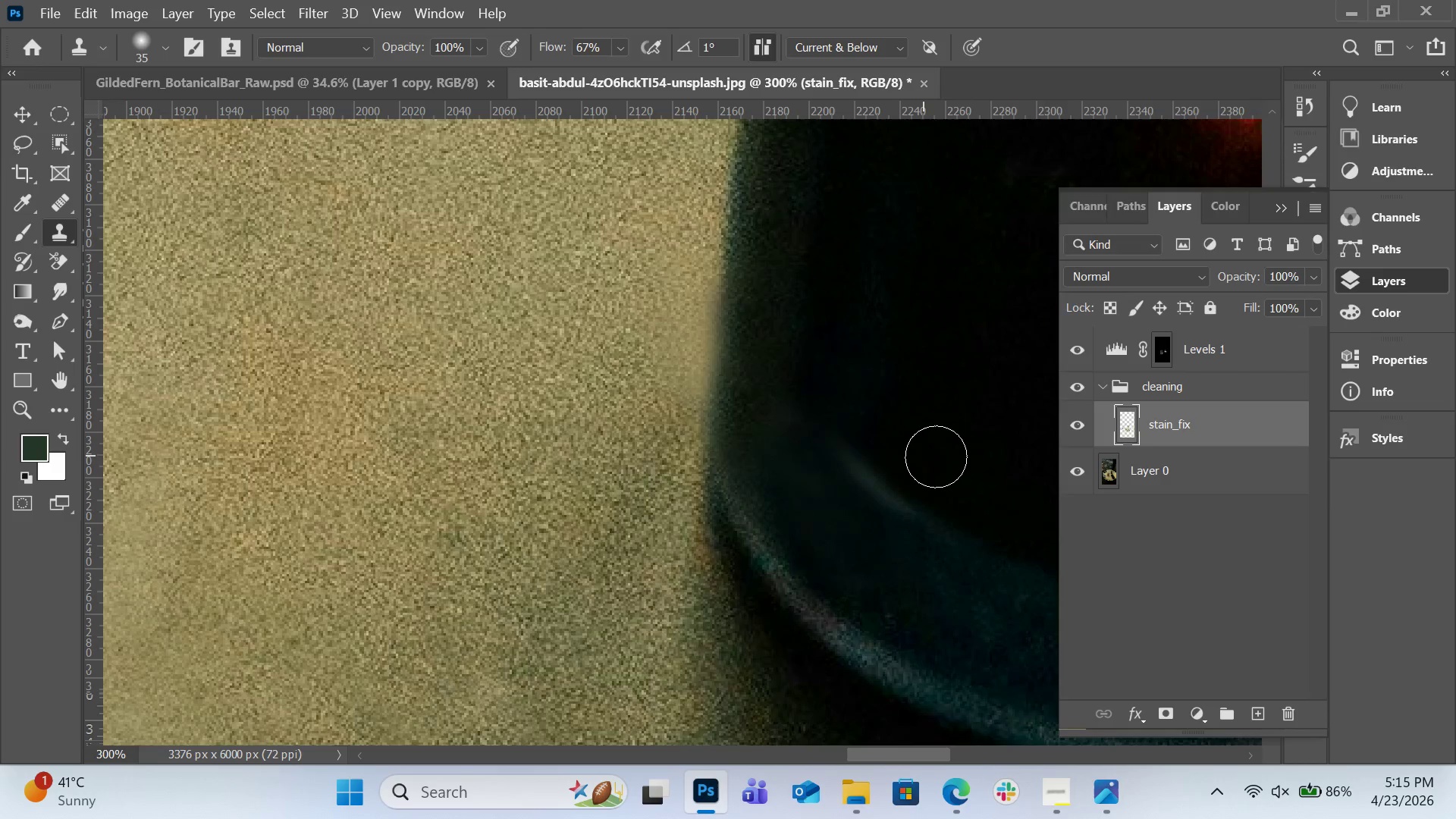 
hold_key(key=AltLeft, duration=0.42)
 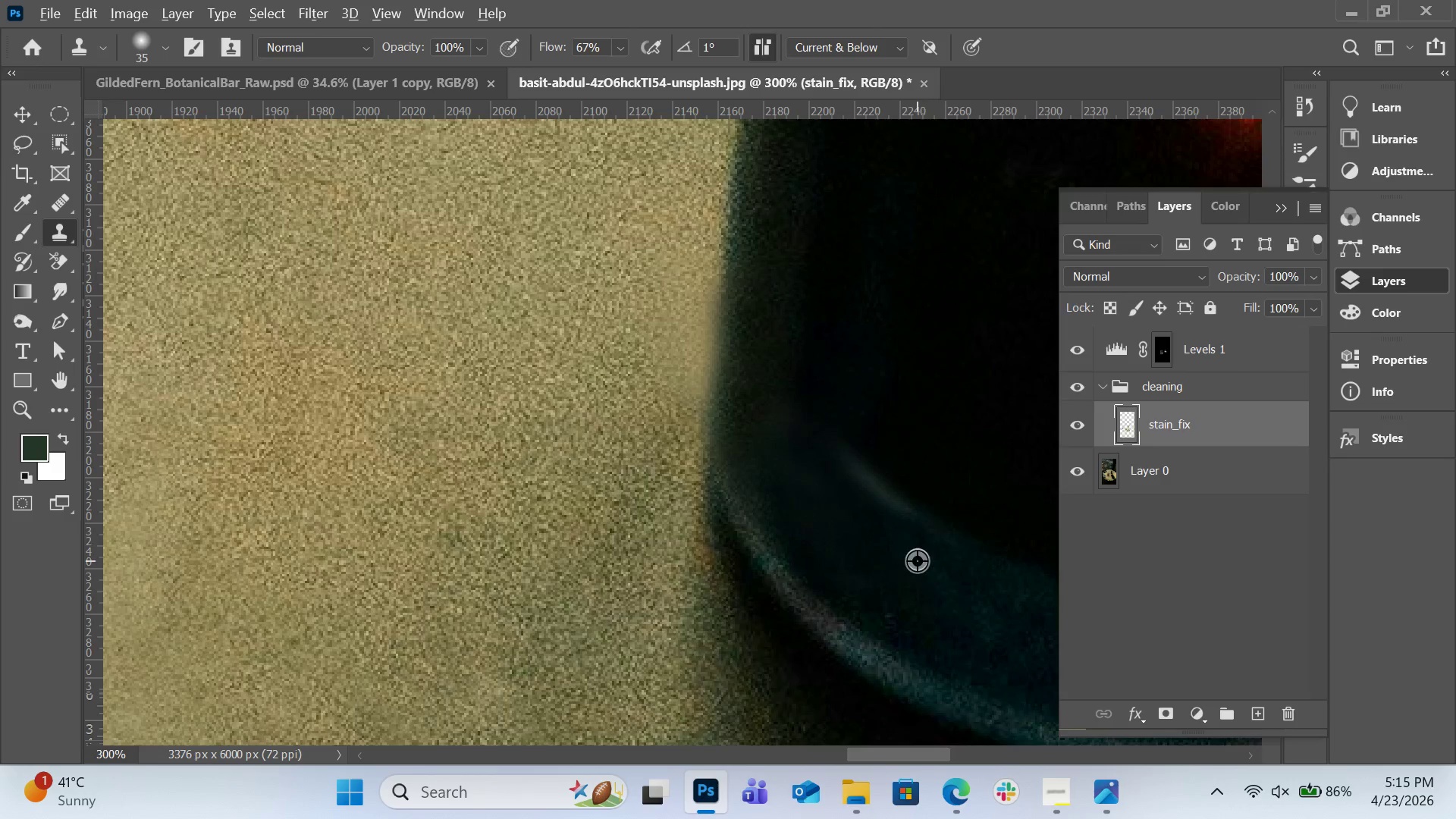 
key(Alt+AltLeft)
 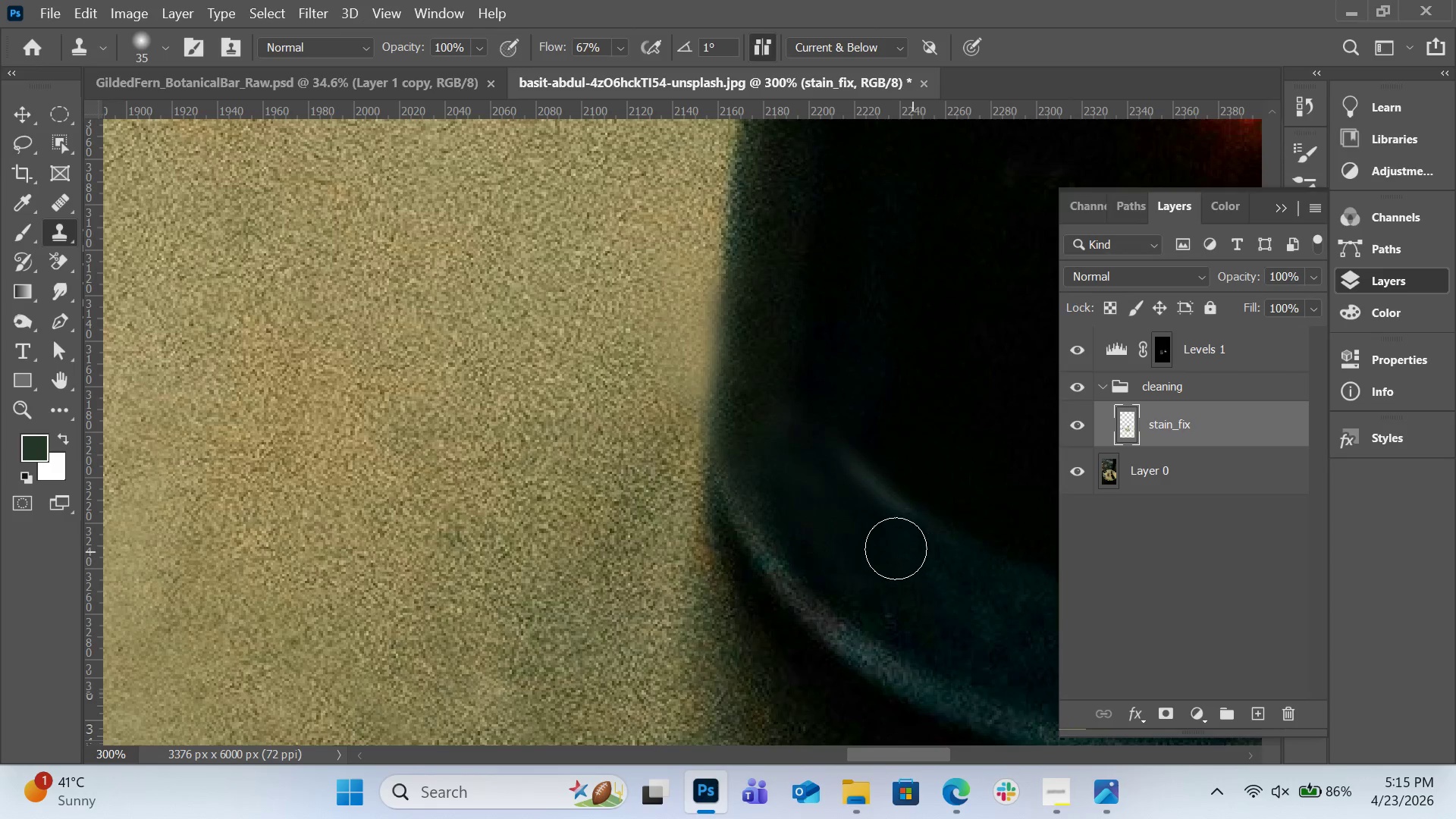 
left_click([917, 560])
 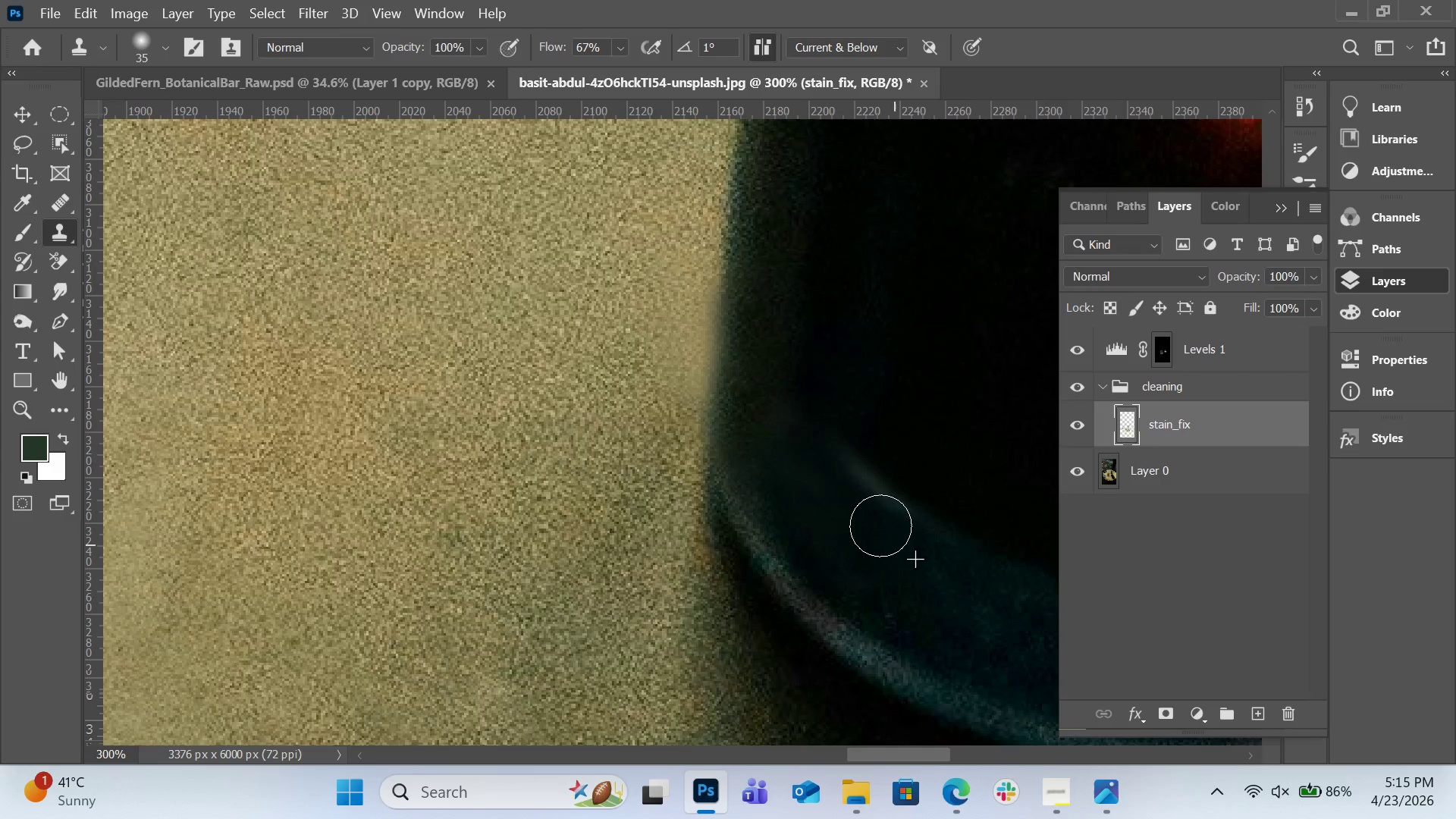 
left_click_drag(start_coordinate=[894, 547], to_coordinate=[837, 485])
 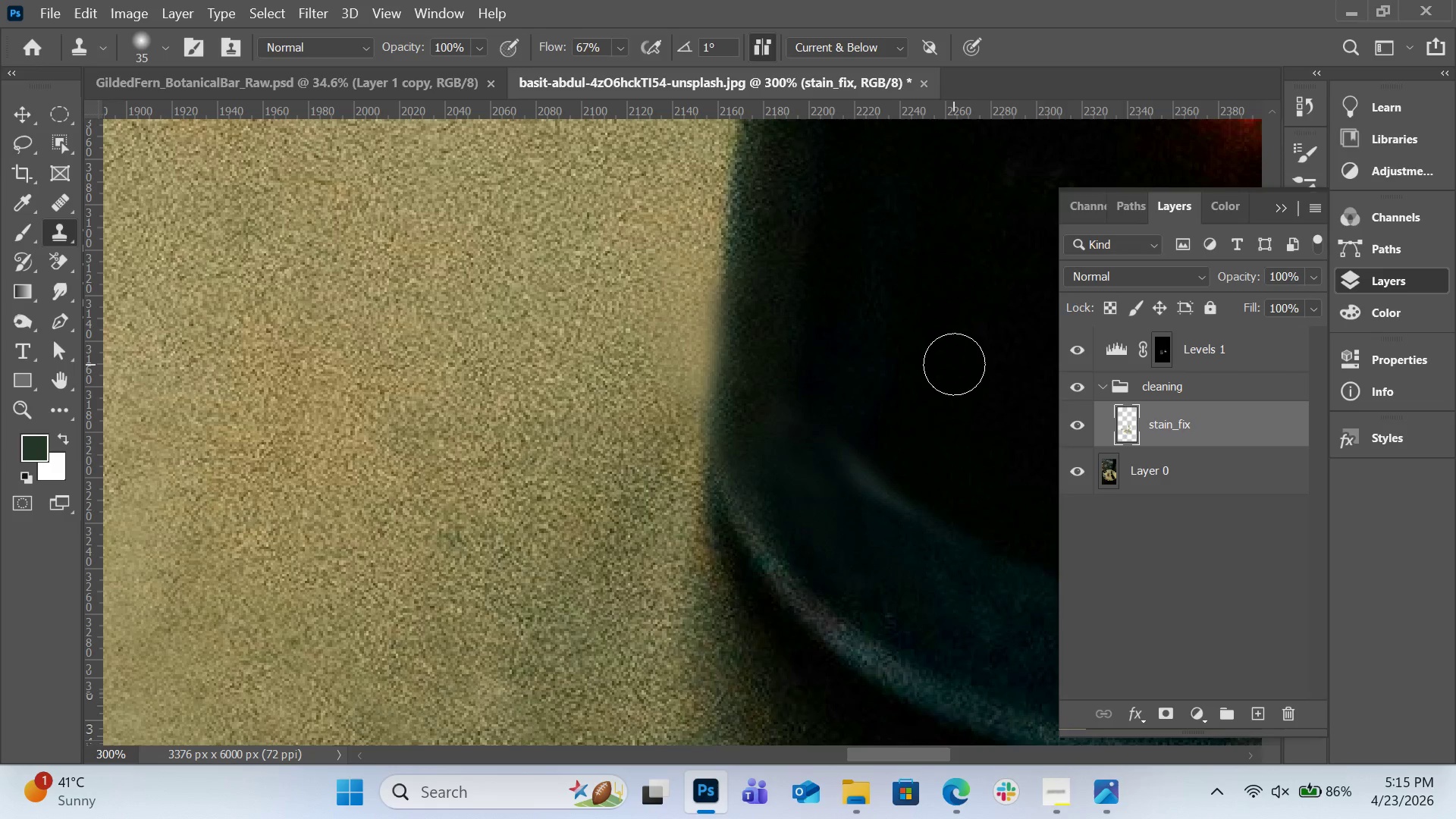 
key(Control+0)
 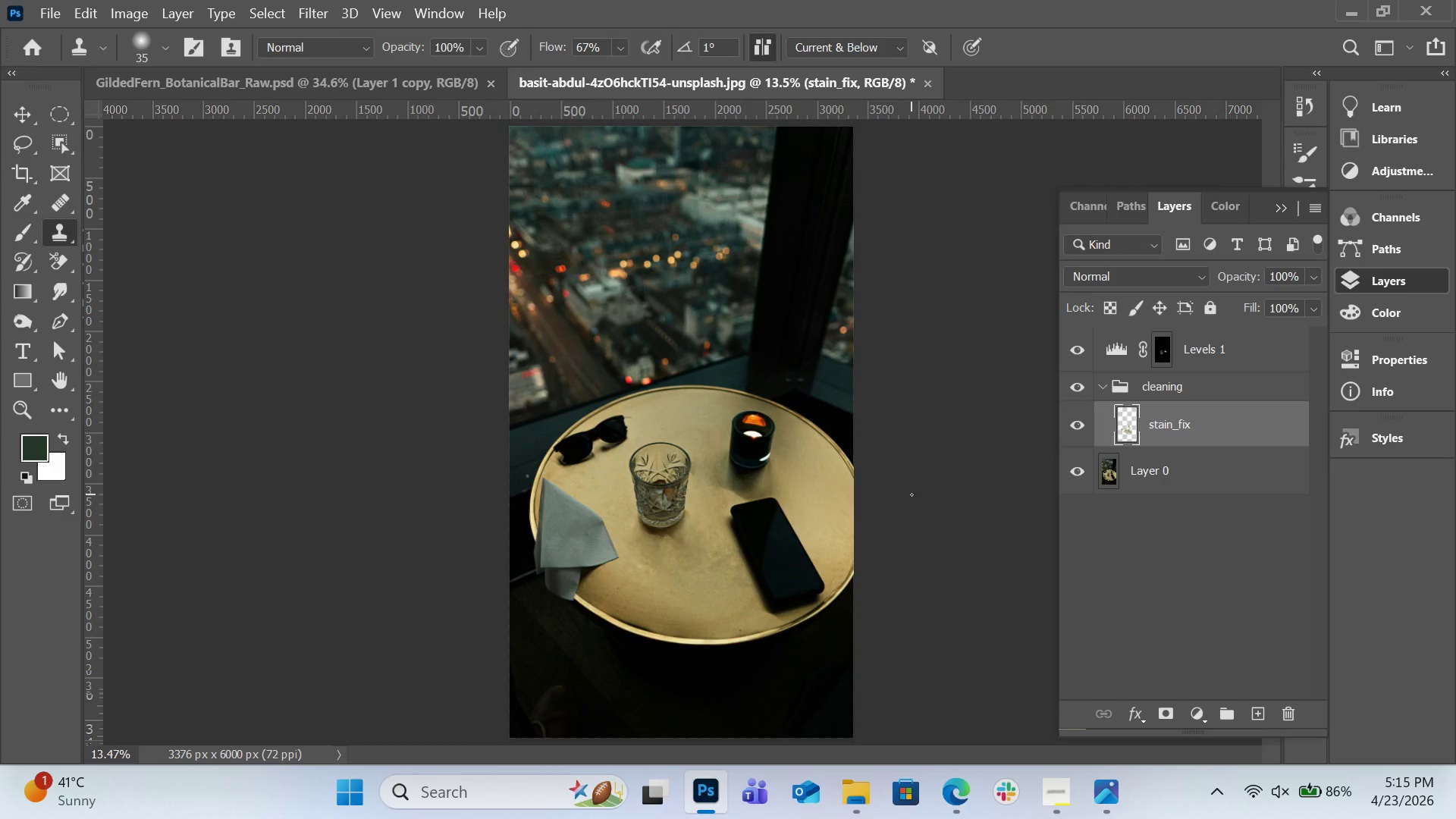 
key(Control+Equal)
 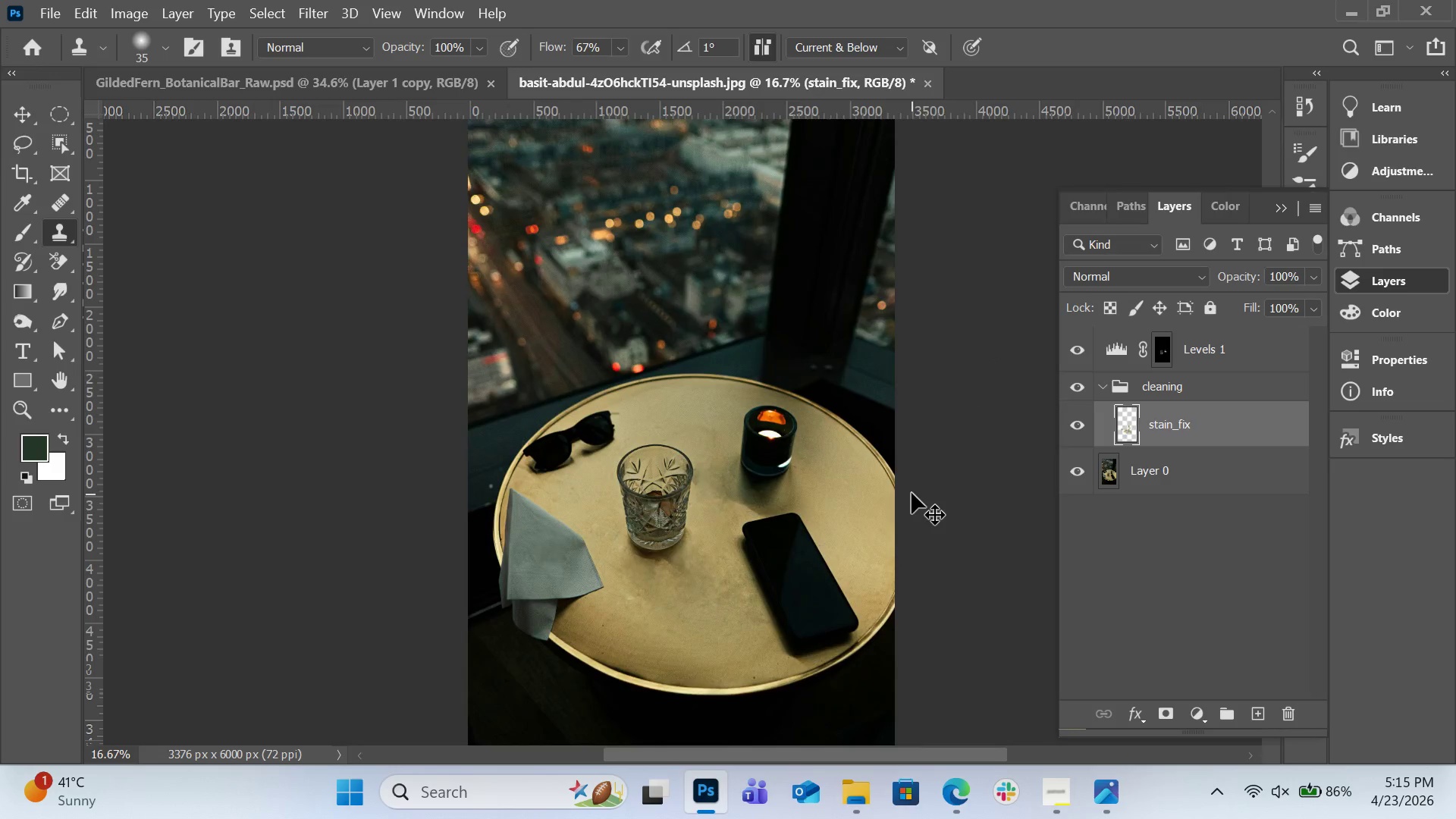 
key(Control+Equal)
 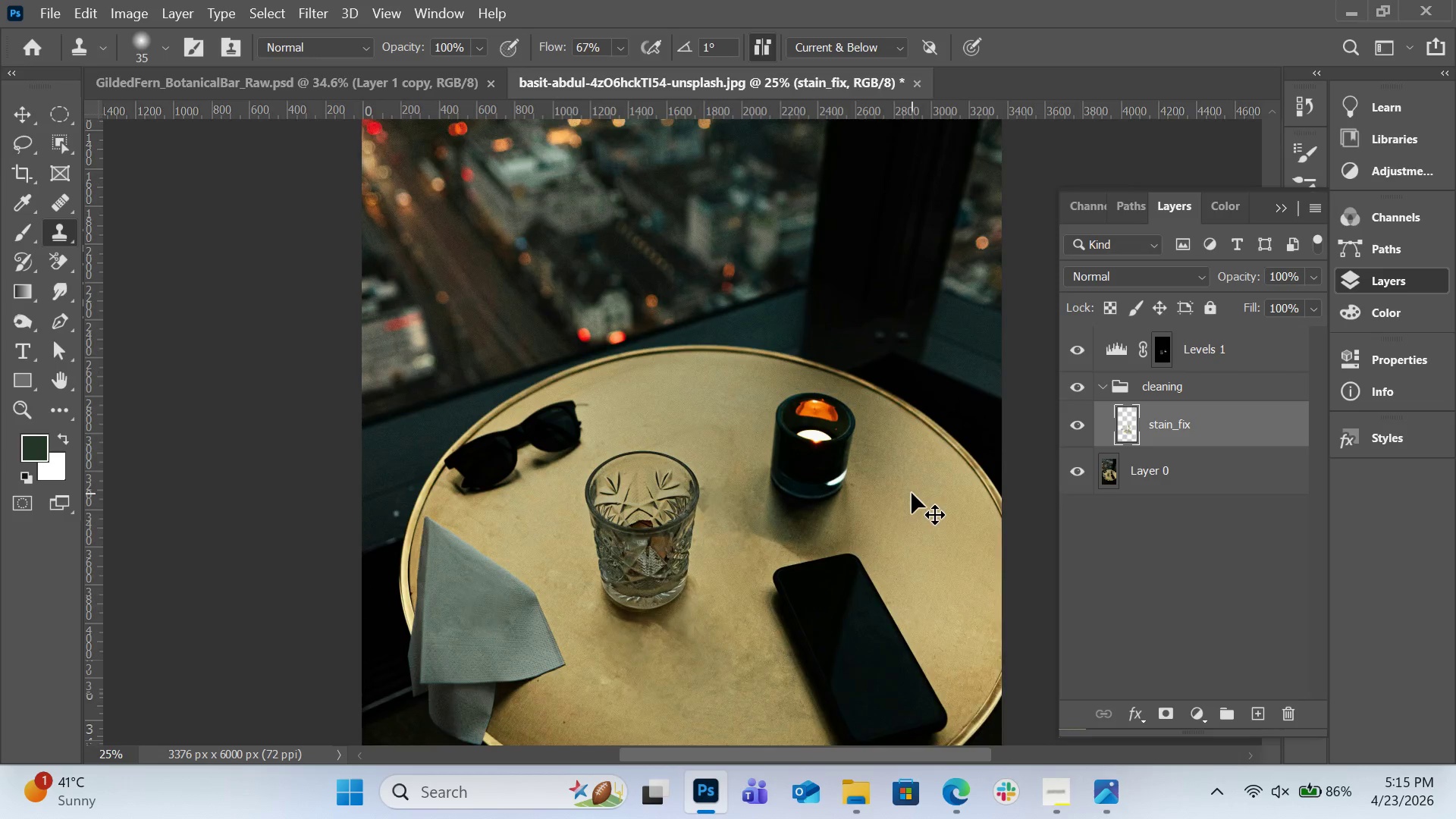 
key(Control+Equal)
 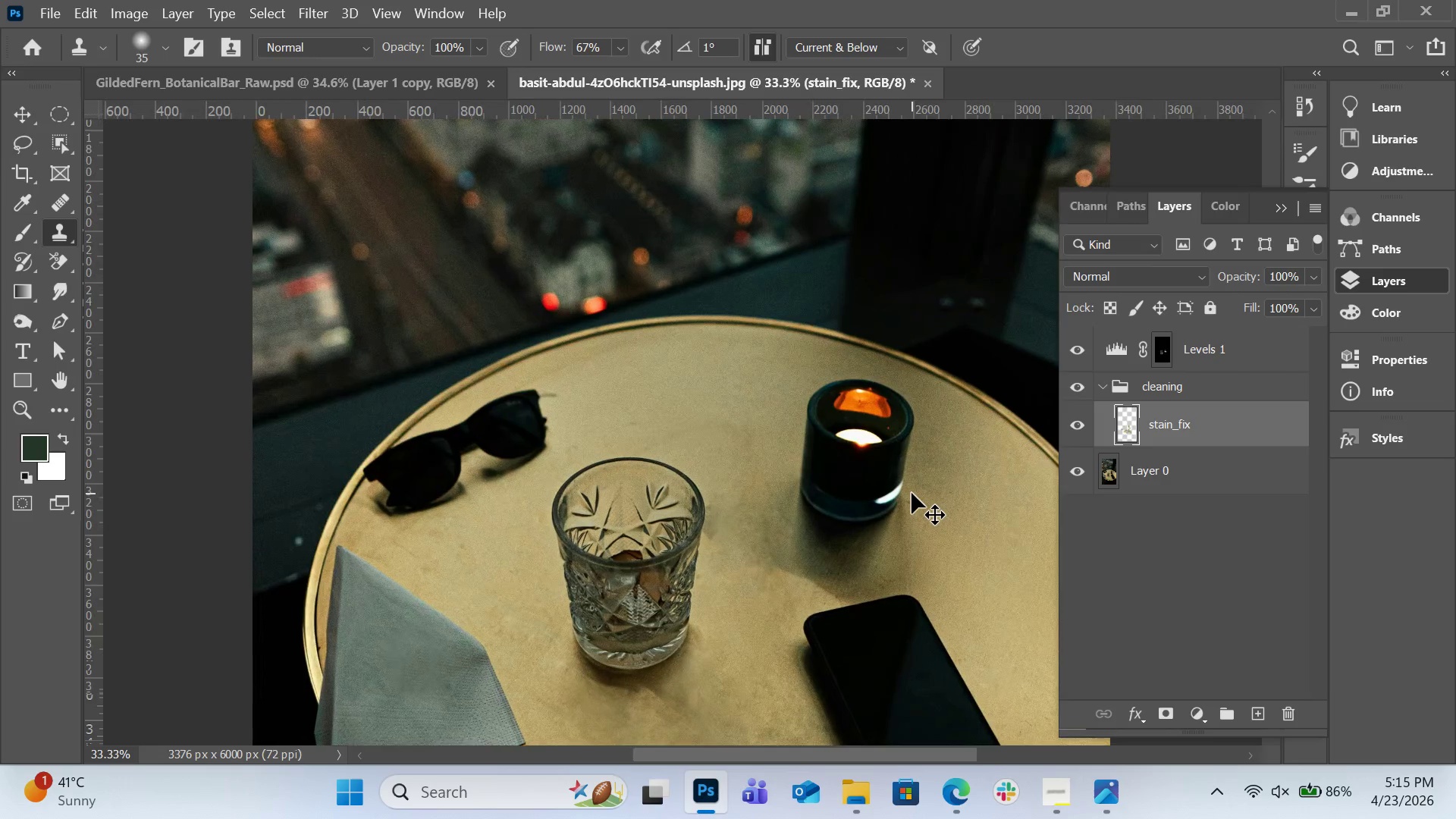 
key(Control+Equal)
 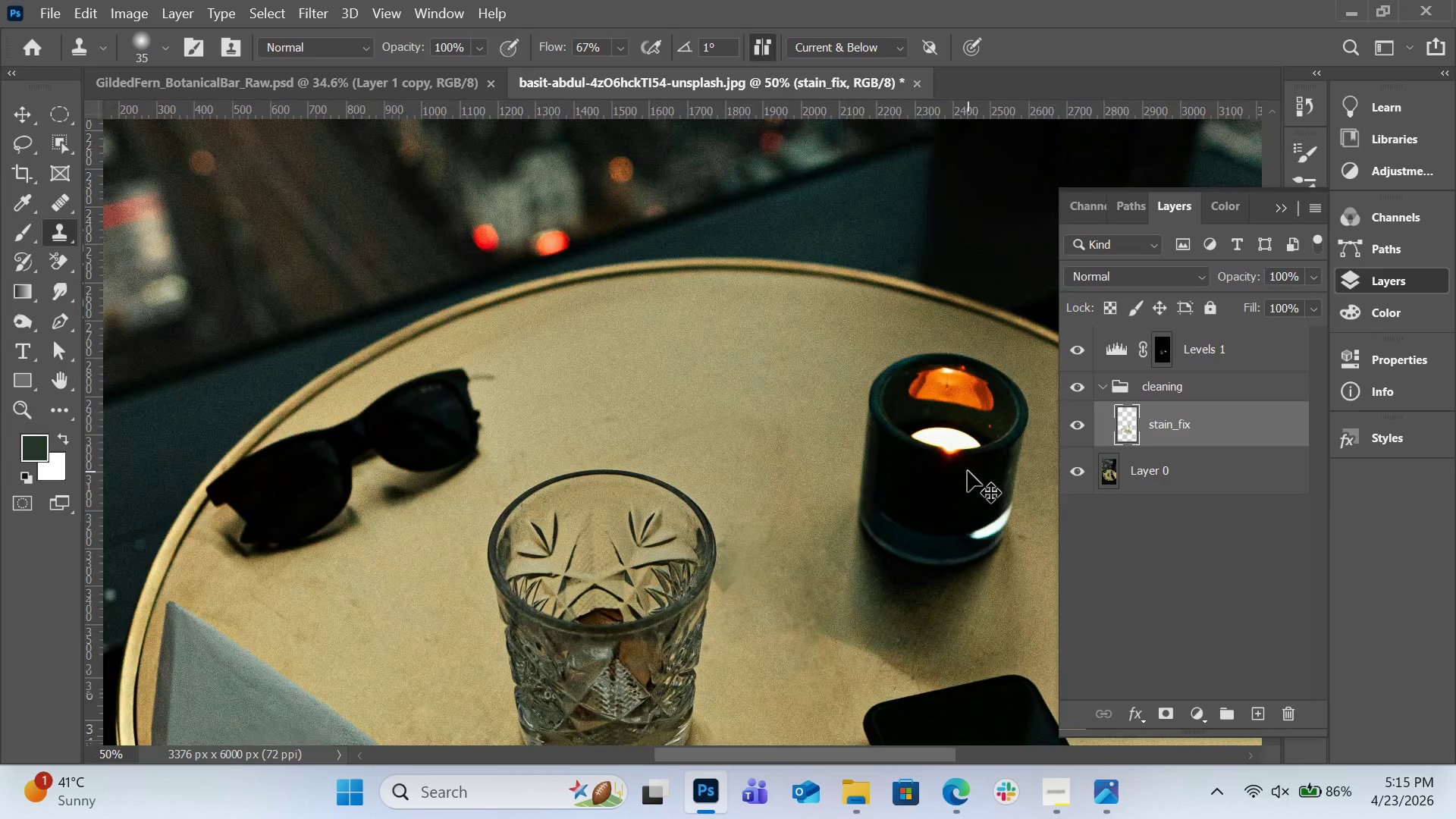 
key(Control+Equal)
 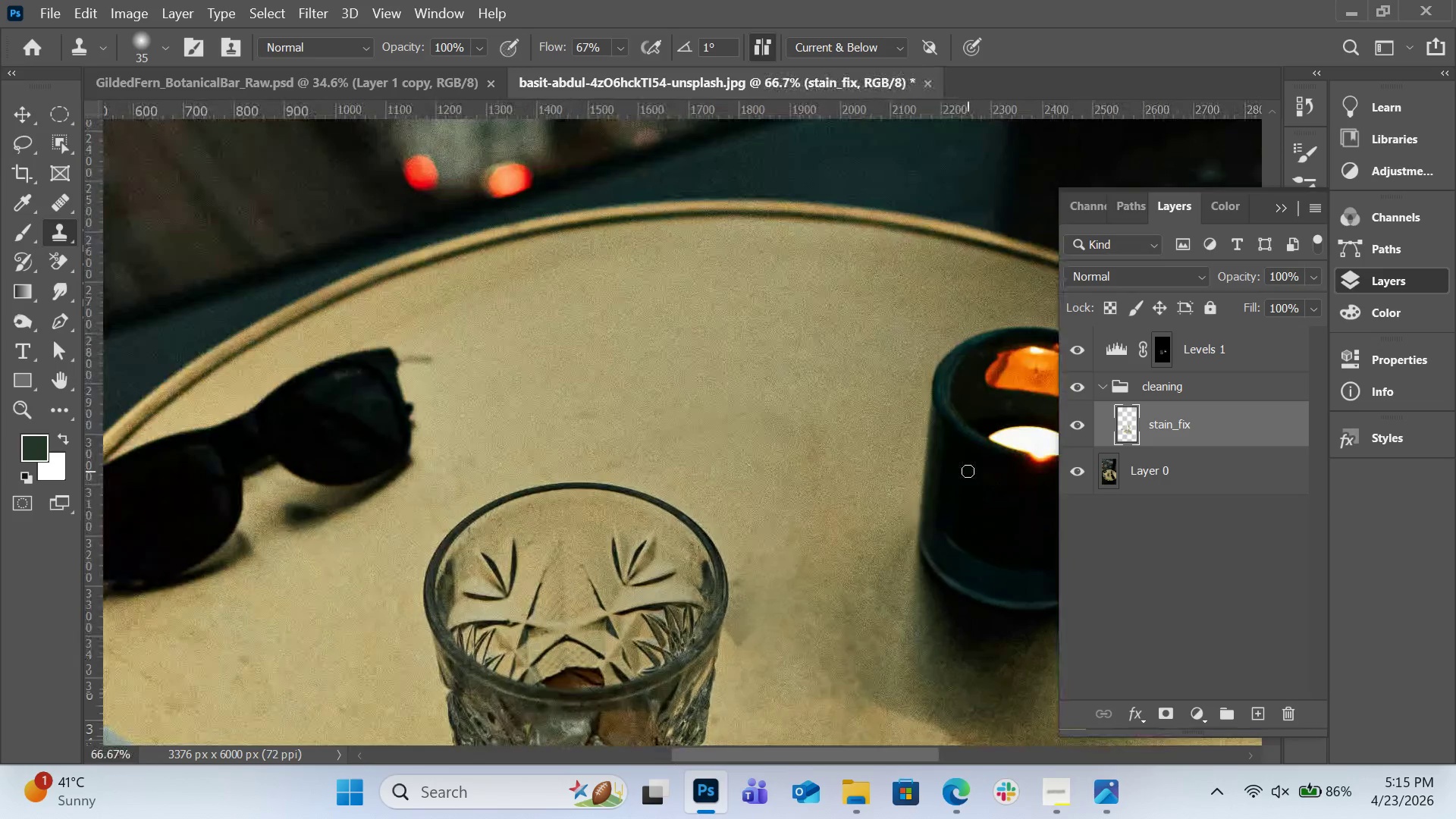 
key(H)
 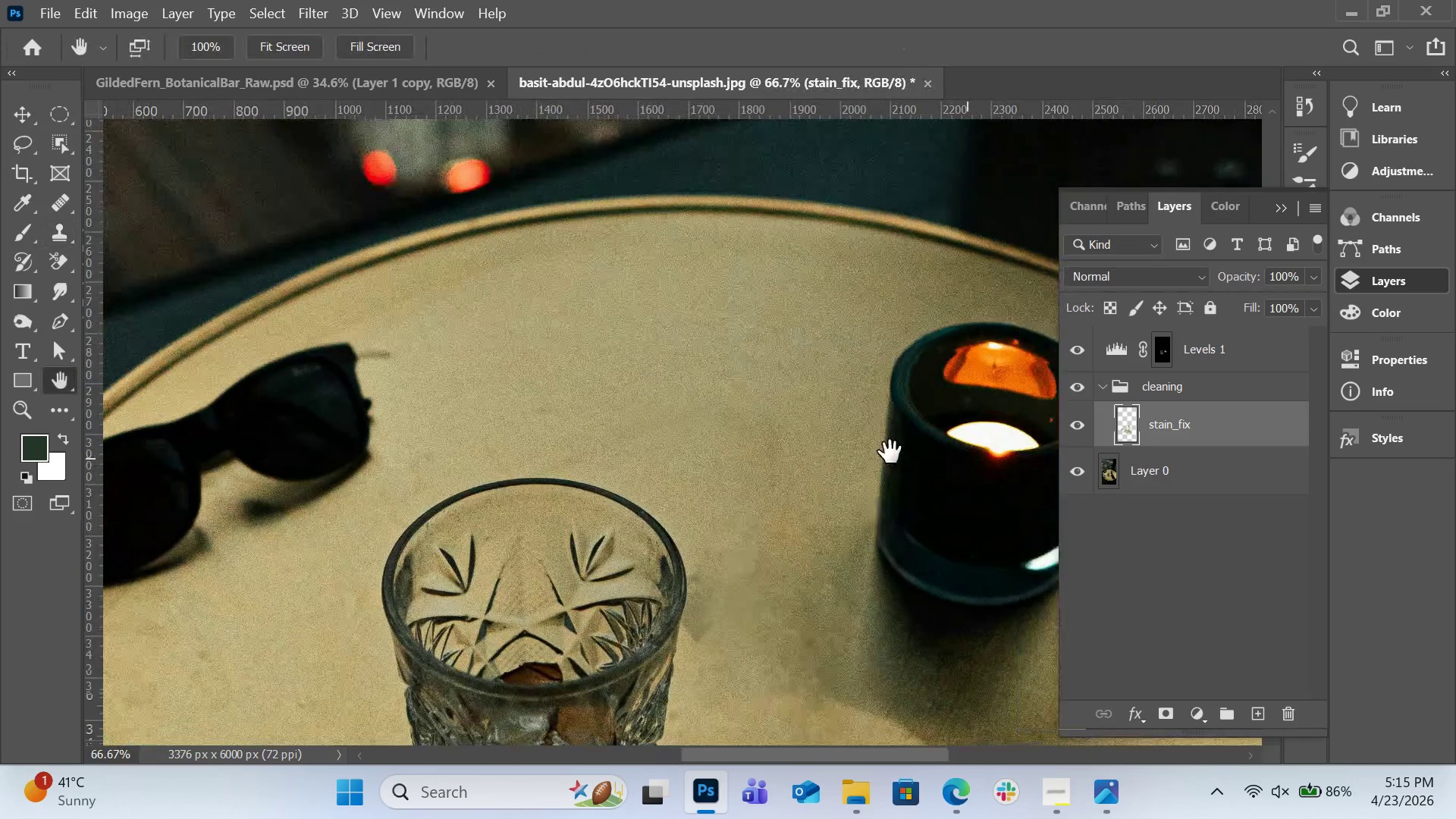 
left_click_drag(start_coordinate=[967, 458], to_coordinate=[610, 416])
 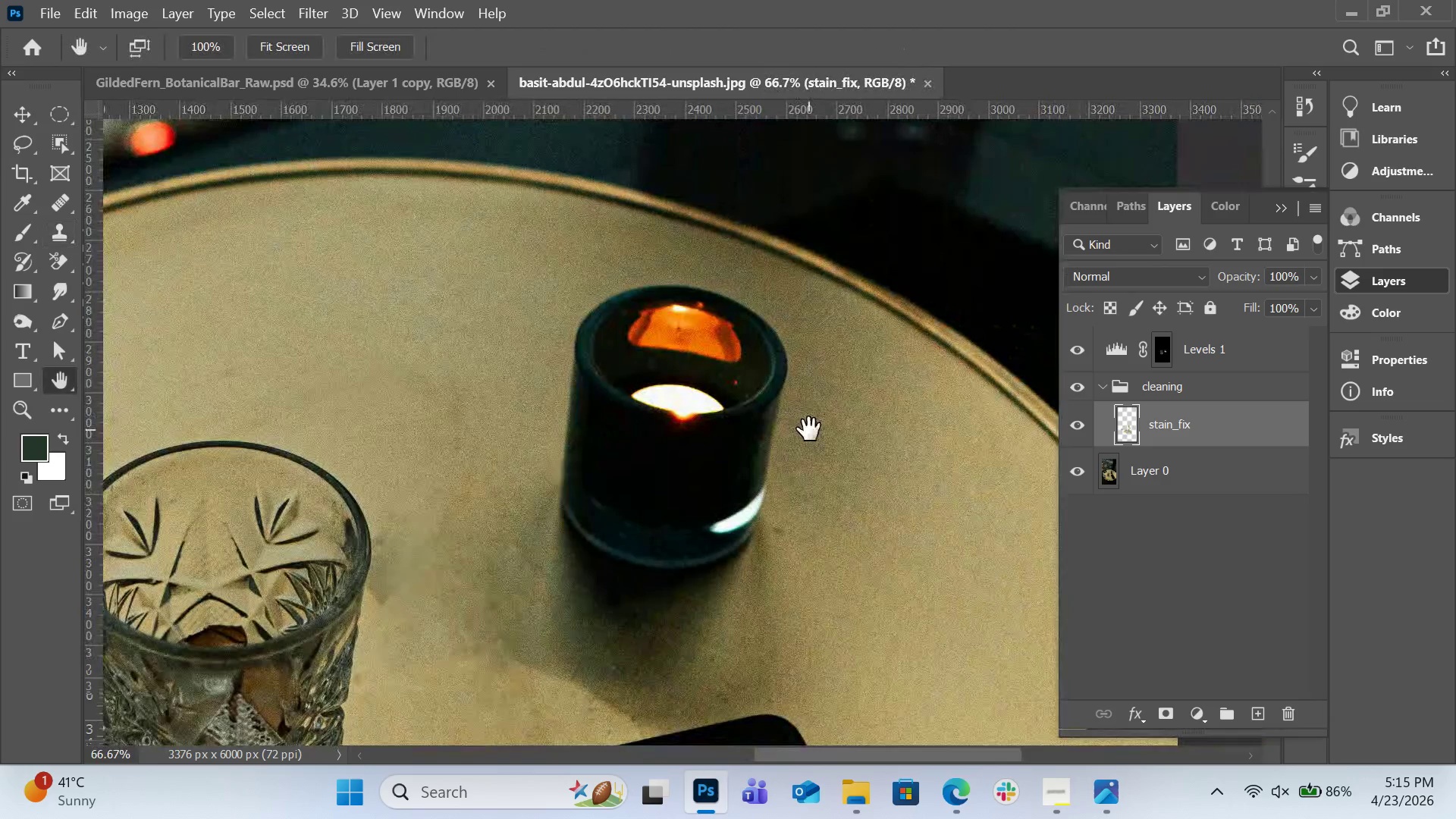 
key(Control+Equal)
 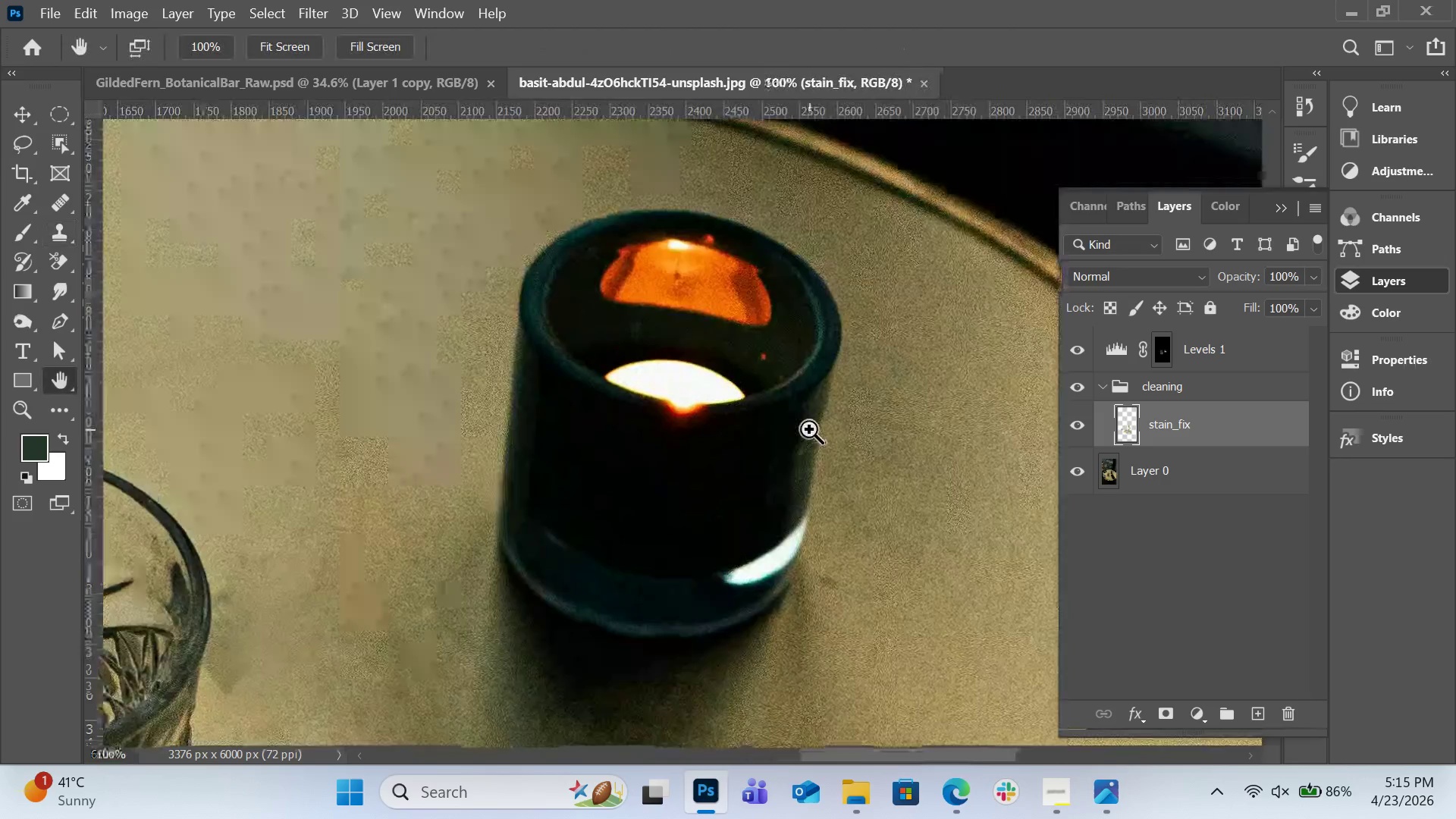 
key(Control+Equal)
 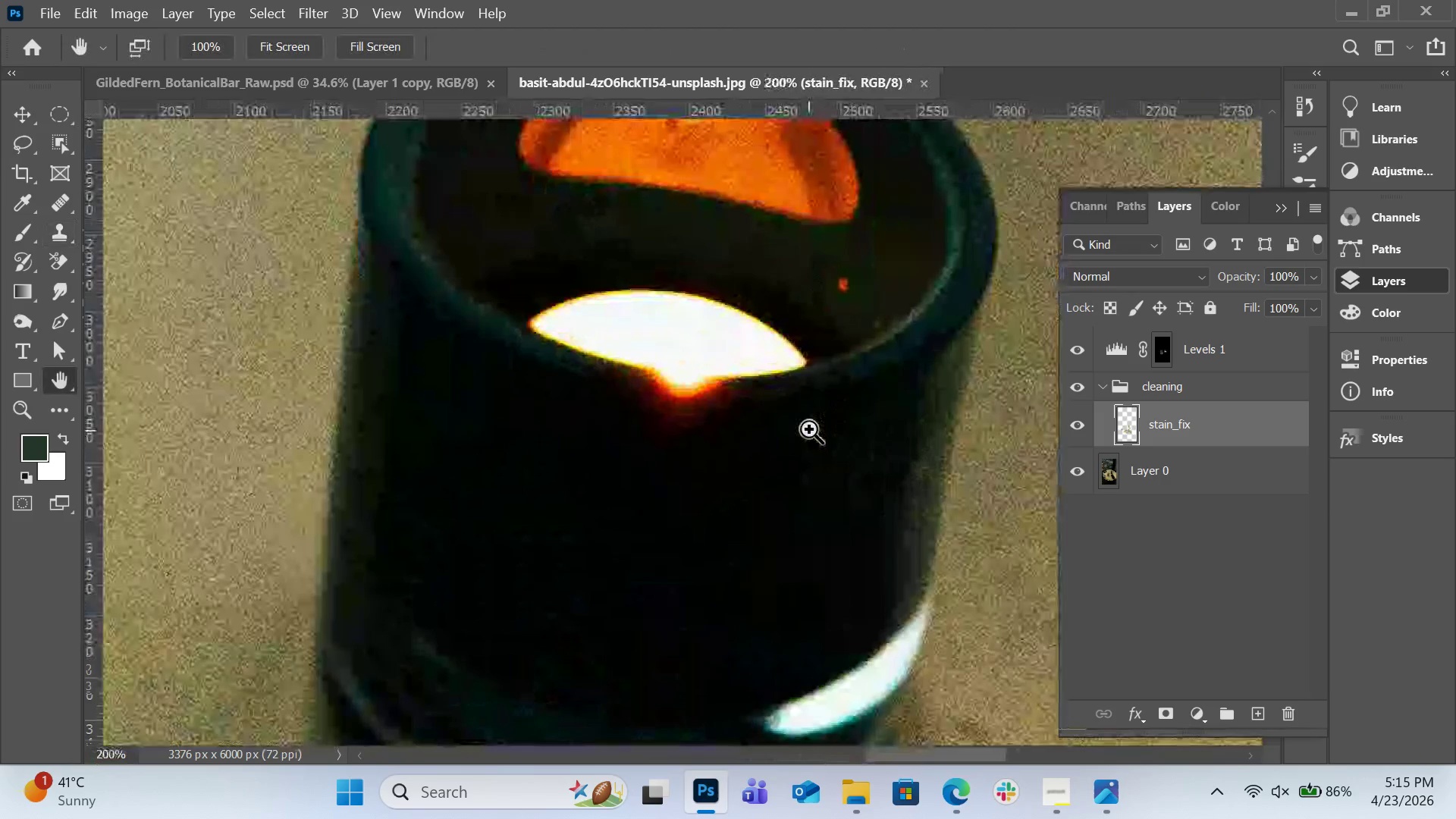 
scroll: coordinate [513, 462], scroll_direction: down, amount: 6.0
 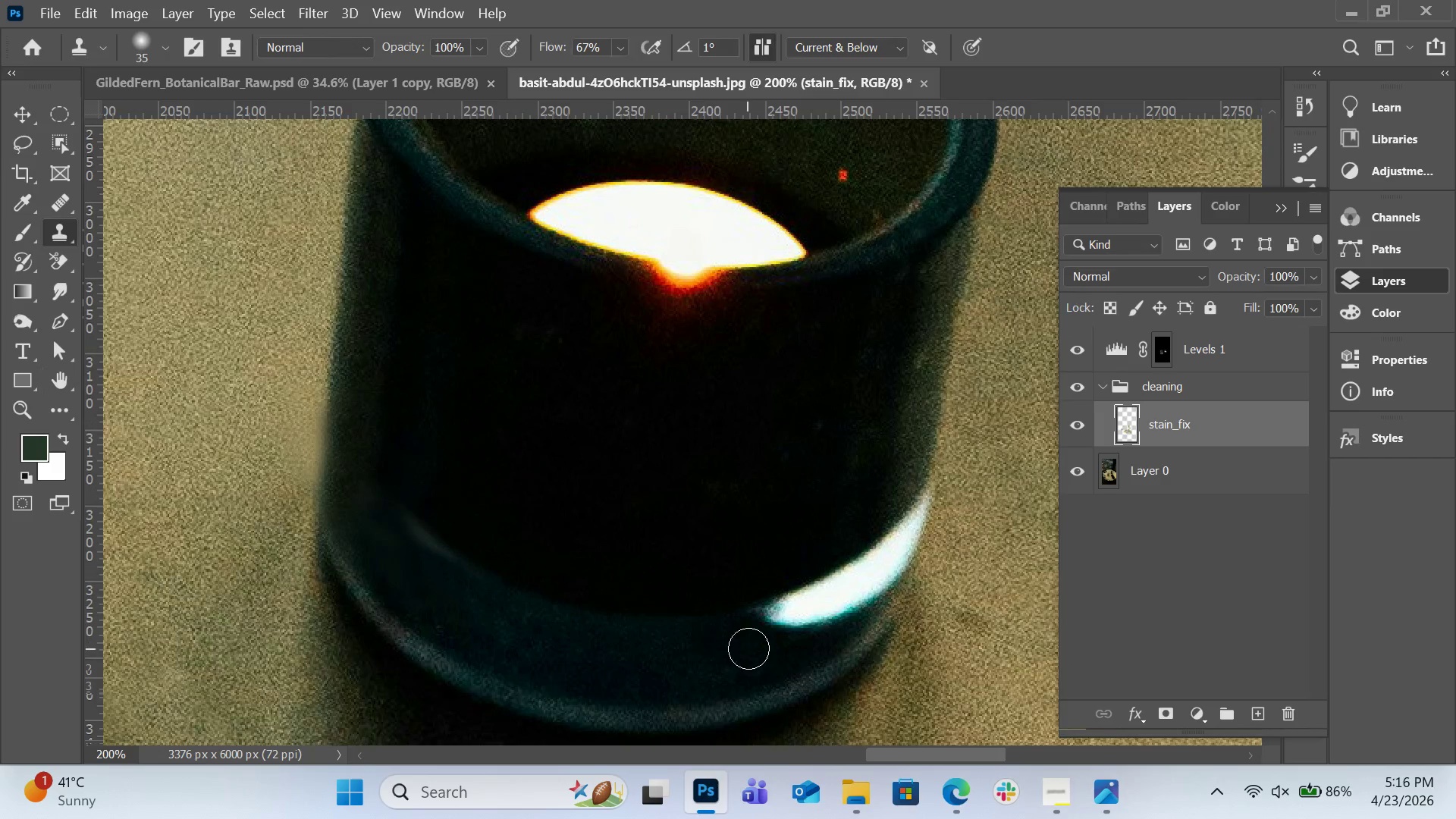 
hold_key(key=AltLeft, duration=0.44)
left_click([752, 648])
 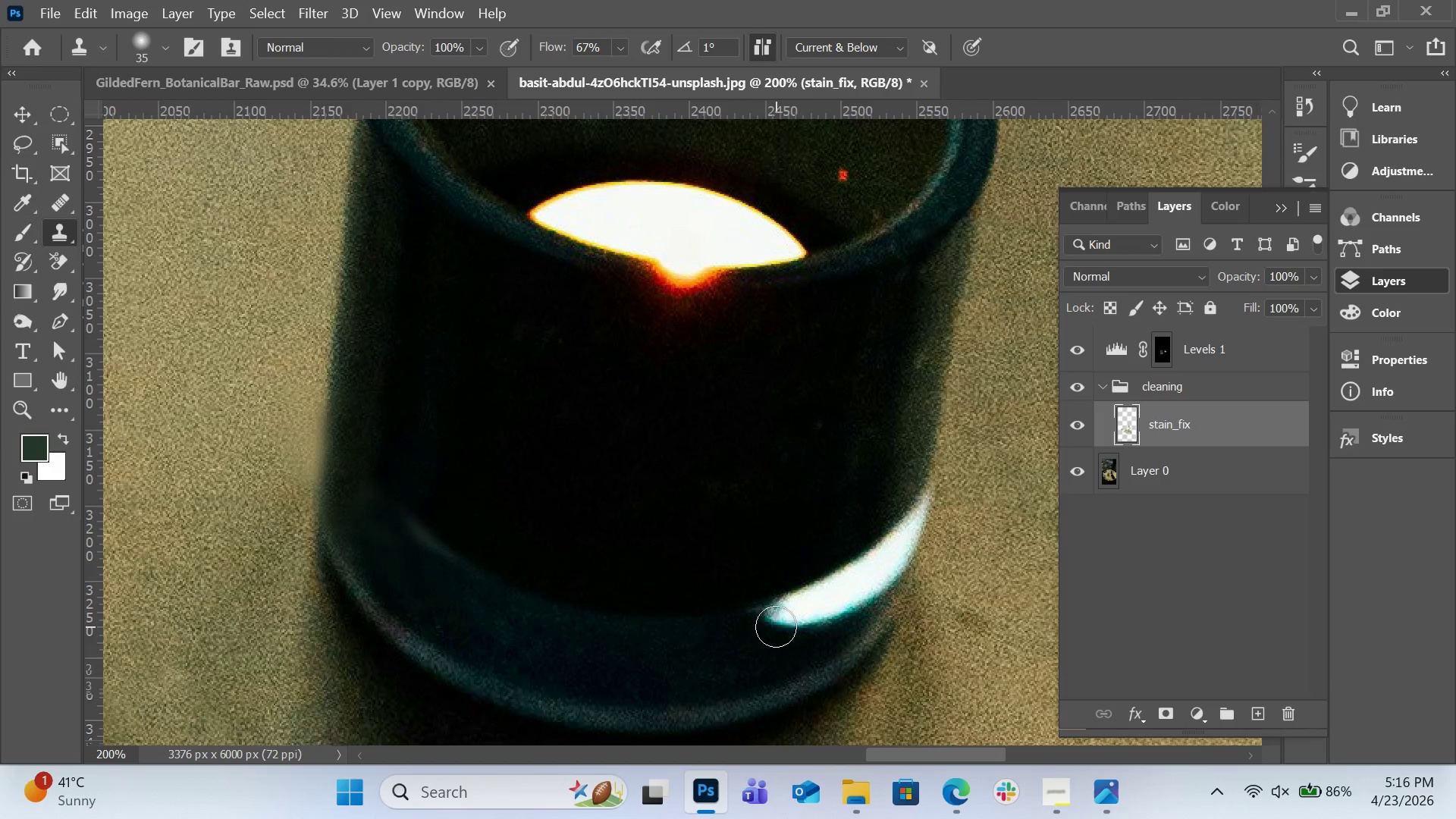 
left_click_drag(start_coordinate=[776, 626], to_coordinate=[806, 613])
 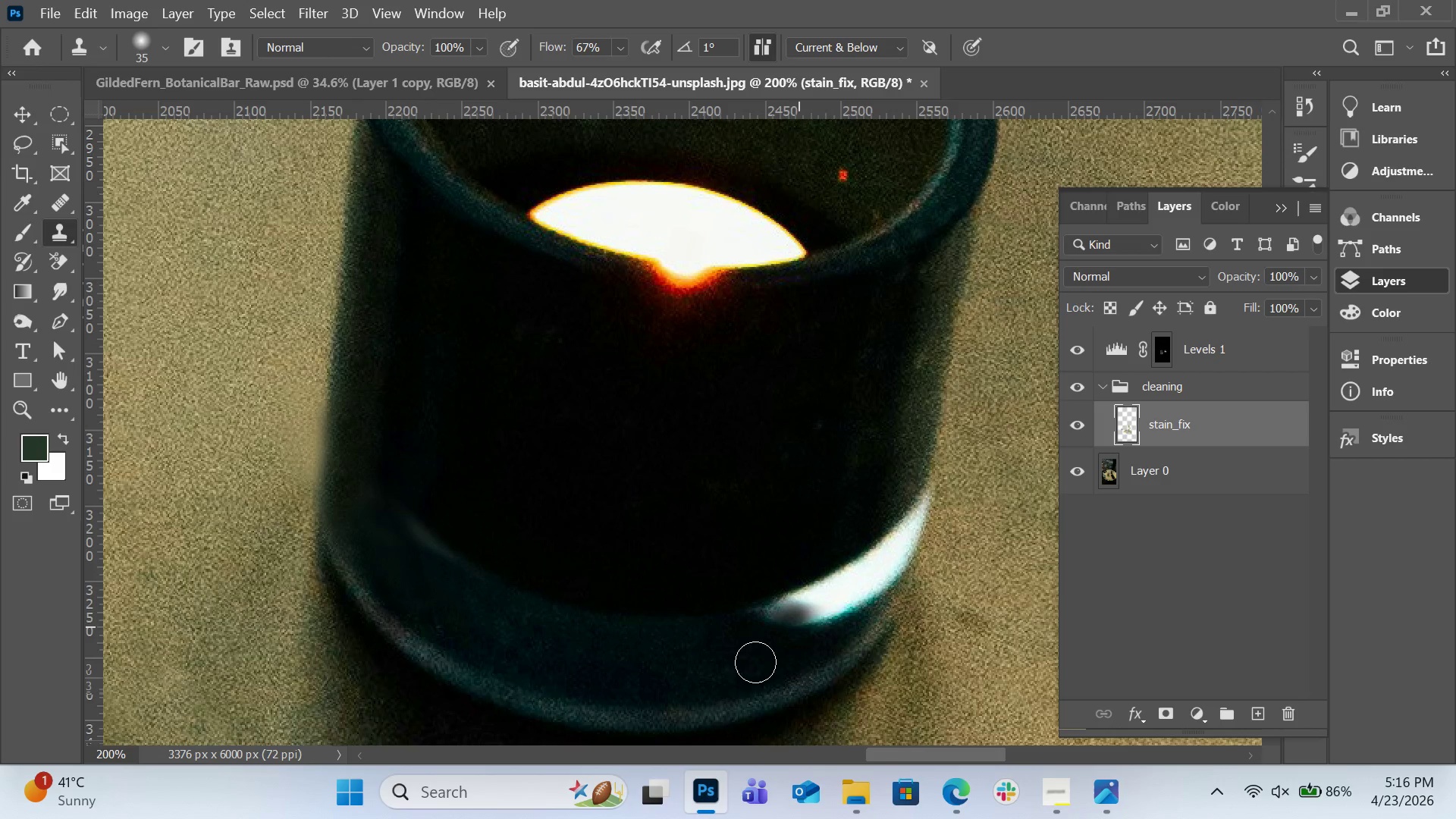 
hold_key(key=AltLeft, duration=0.39)
 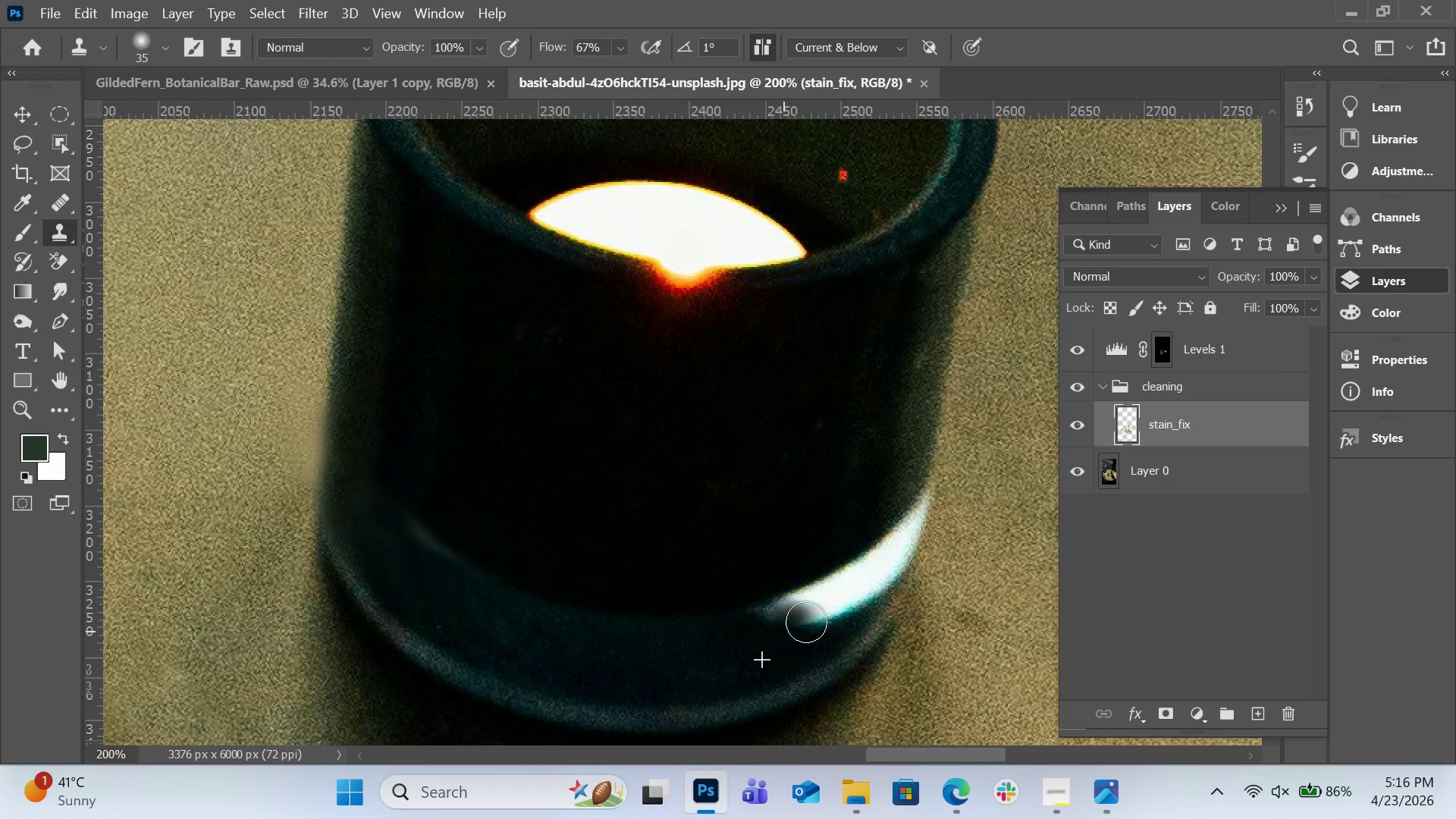 
left_click_drag(start_coordinate=[783, 633], to_coordinate=[871, 585])
 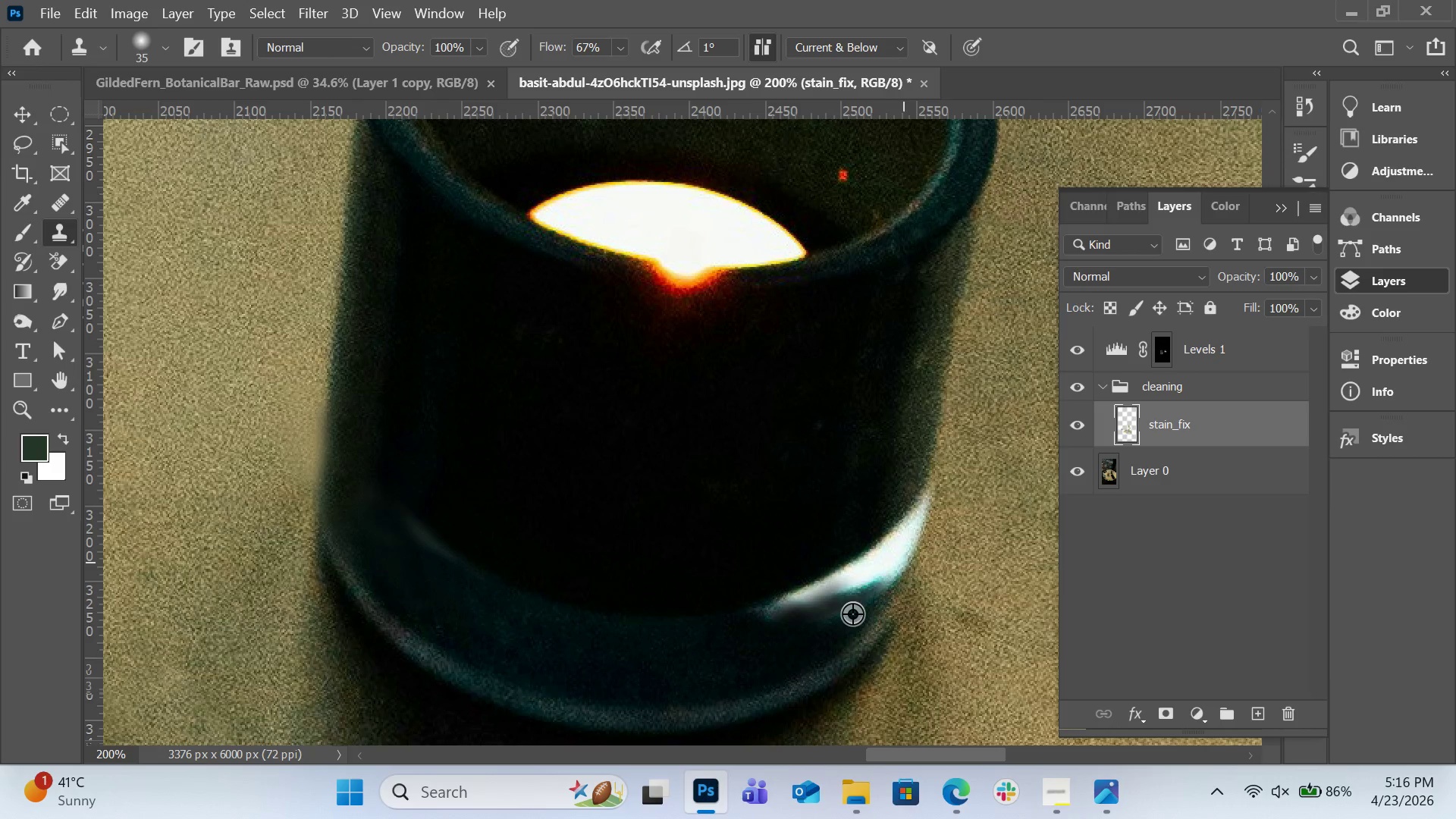 
hold_key(key=AltLeft, duration=0.59)
 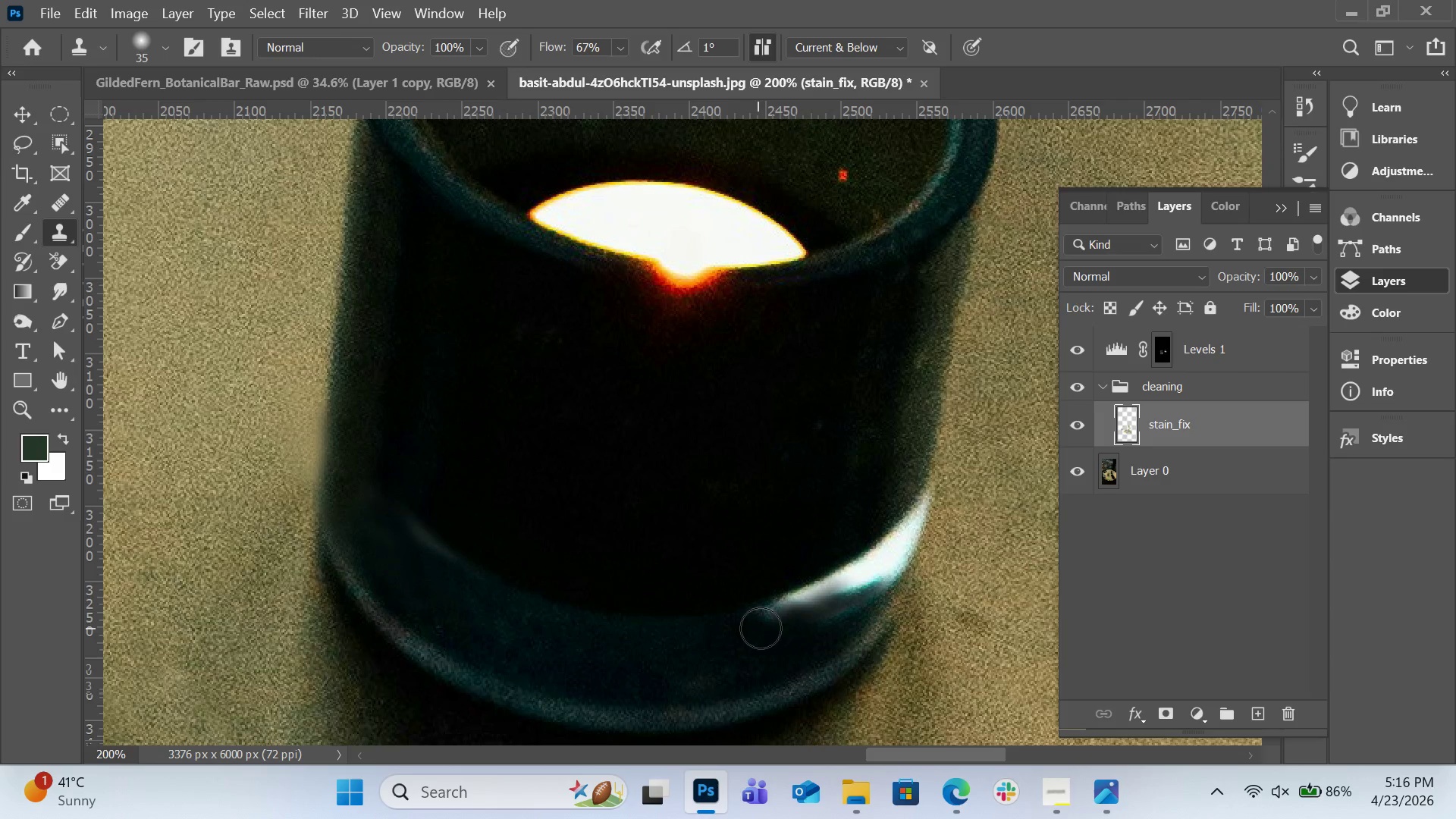 
left_click_drag(start_coordinate=[758, 628], to_coordinate=[872, 582])
 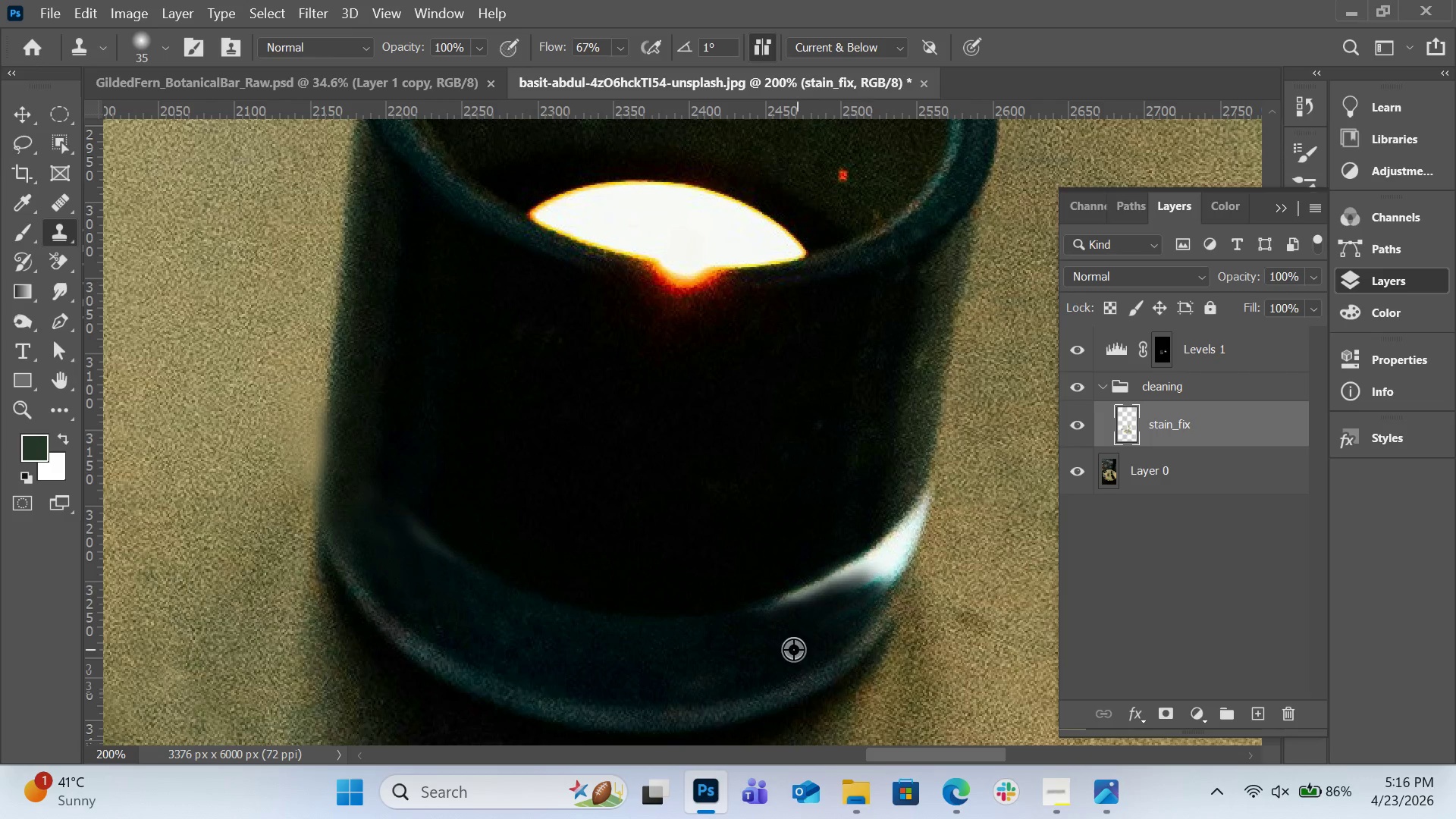 
hold_key(key=AltLeft, duration=0.44)
left_click([784, 652])
 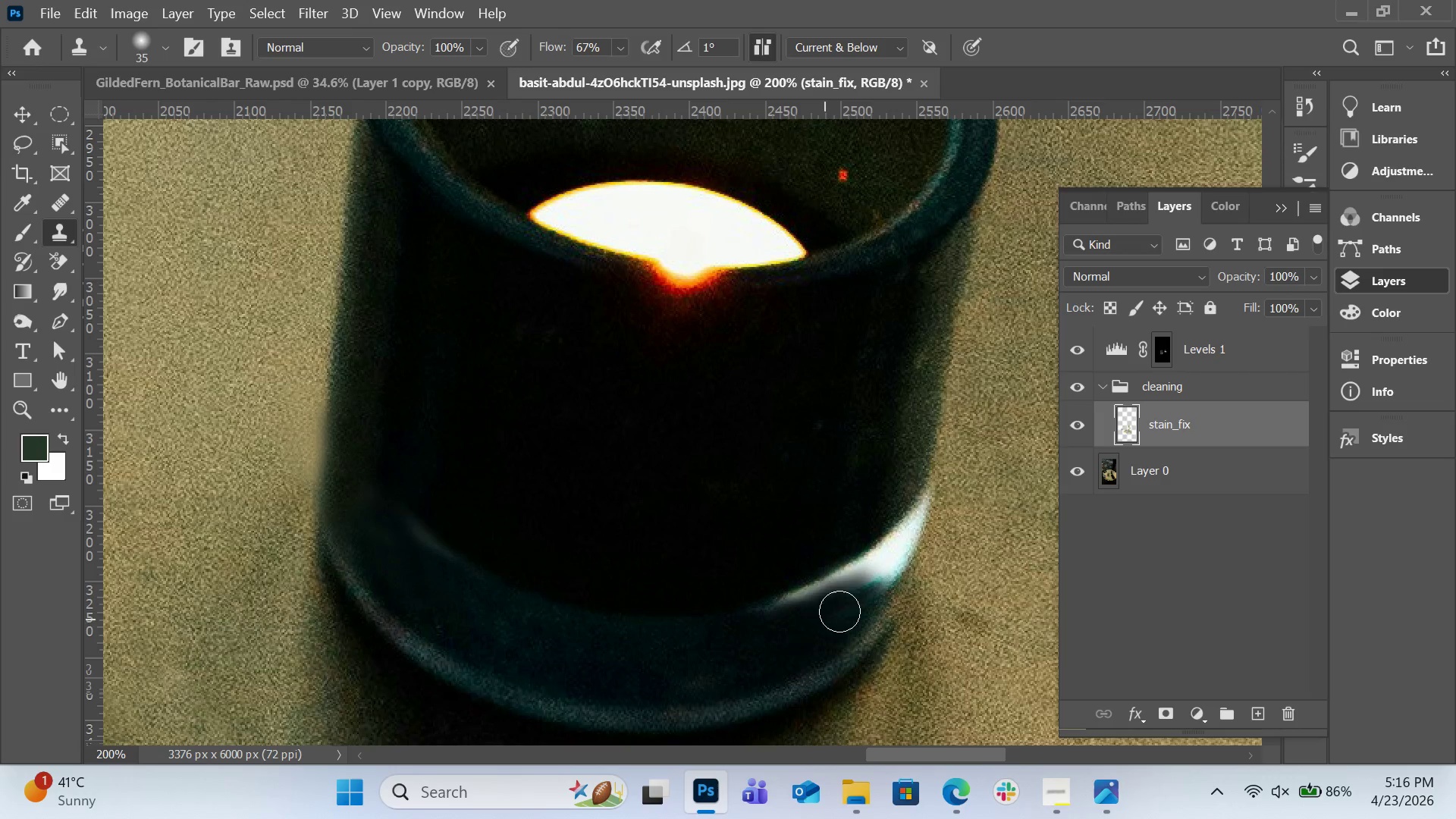 
left_click_drag(start_coordinate=[825, 619], to_coordinate=[887, 568])
 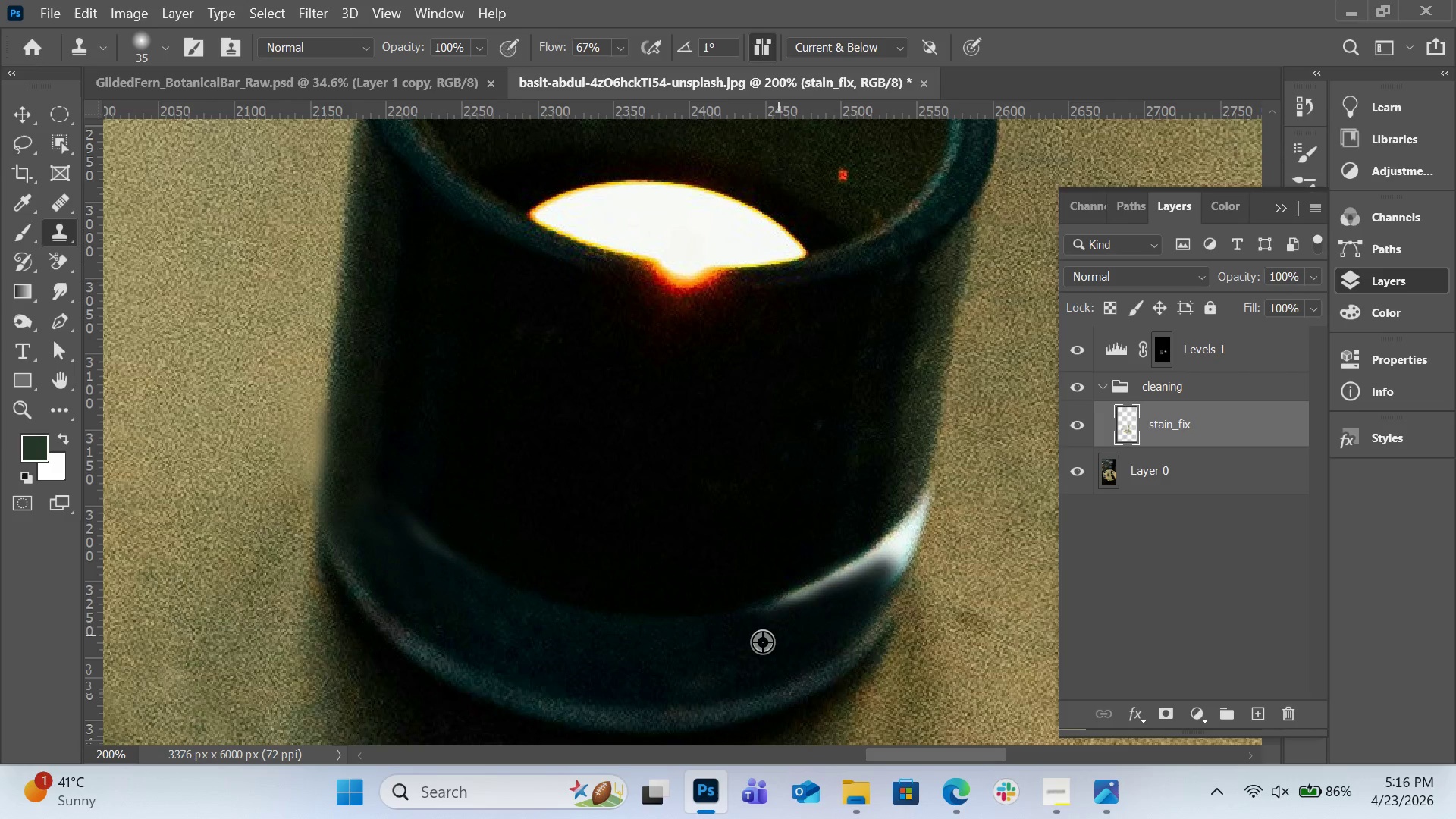 
hold_key(key=AltLeft, duration=0.41)
left_click([757, 648])
 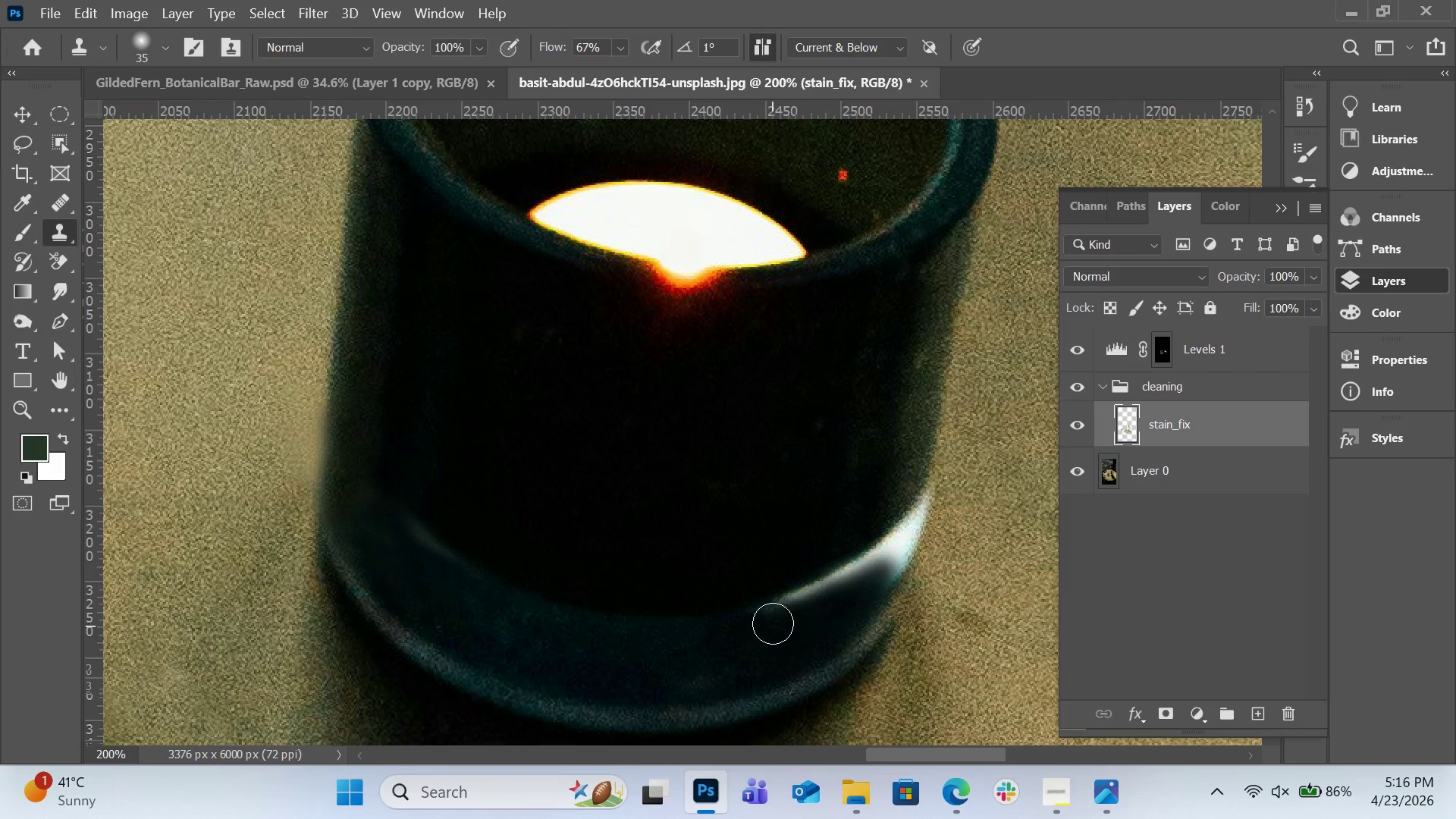 
left_click_drag(start_coordinate=[773, 625], to_coordinate=[884, 566])
 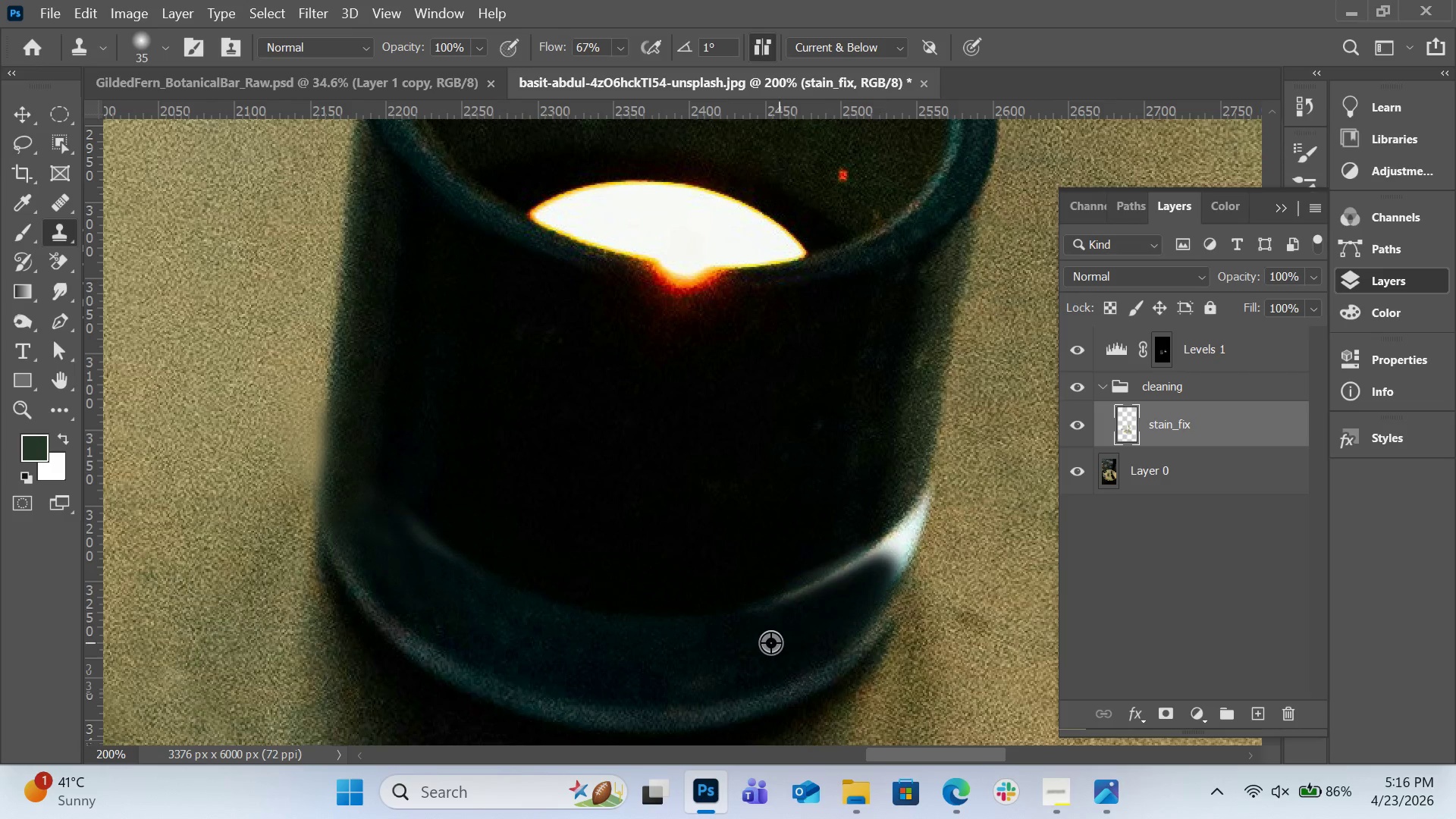 
hold_key(key=AltLeft, duration=0.45)
 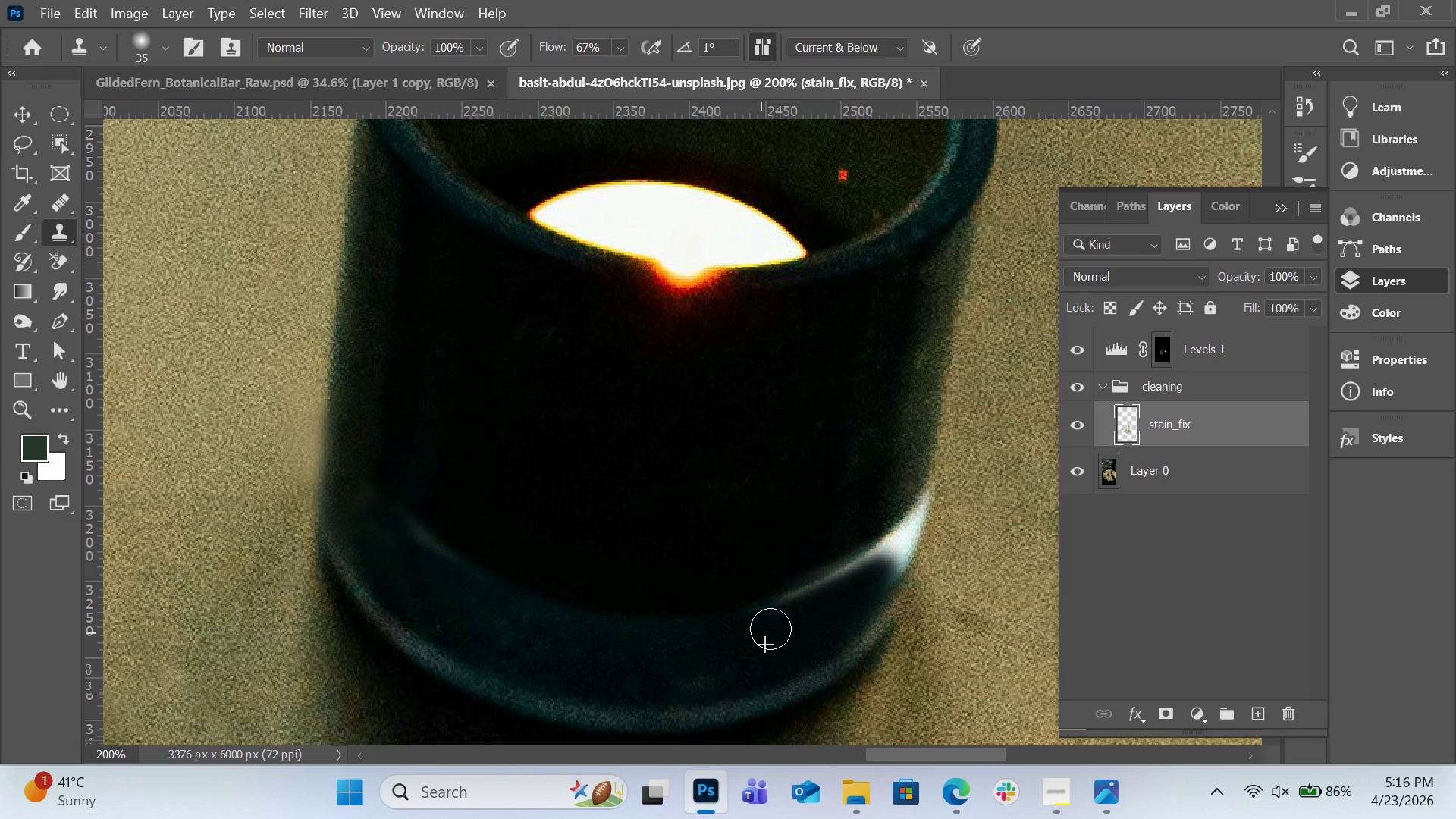 
left_click_drag(start_coordinate=[761, 632], to_coordinate=[864, 578])
 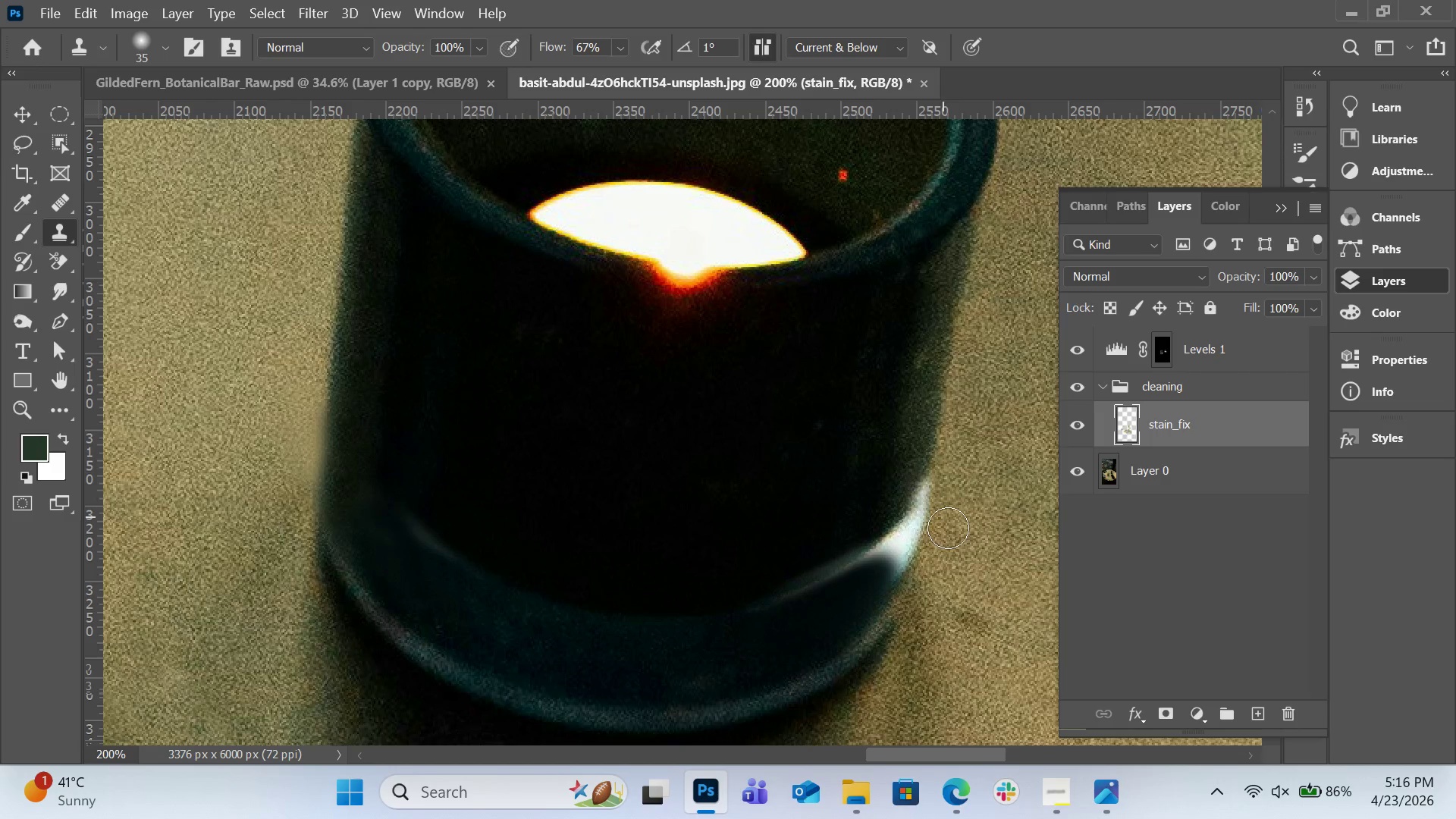 
hold_key(key=AltLeft, duration=3.02)
 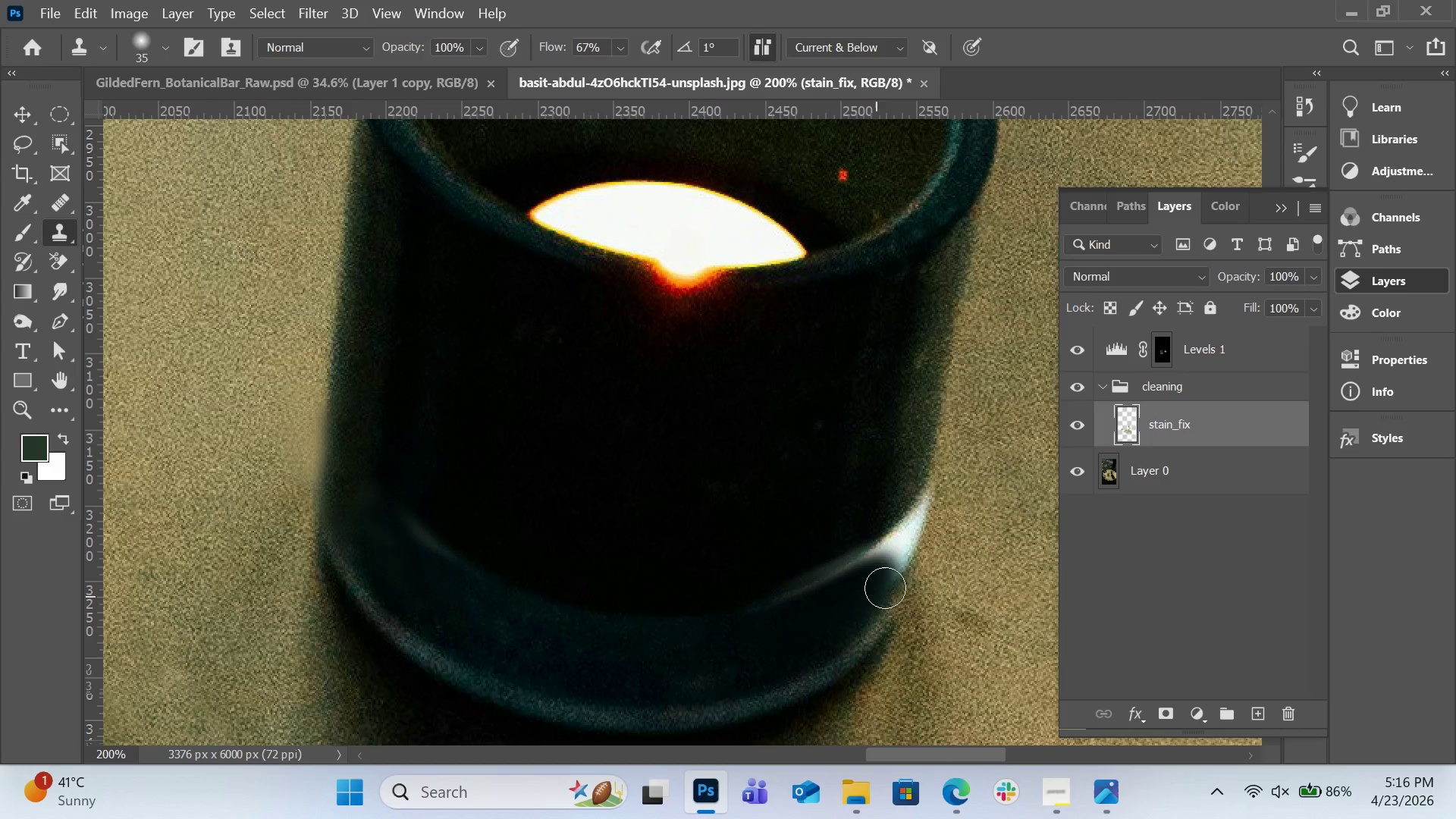 
left_click_drag(start_coordinate=[874, 598], to_coordinate=[902, 563])
 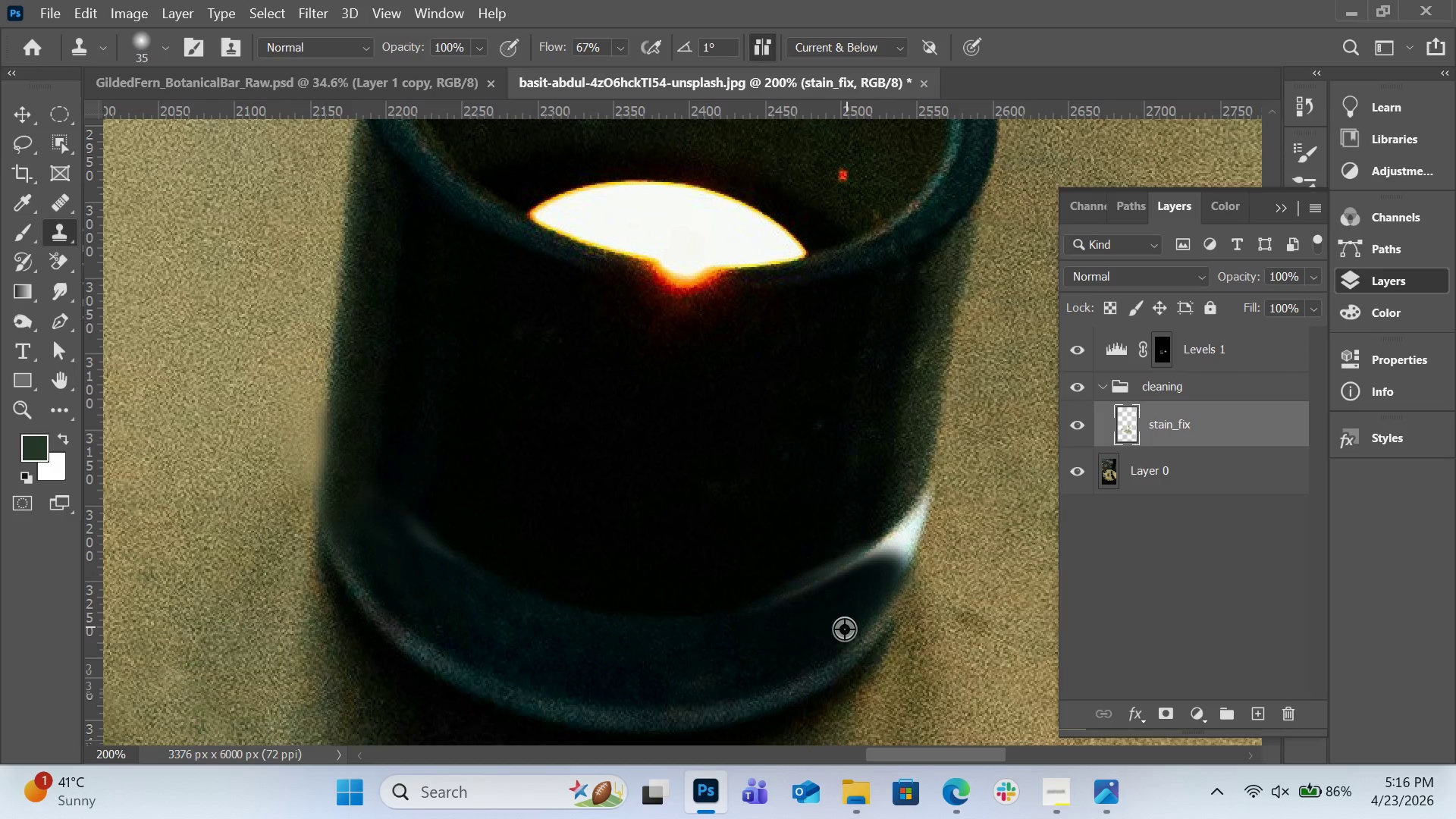 
hold_key(key=AltLeft, duration=0.97)
left_click([858, 644])
 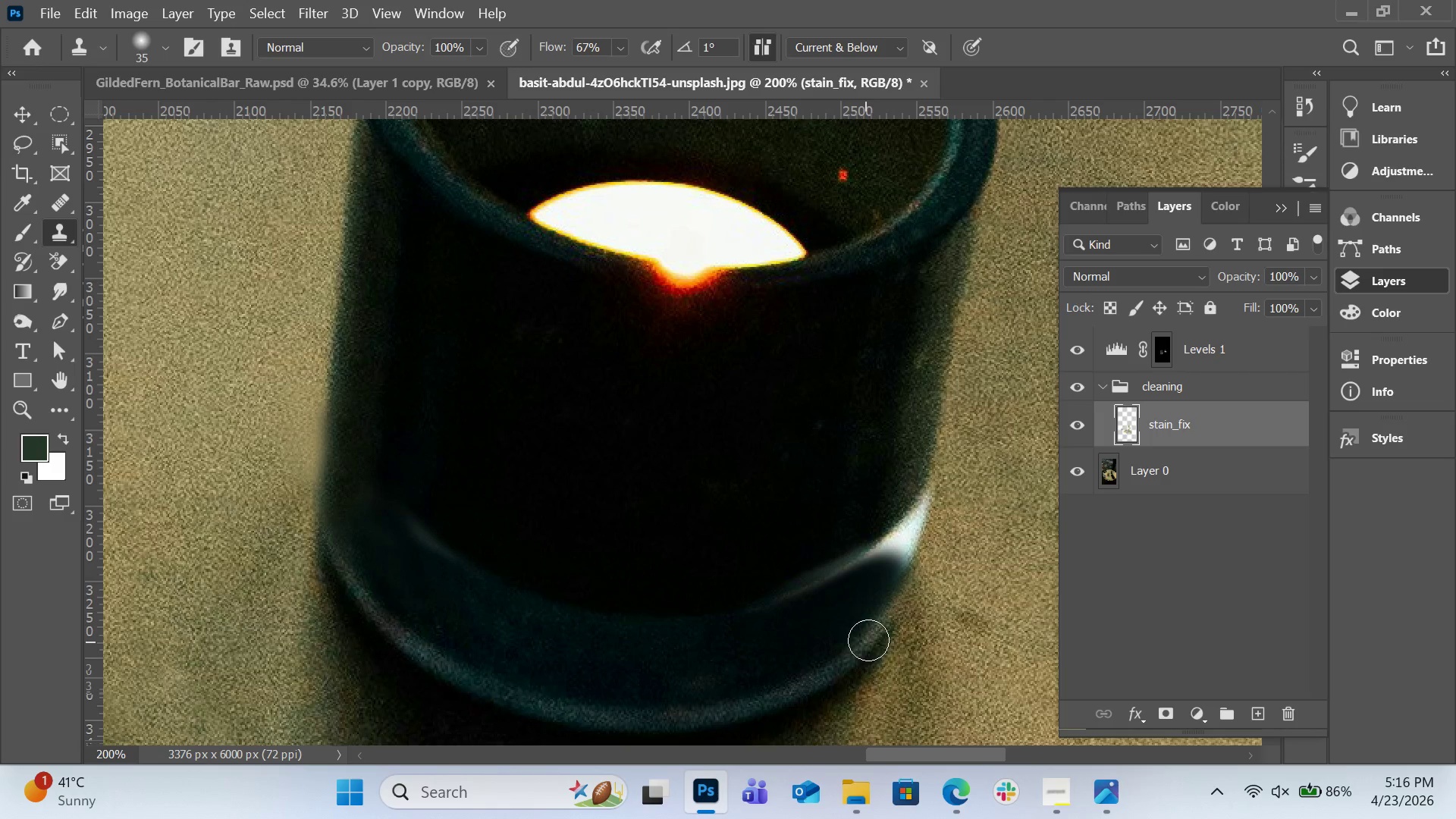 
left_click_drag(start_coordinate=[866, 642], to_coordinate=[893, 607])
 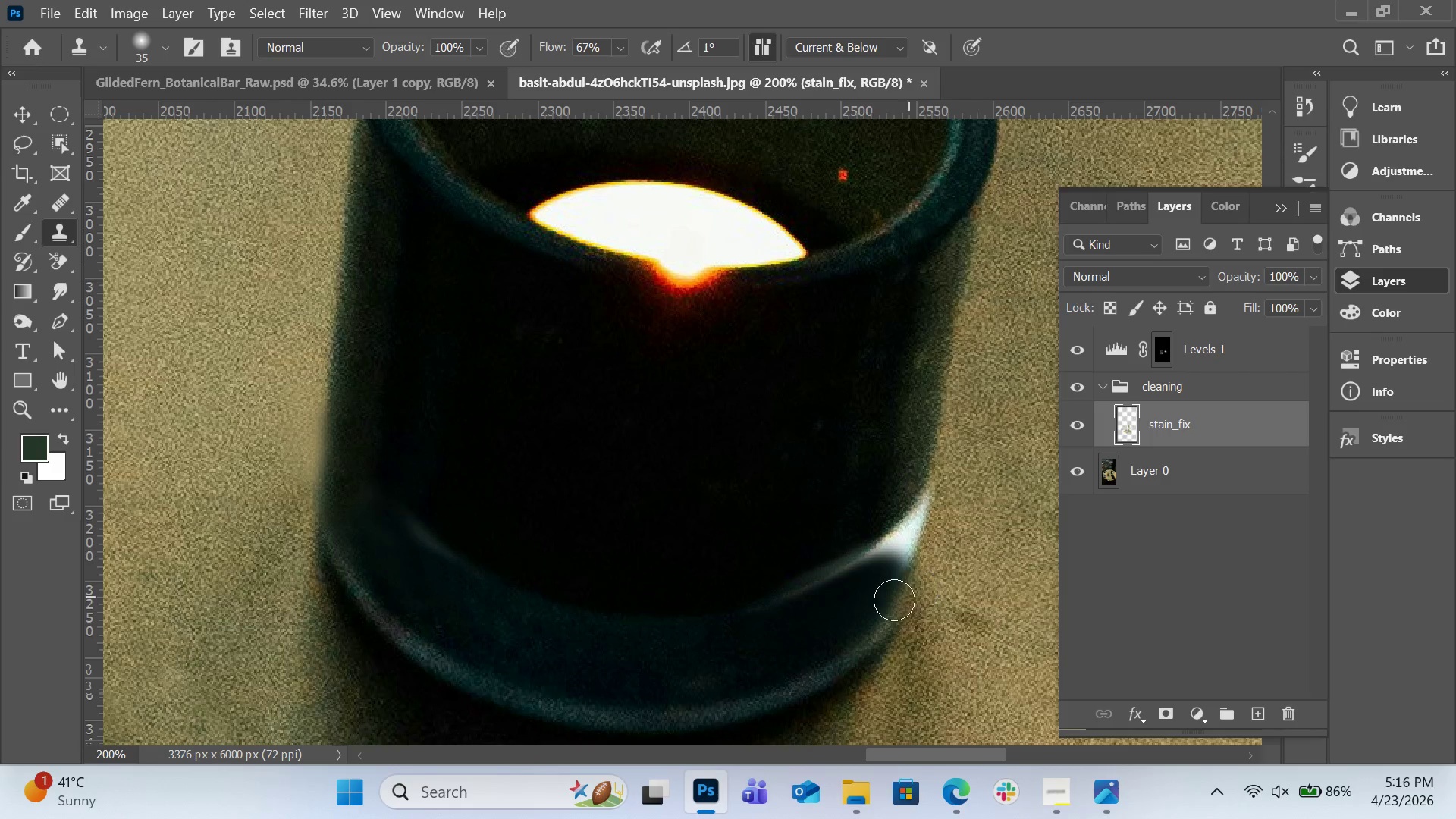 
hold_key(key=AltLeft, duration=0.98)
left_click([967, 485])
 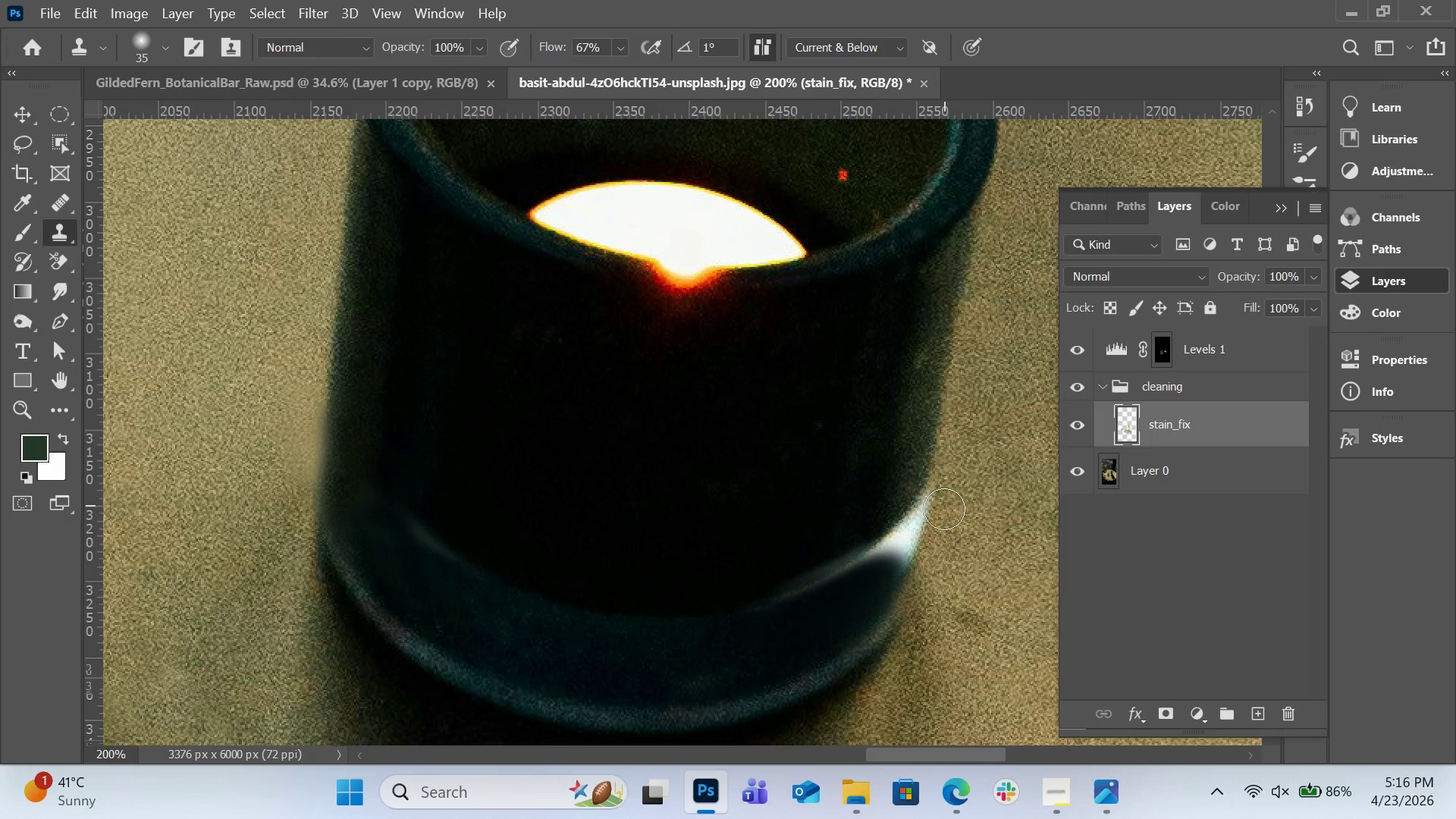 
left_click_drag(start_coordinate=[944, 503], to_coordinate=[929, 629])
 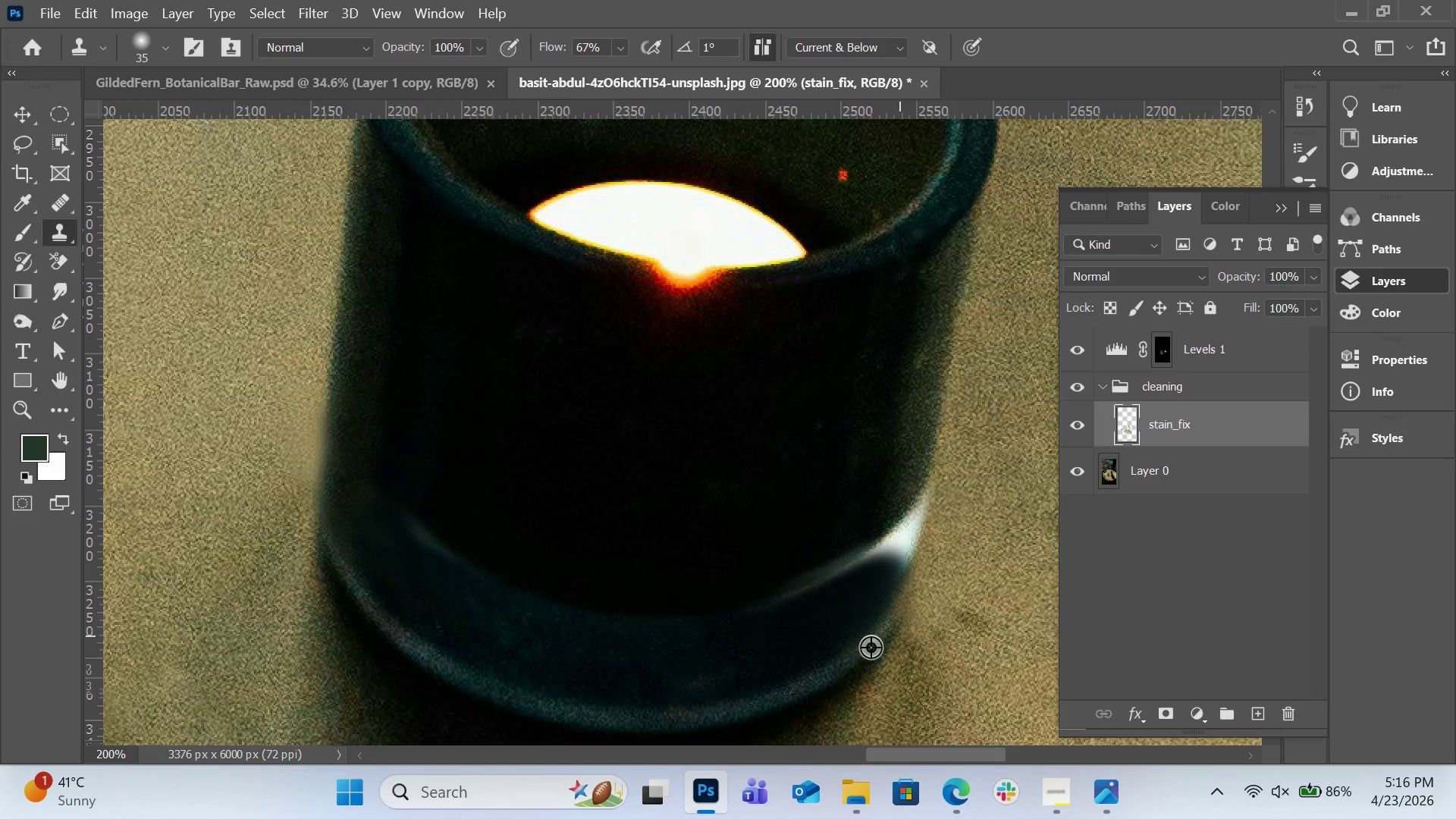 
hold_key(key=AltLeft, duration=1.39)
left_click([860, 649])
 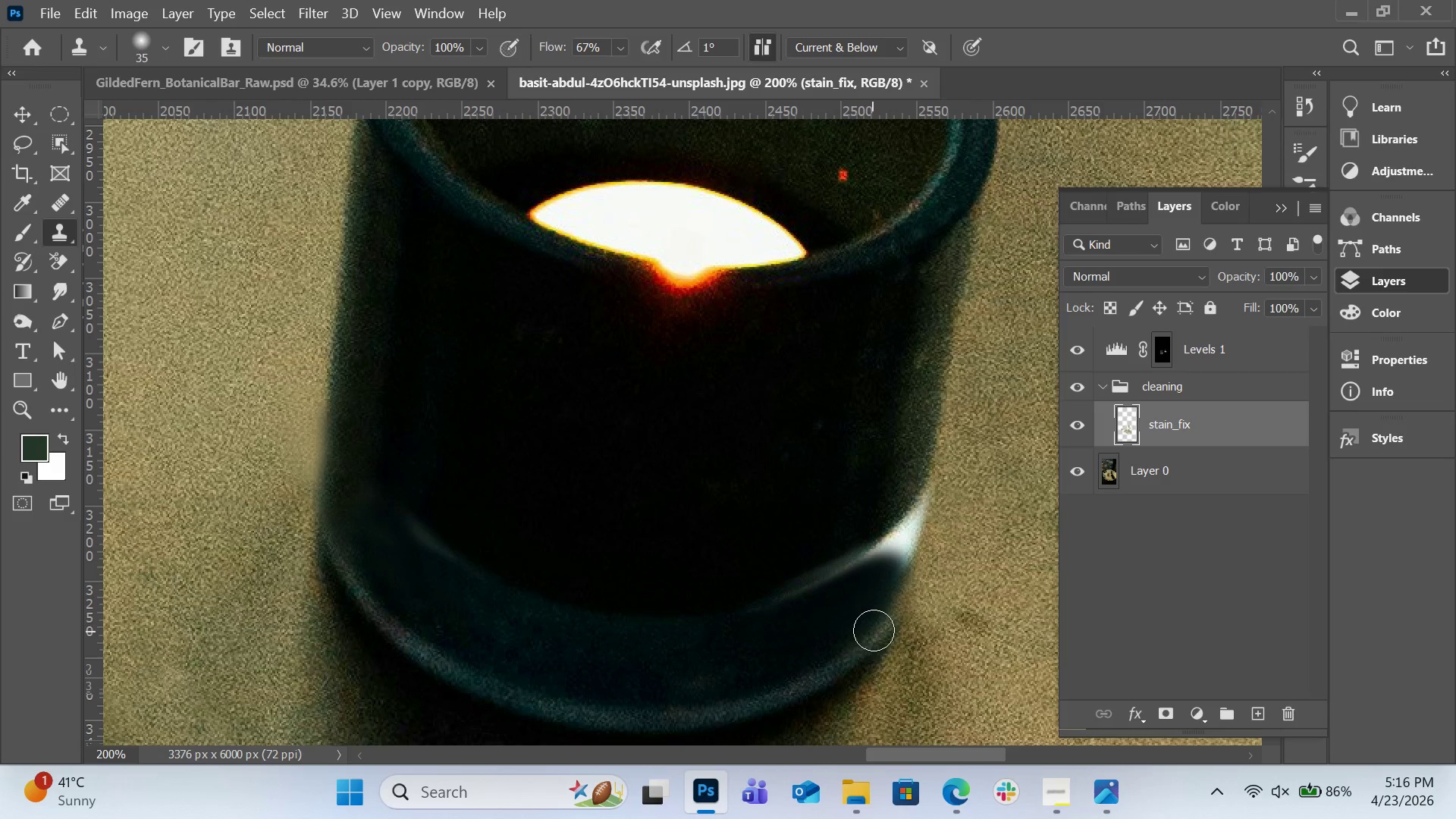 
left_click_drag(start_coordinate=[873, 631], to_coordinate=[895, 574])
 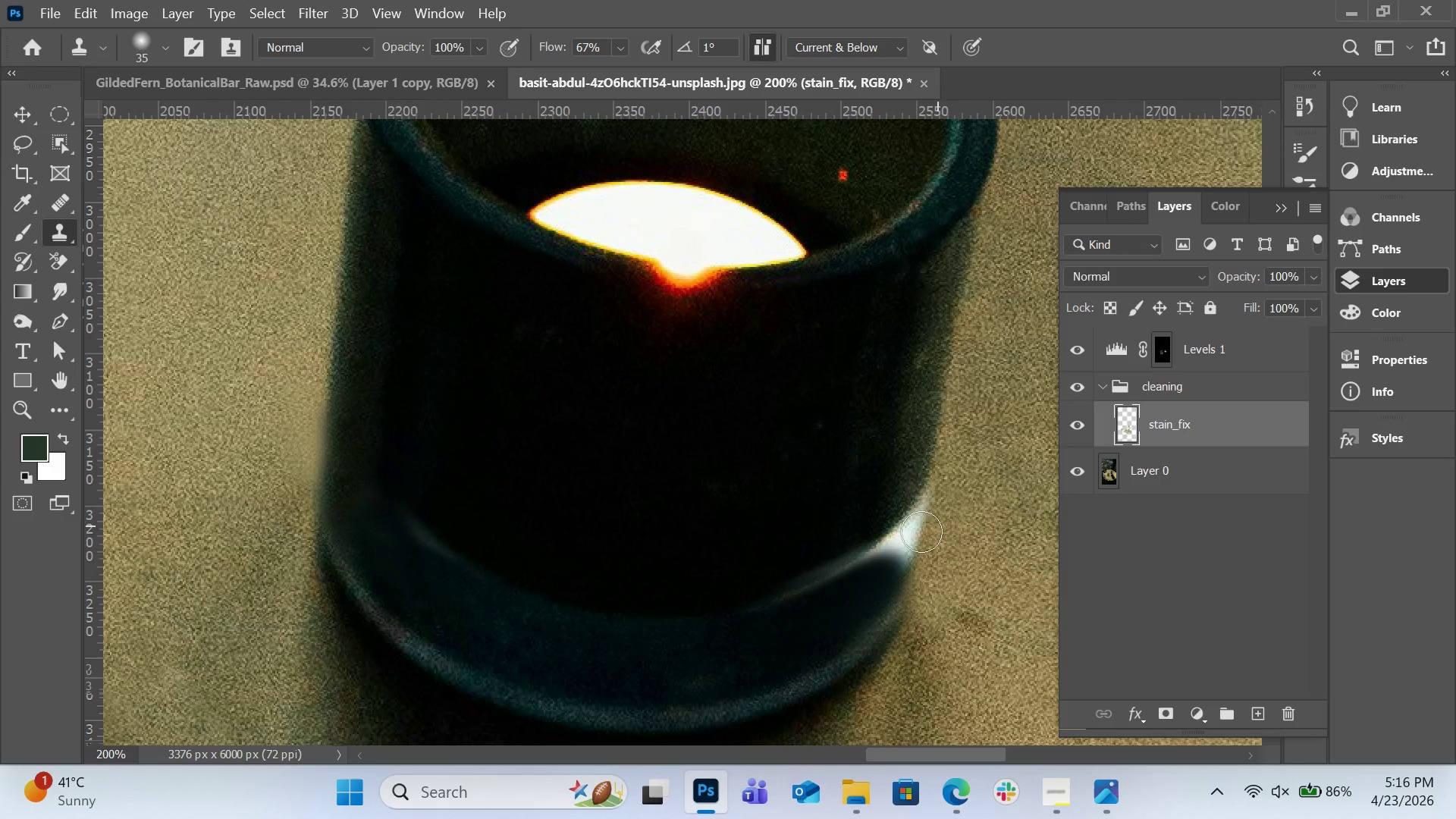 
hold_key(key=AltLeft, duration=0.47)
left_click([857, 592])
 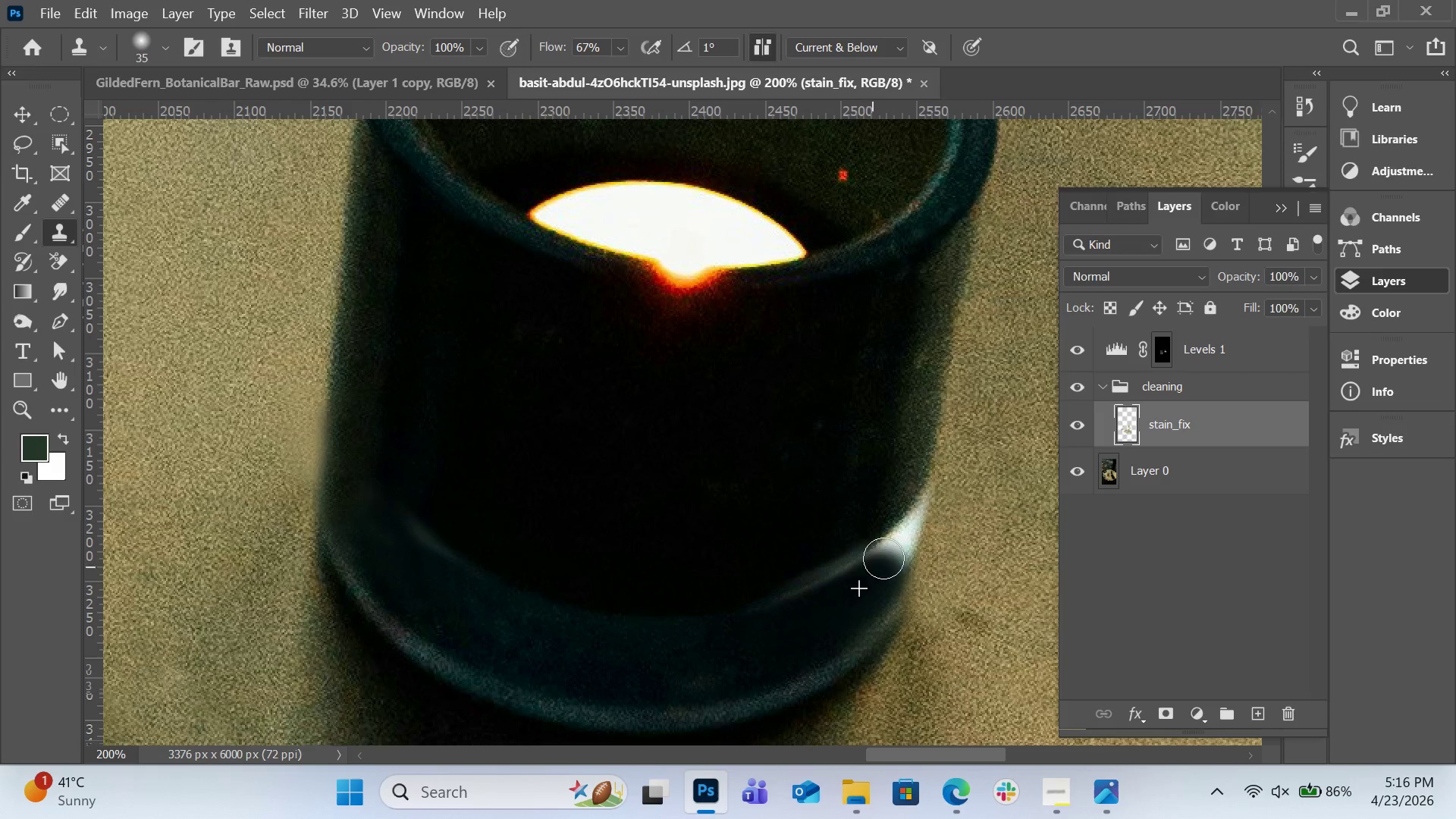 
left_click_drag(start_coordinate=[873, 566], to_coordinate=[921, 530])
 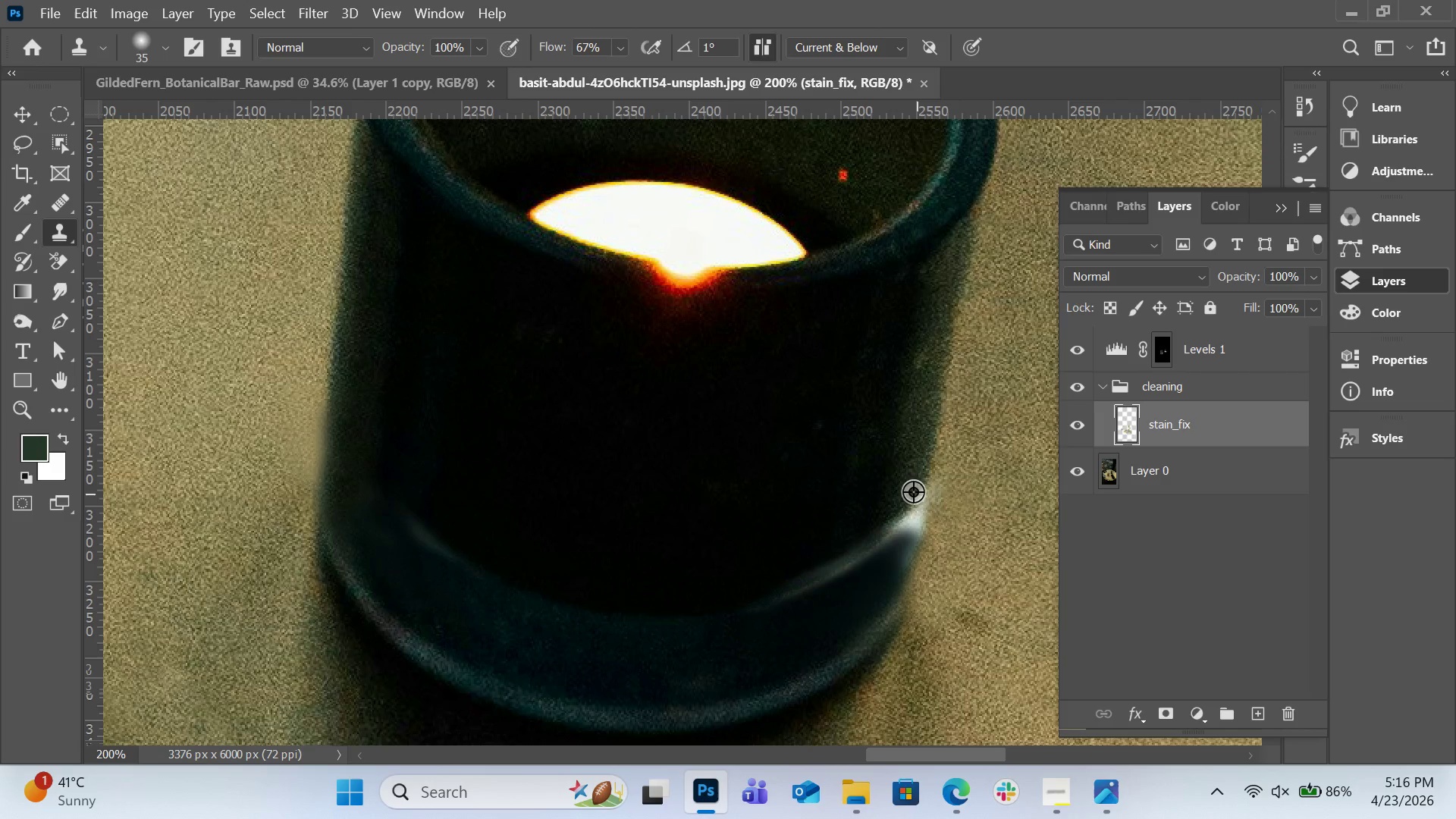 
hold_key(key=AltLeft, duration=0.34)
 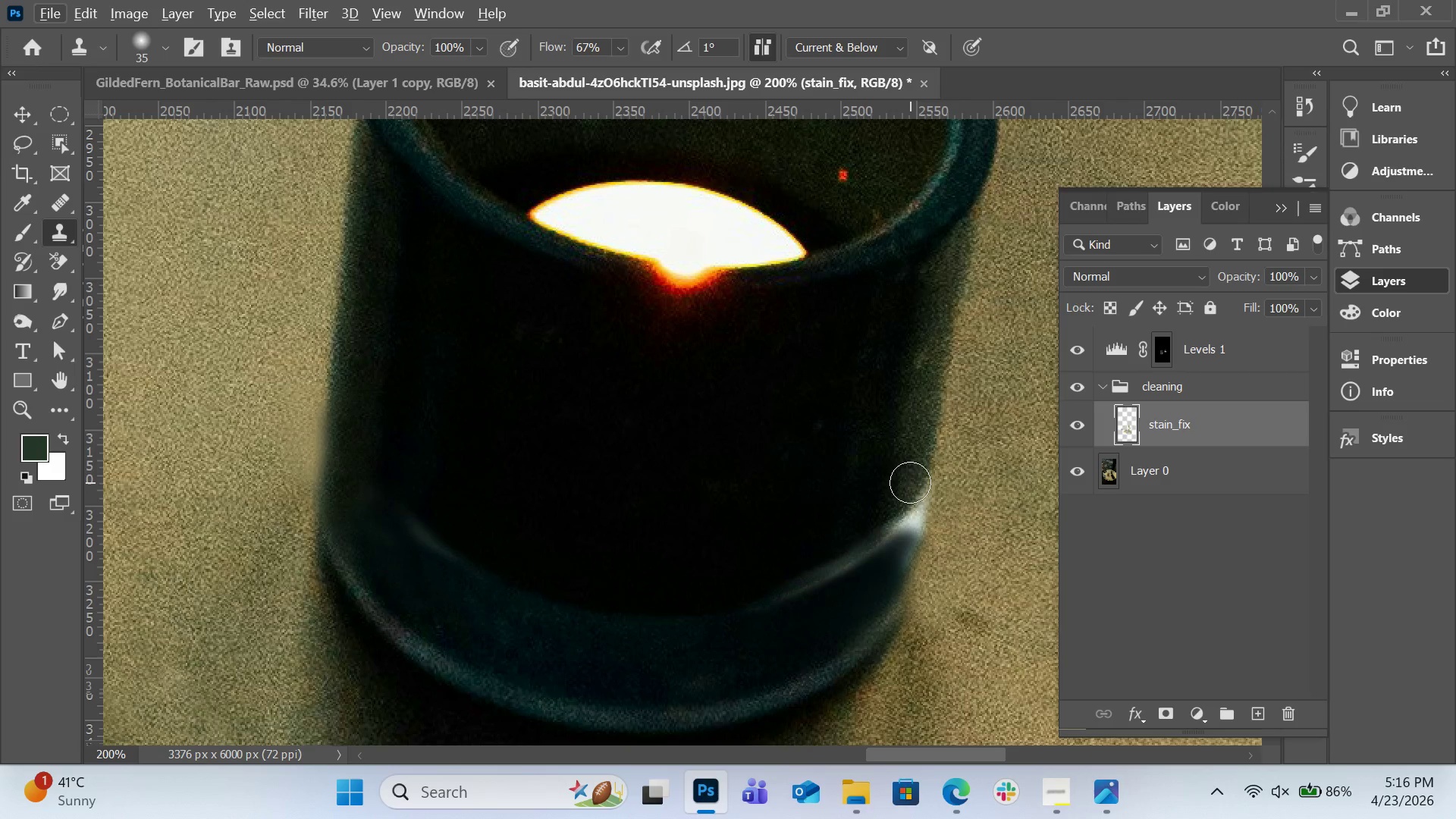 
hold_key(key=AltLeft, duration=0.86)
left_click([910, 482])
 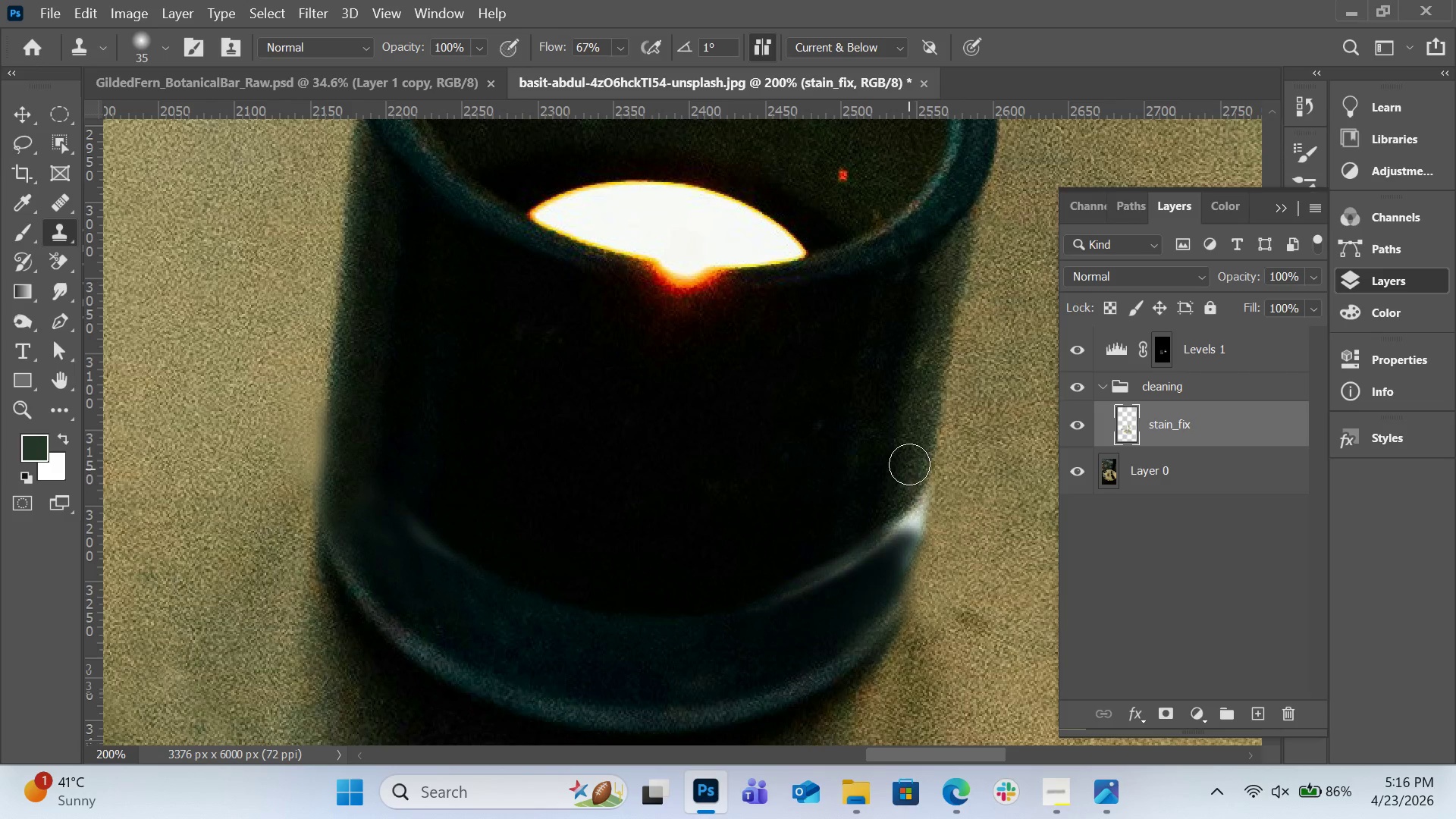 
hold_key(key=AltLeft, duration=0.52)
left_click([910, 459])
 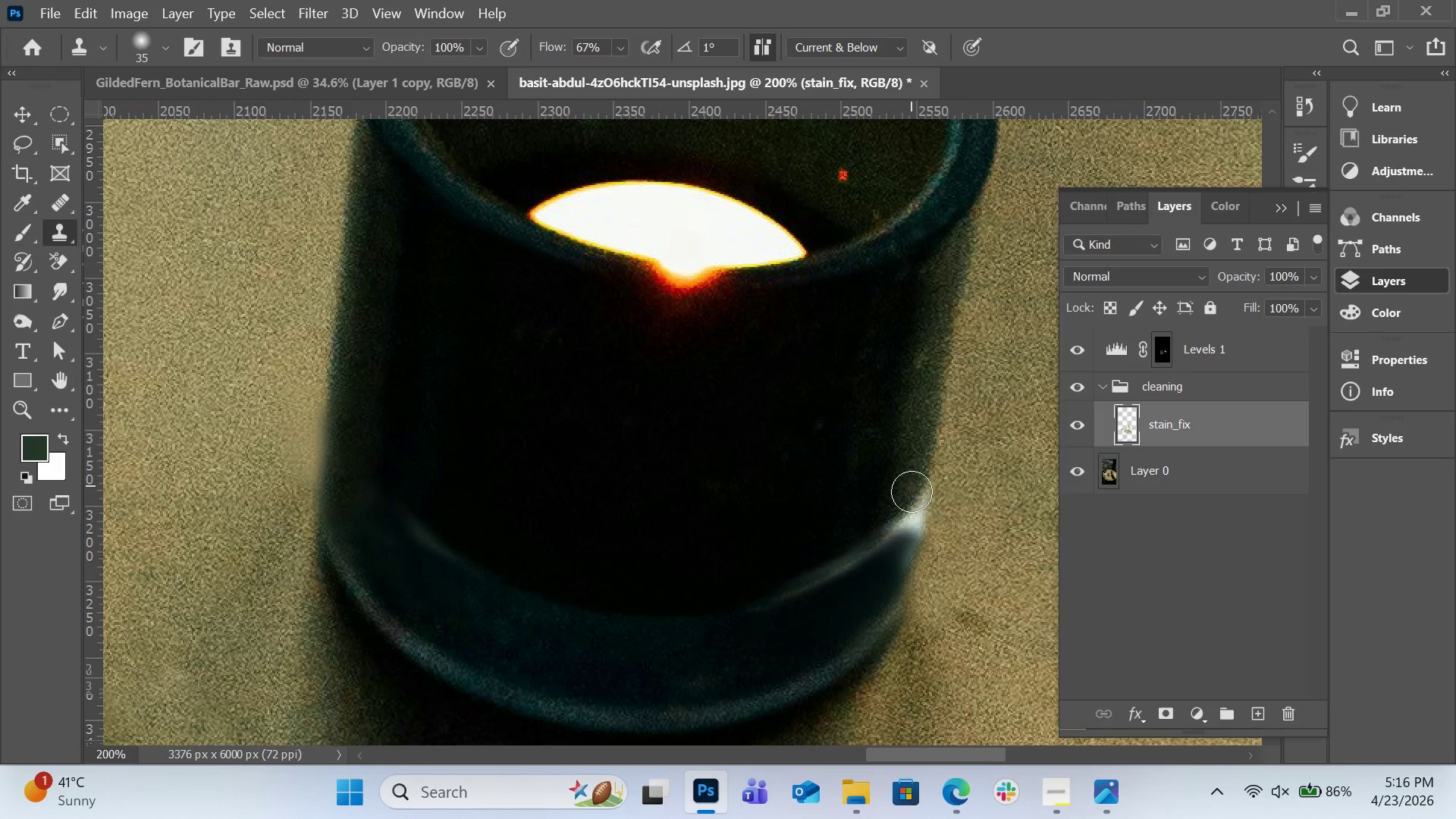 
left_click_drag(start_coordinate=[912, 488], to_coordinate=[907, 543])
 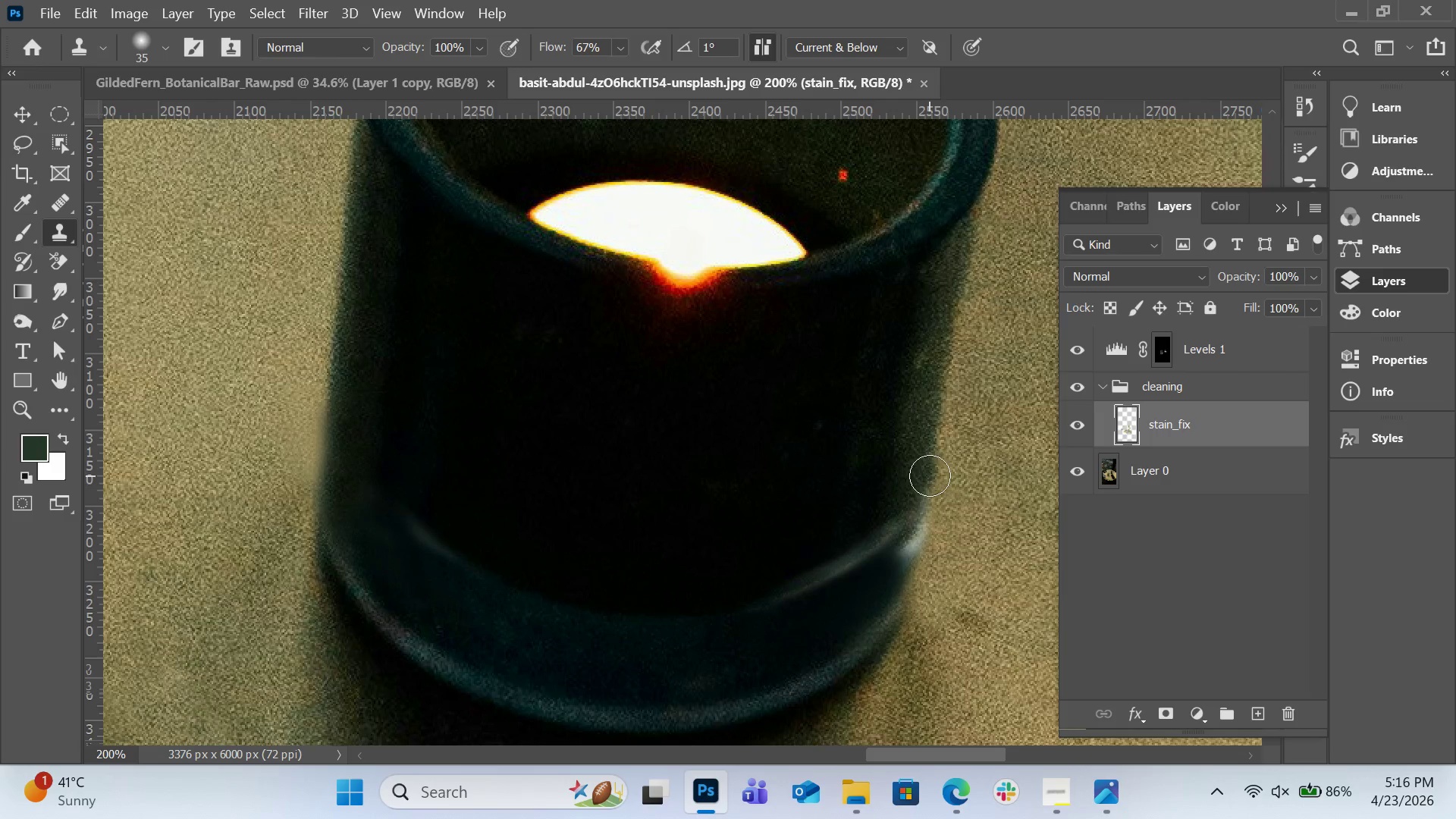 
hold_key(key=AltLeft, duration=0.86)
left_click([937, 584])
 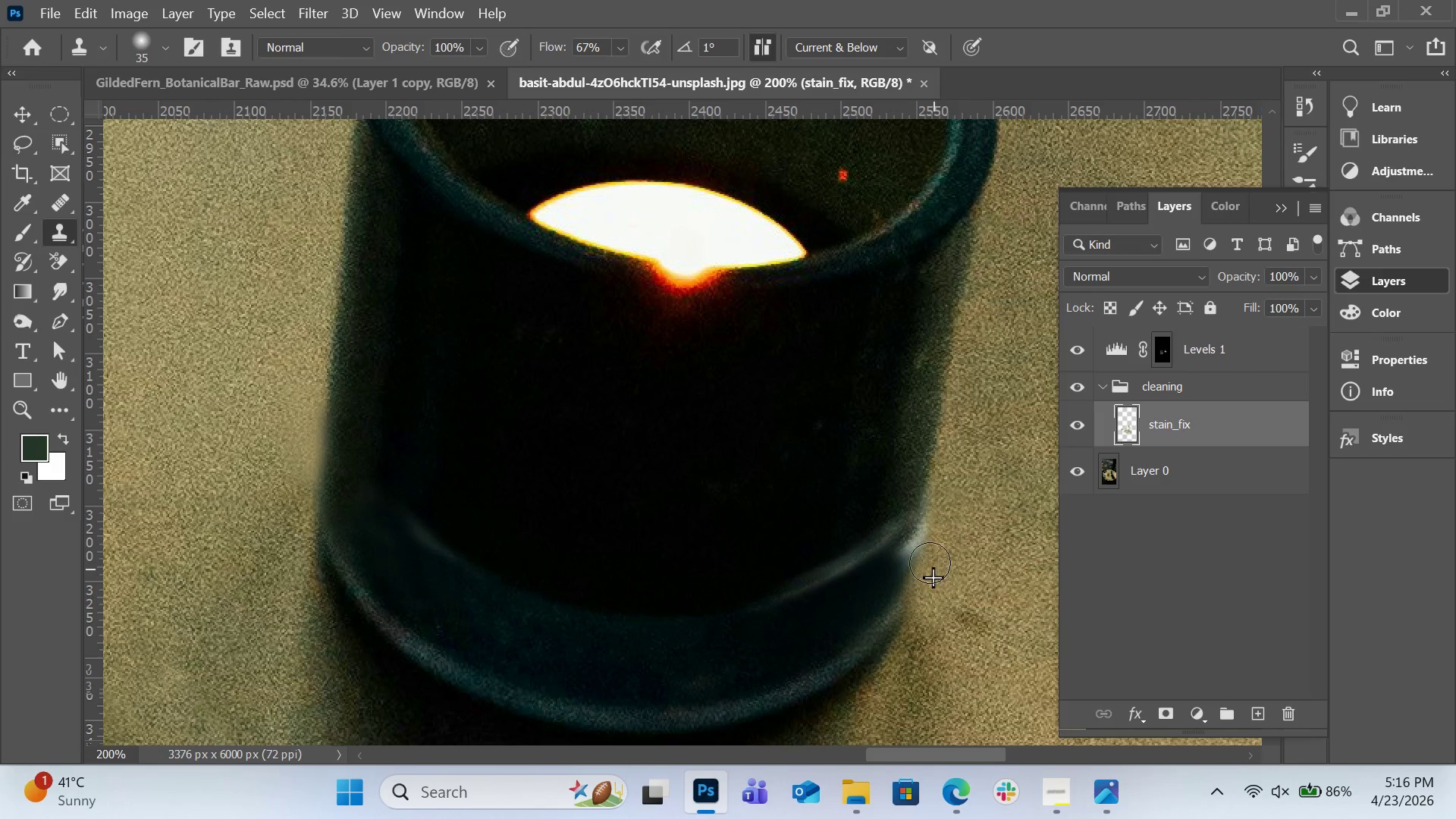 
left_click_drag(start_coordinate=[934, 574], to_coordinate=[933, 521])
 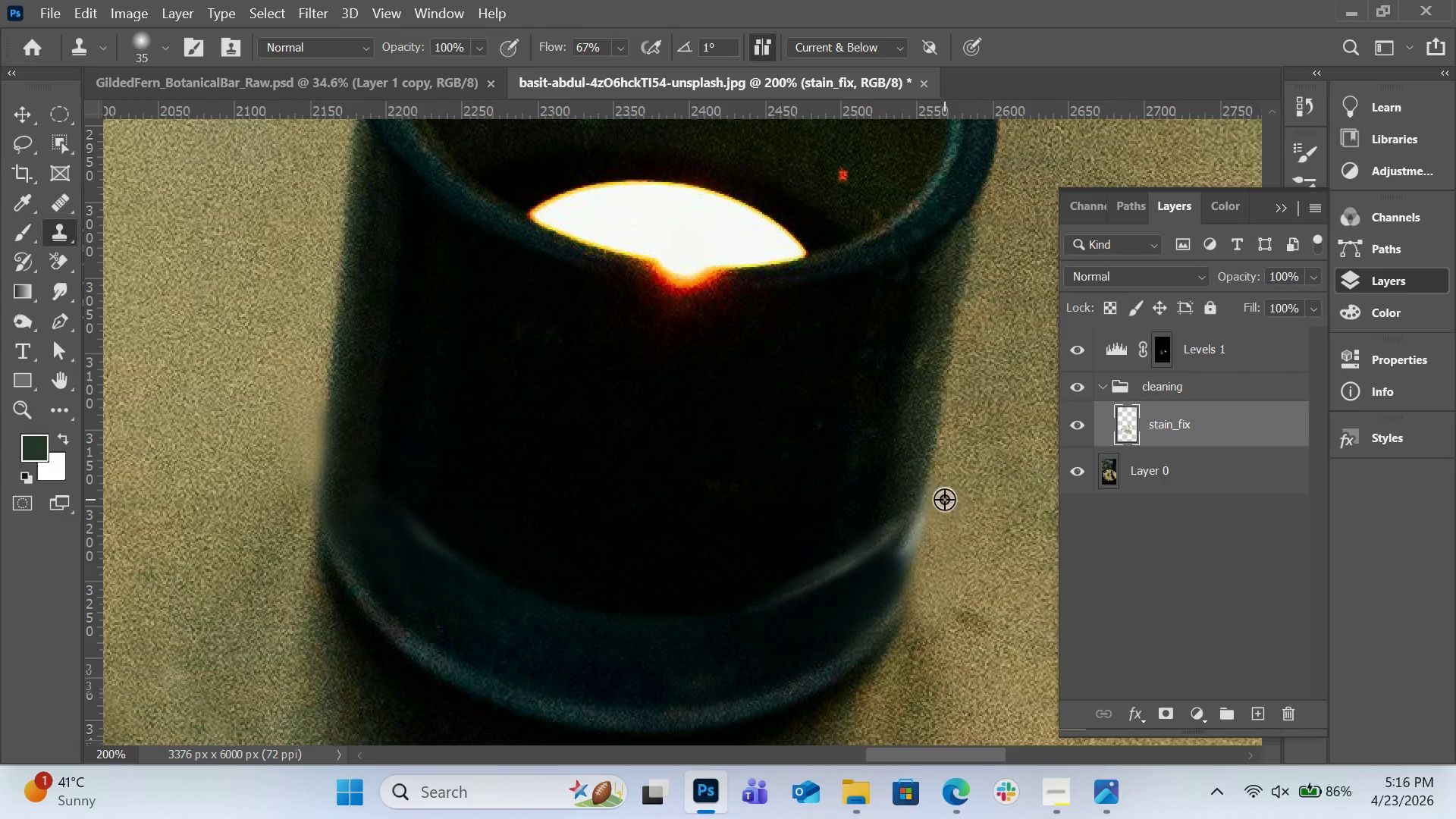 
hold_key(key=AltLeft, duration=0.56)
left_click([912, 486])
 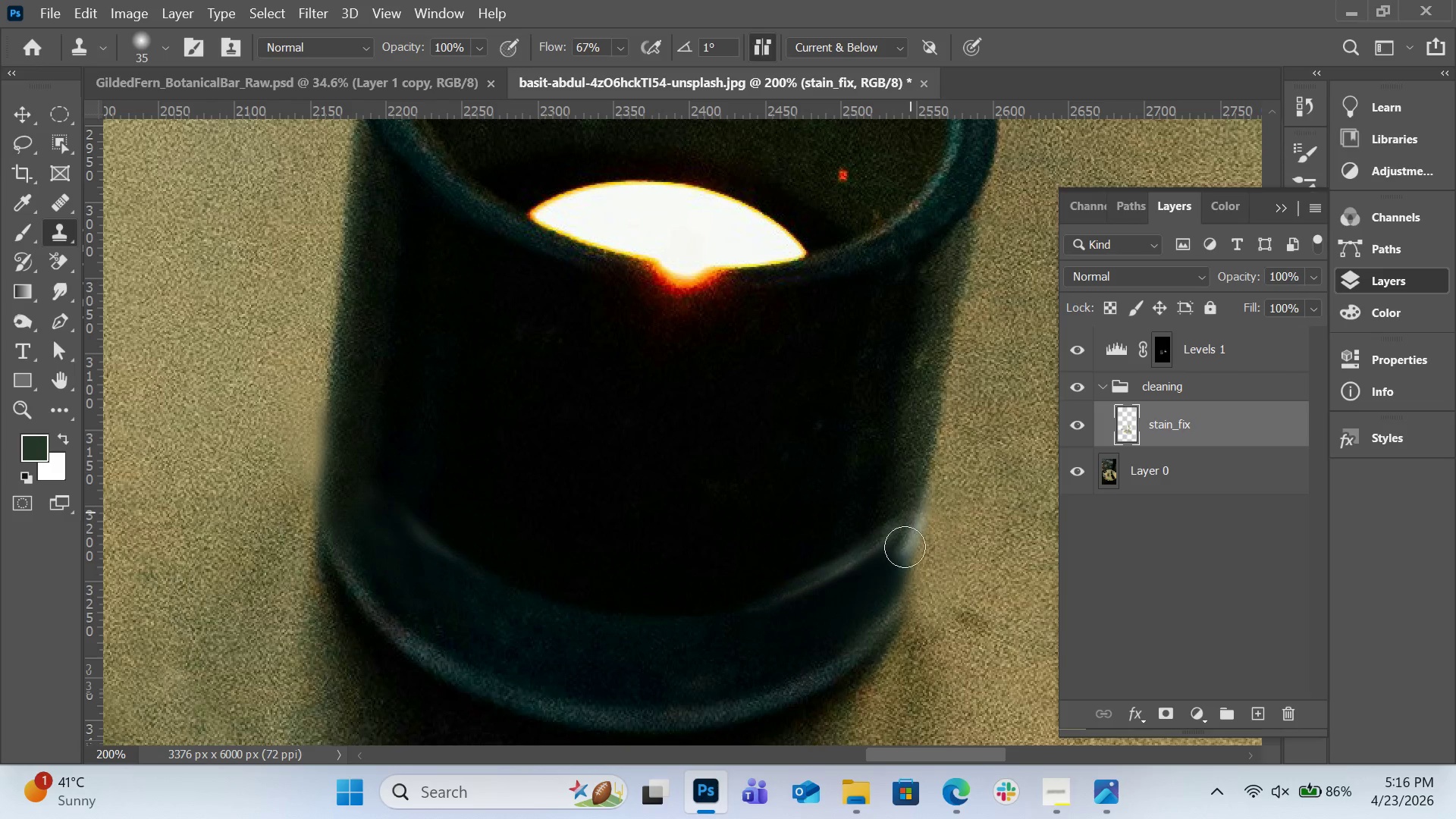 
left_click_drag(start_coordinate=[910, 512], to_coordinate=[902, 563])
 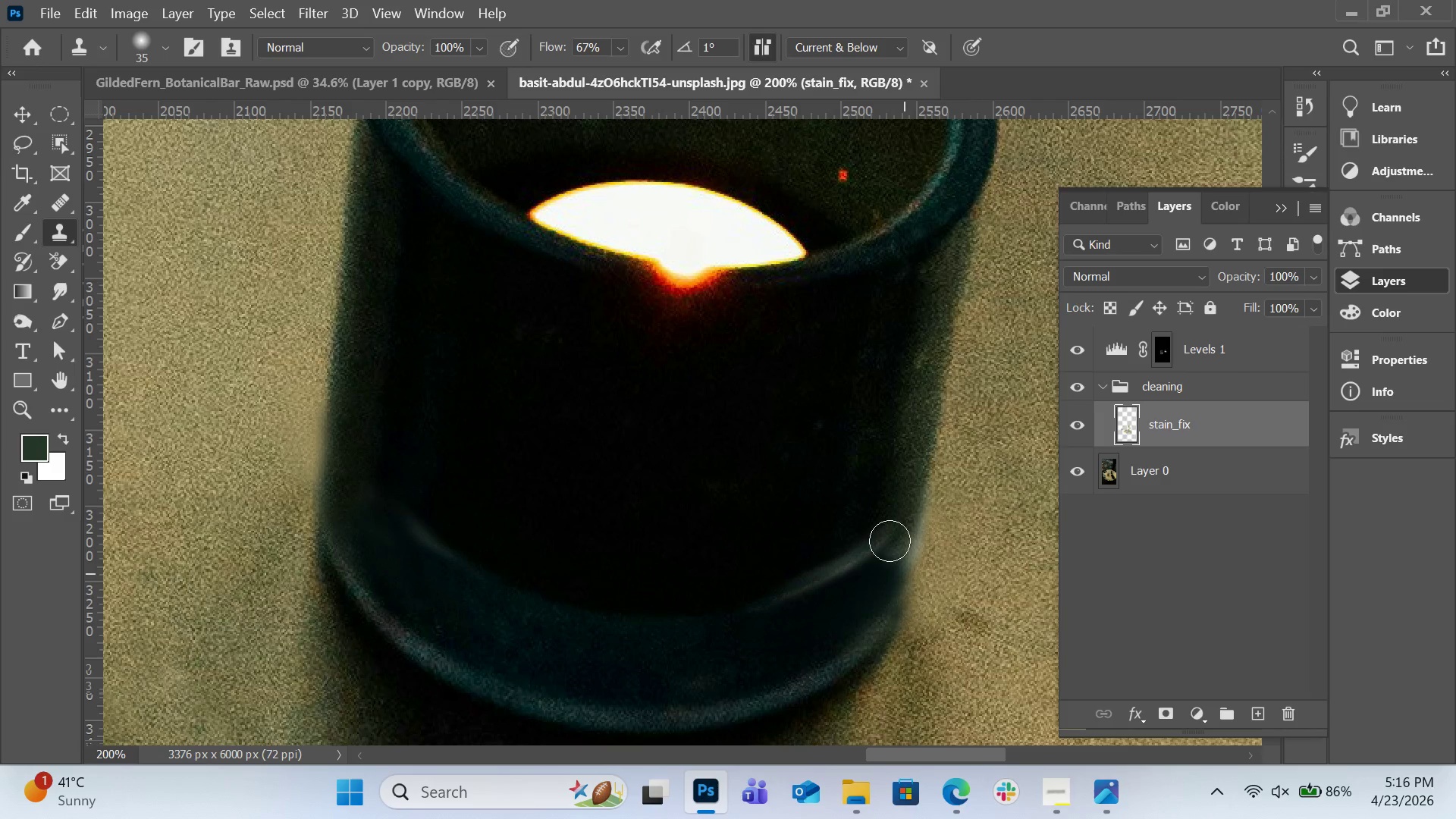 
hold_key(key=AltLeft, duration=0.72)
left_click([896, 492])
 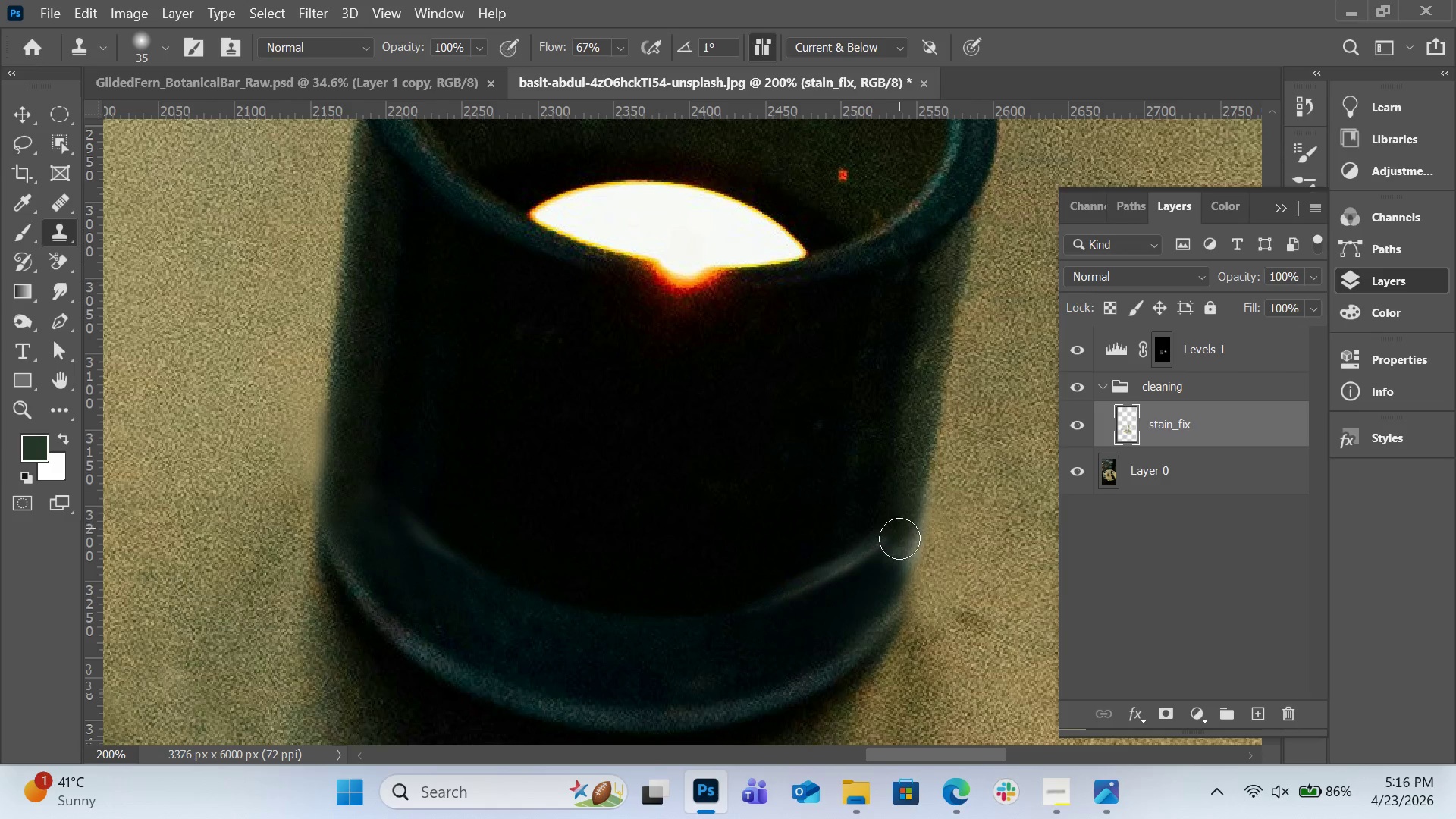 
left_click_drag(start_coordinate=[899, 529], to_coordinate=[899, 575])
 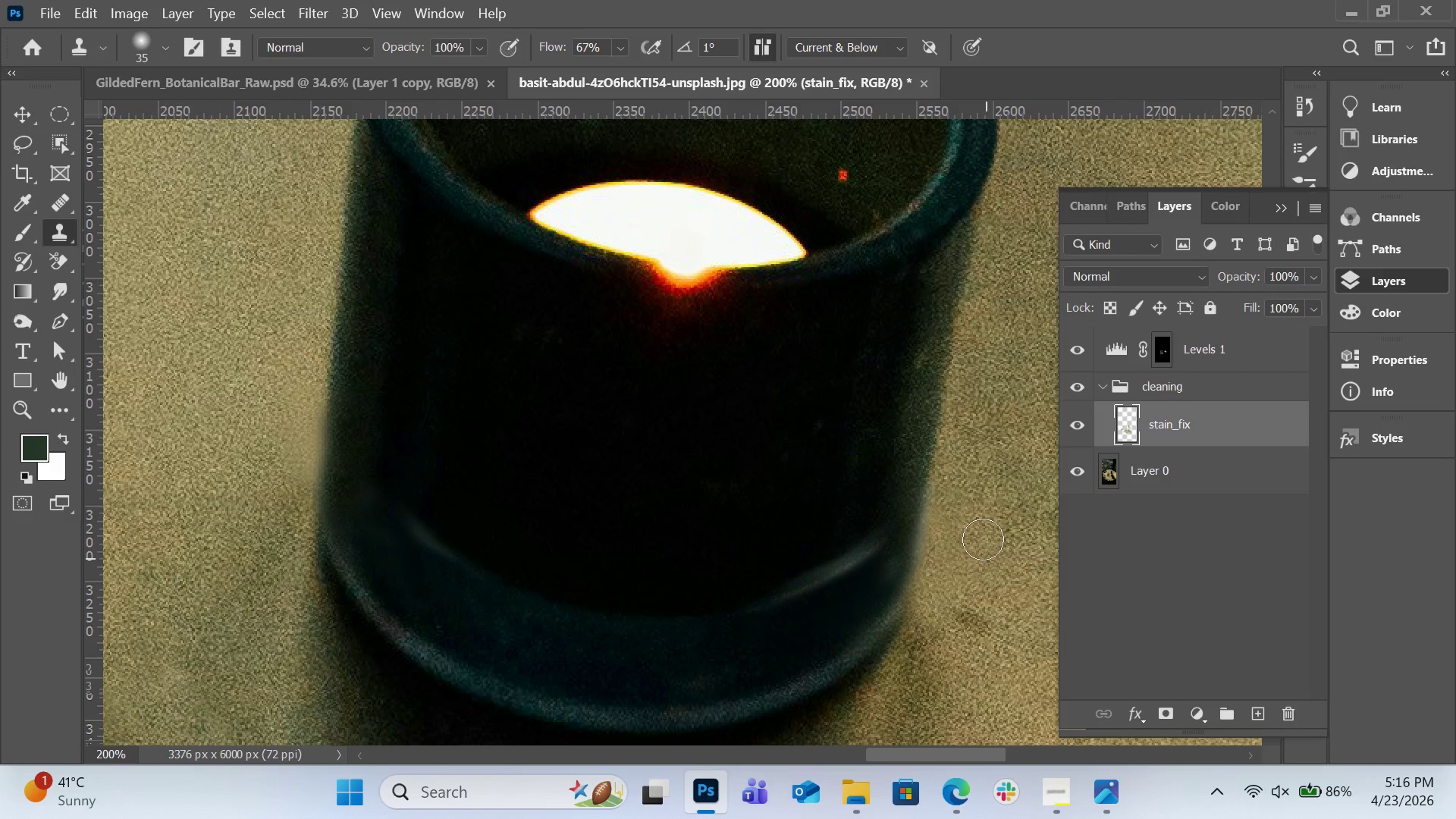 
hold_key(key=AltLeft, duration=0.61)
left_click([977, 504])
 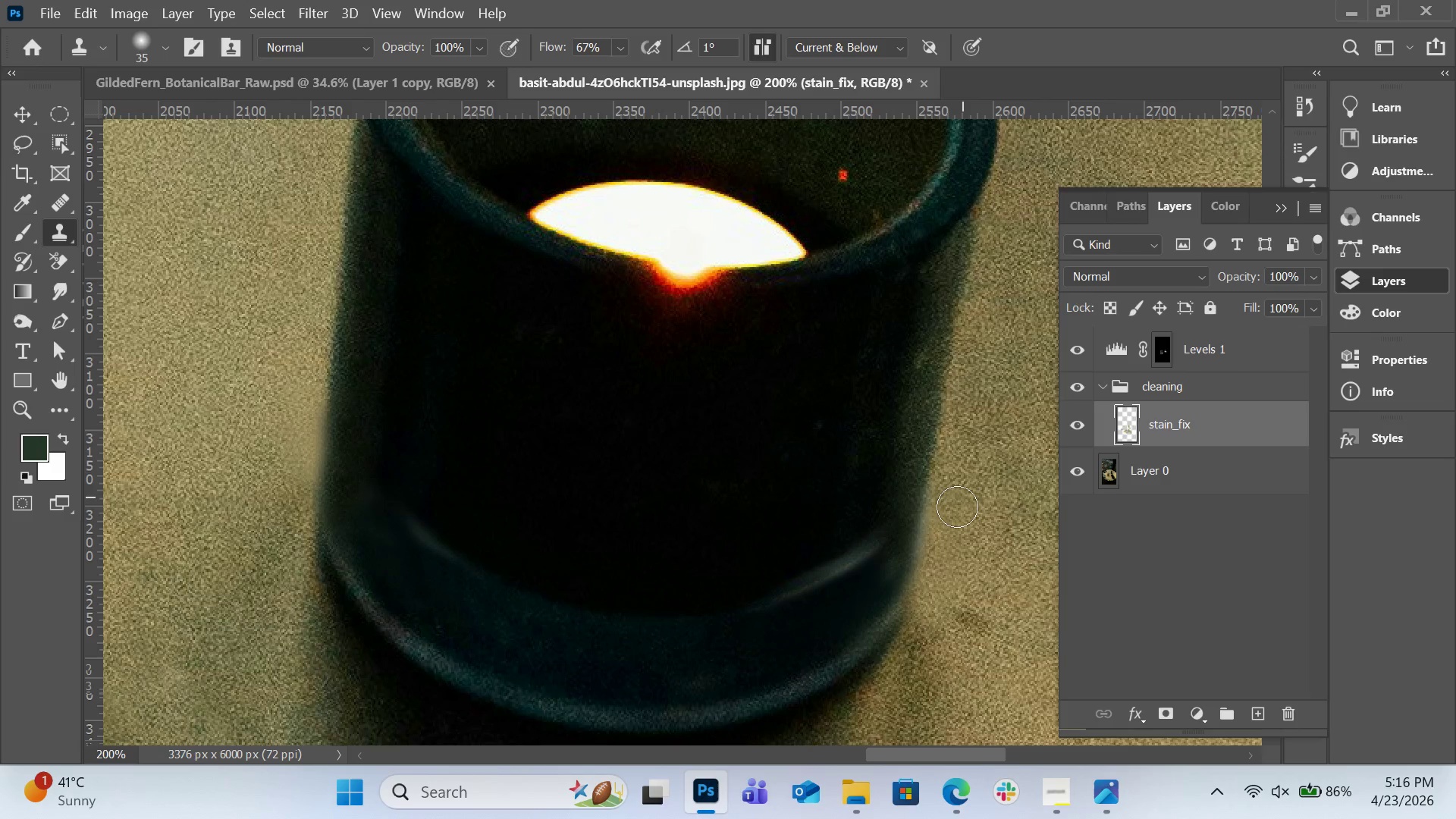 
left_click_drag(start_coordinate=[962, 497], to_coordinate=[934, 601])
 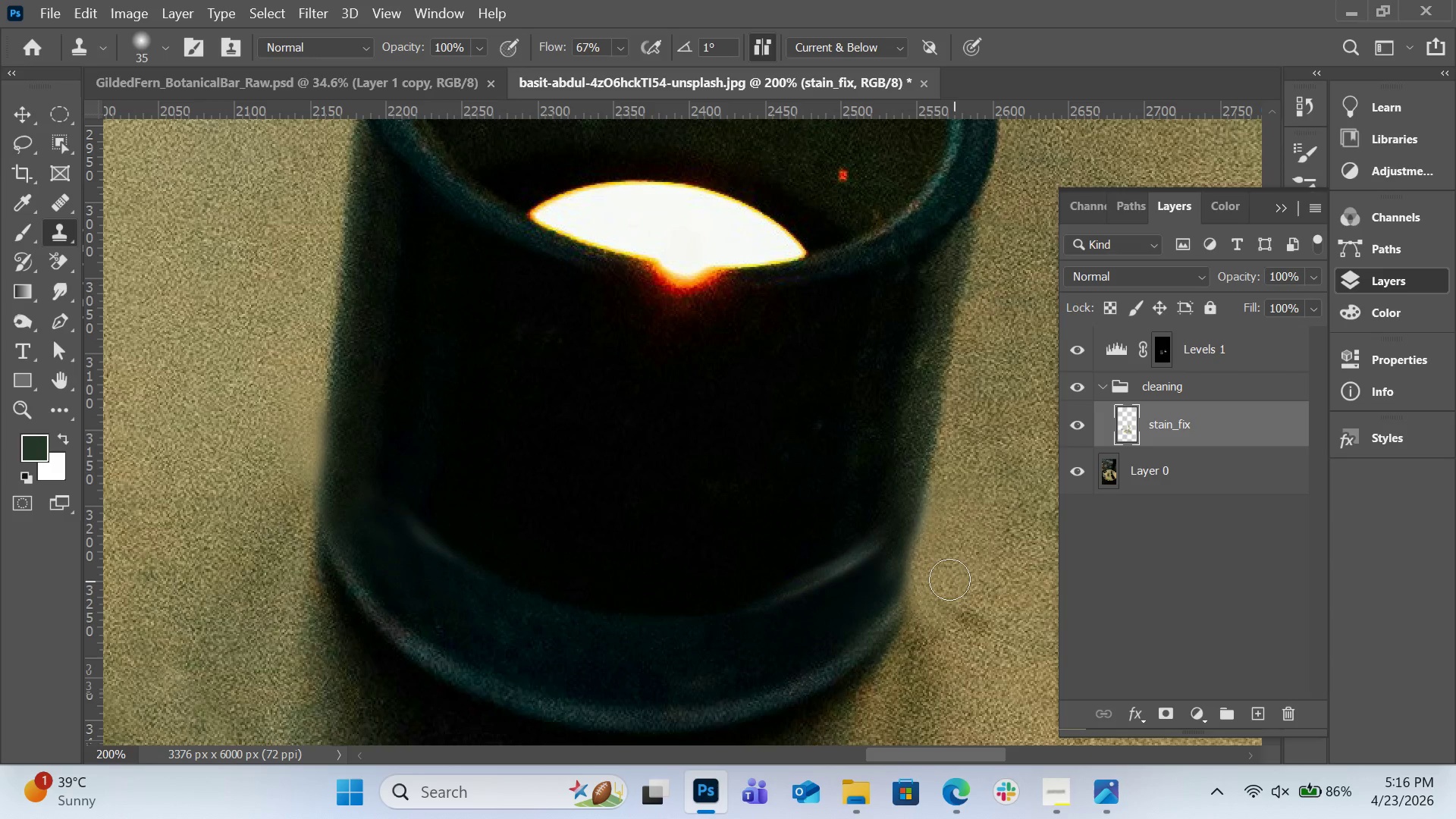 
left_click_drag(start_coordinate=[949, 579], to_coordinate=[931, 652])
 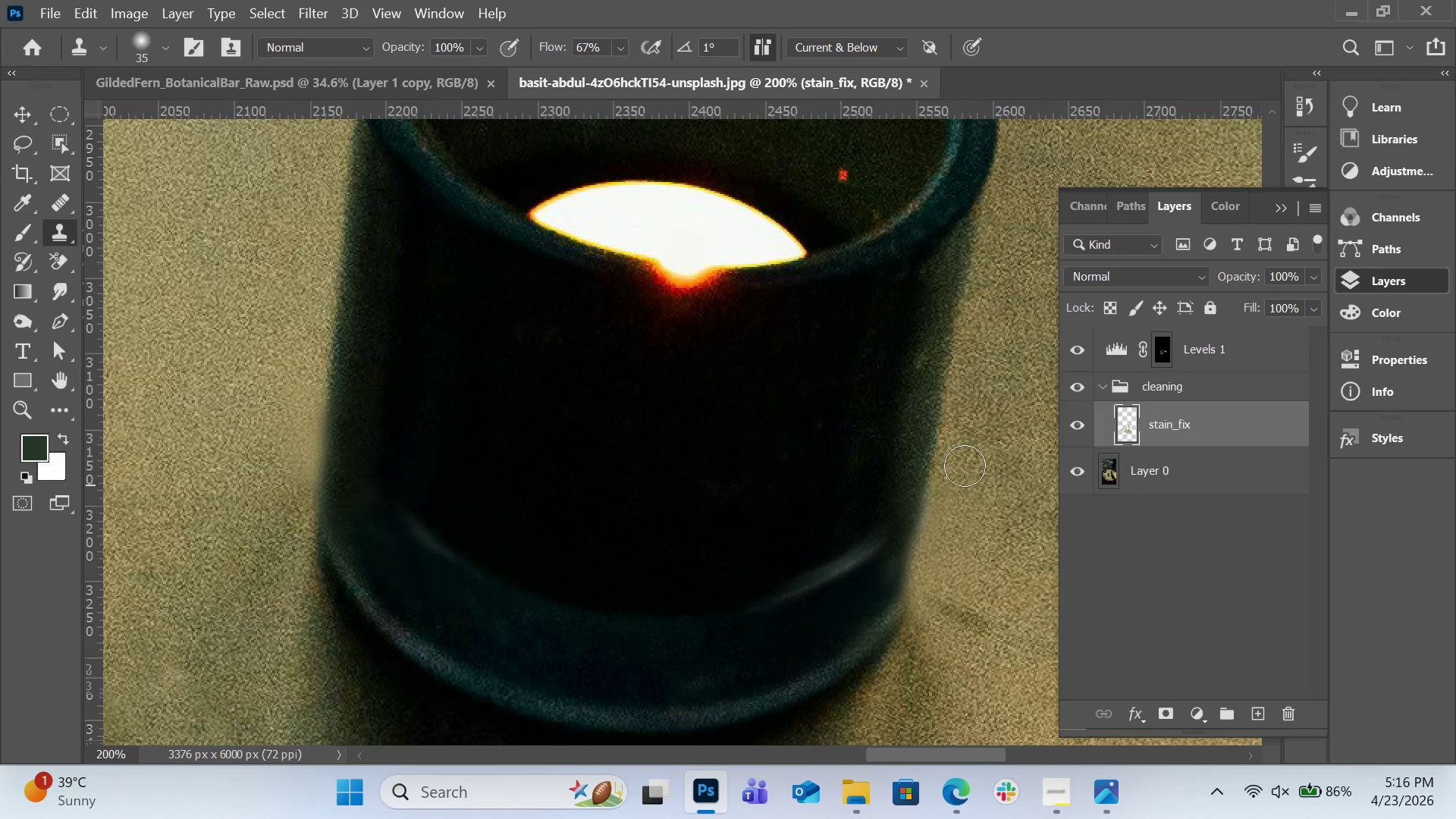 
scroll: coordinate [880, 295], scroll_direction: up, amount: 11.0
 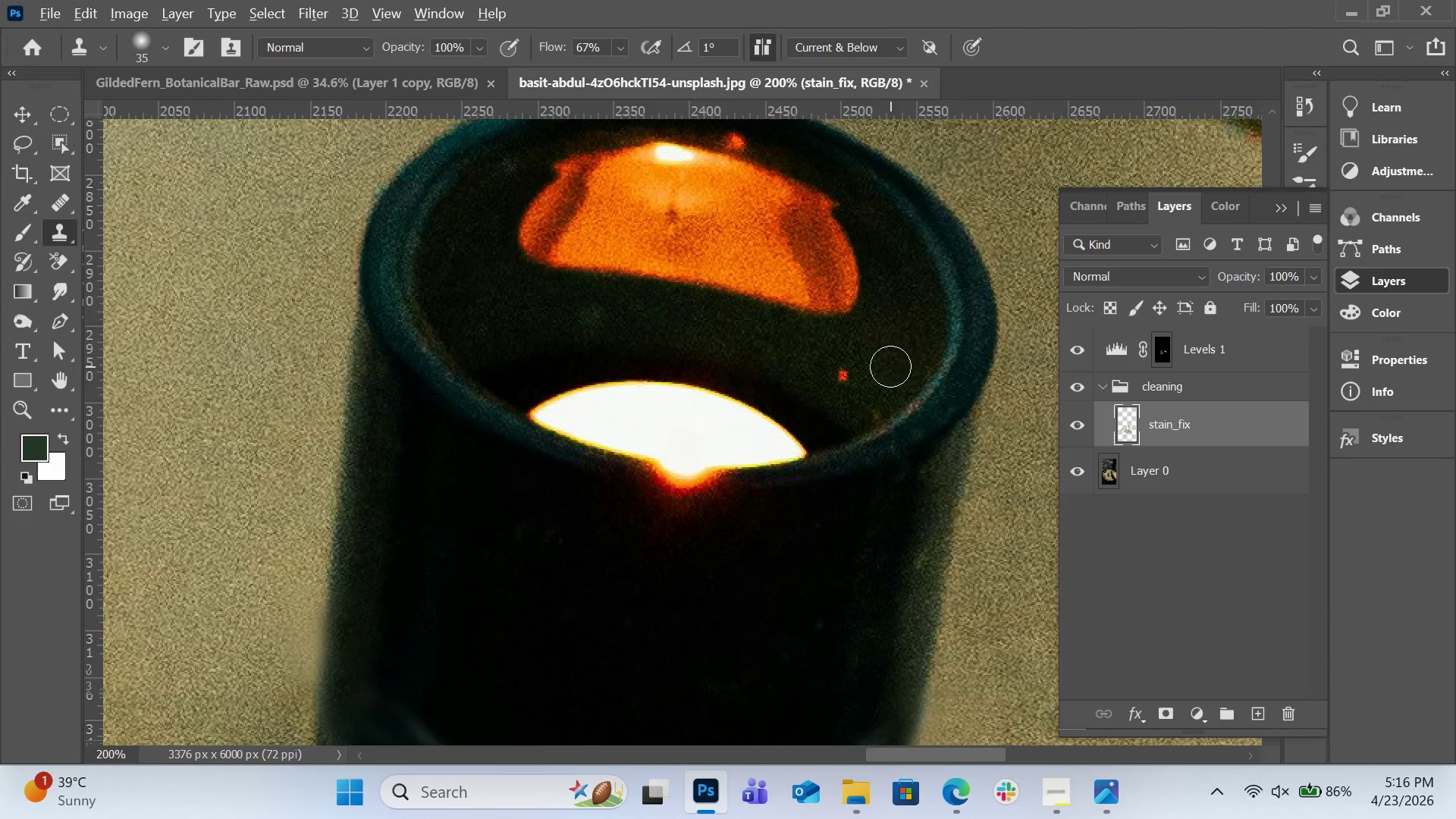 
hold_key(key=AltLeft, duration=0.53)
left_click([884, 356])
 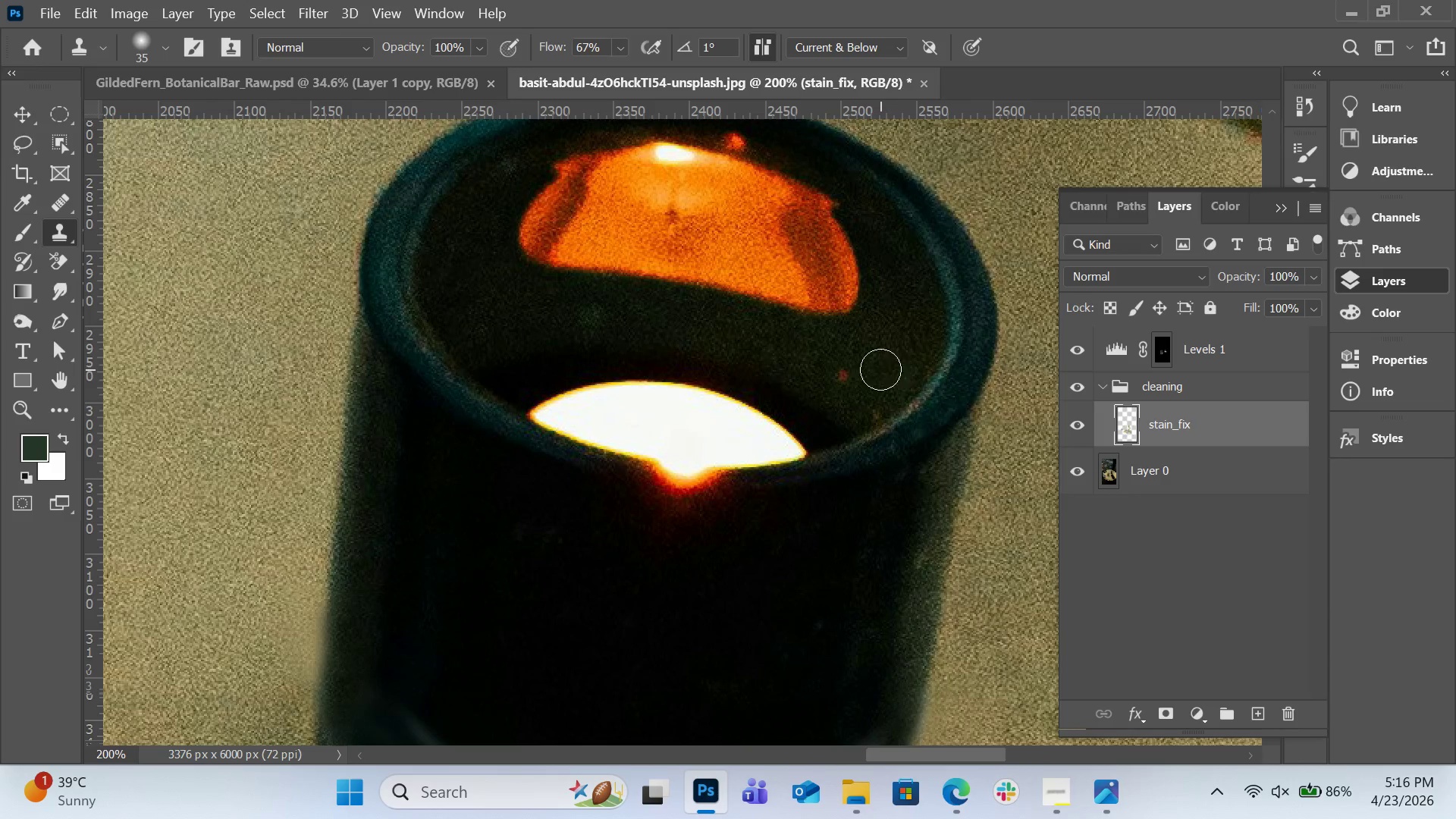 
hold_key(key=AltLeft, duration=0.78)
left_click([845, 369])
 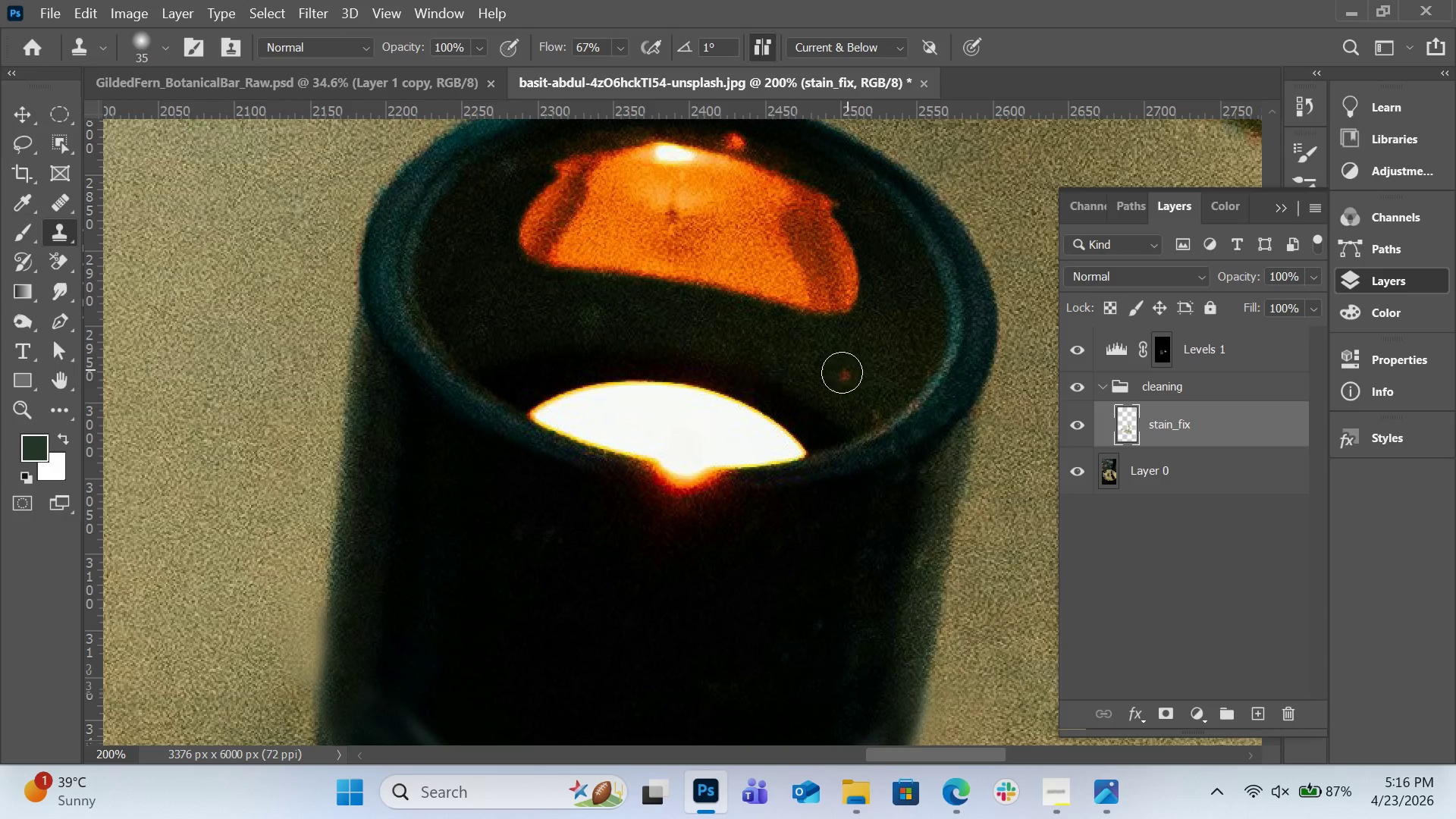 
left_click([838, 373])
 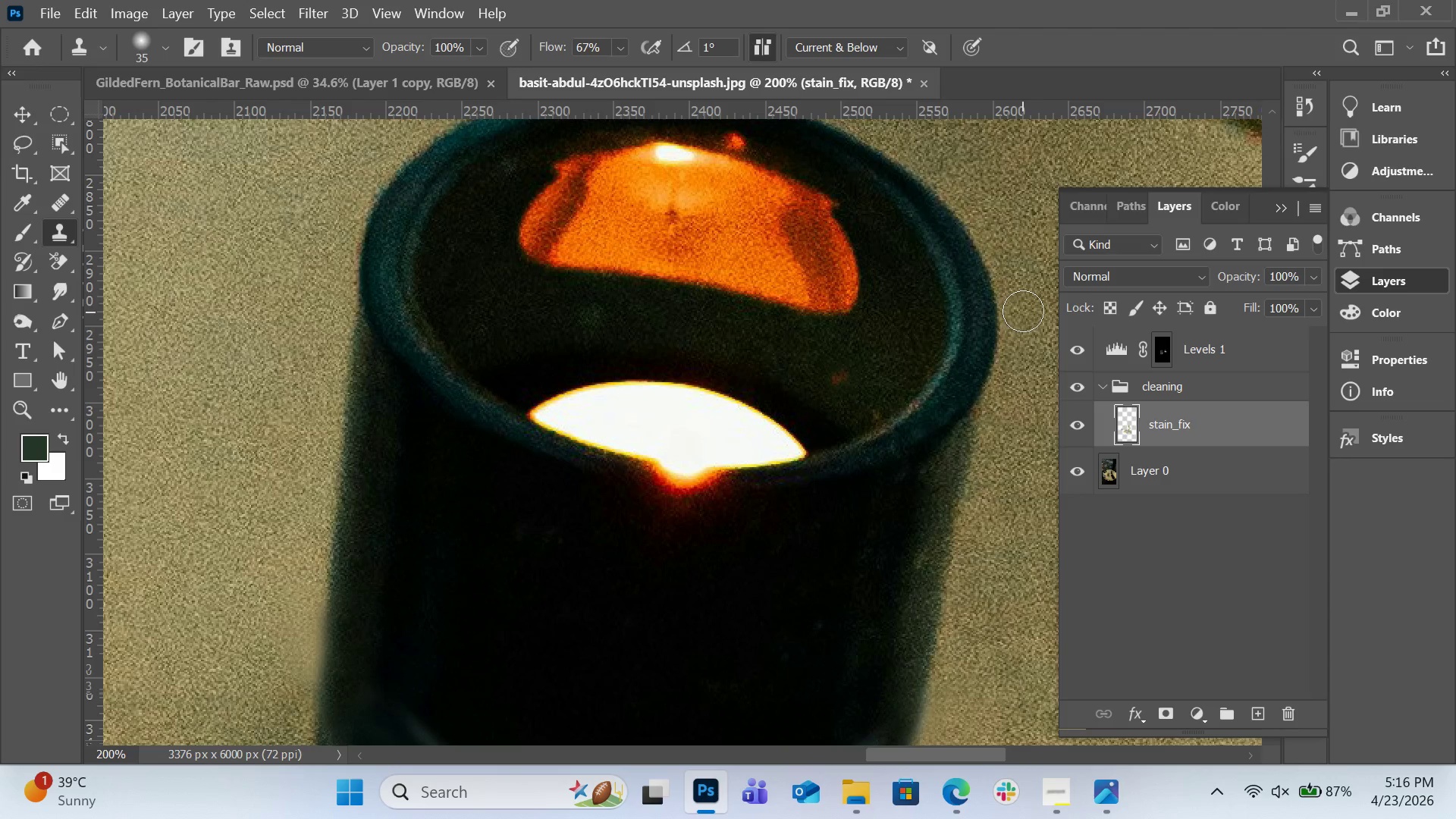 
key(Control+0)
 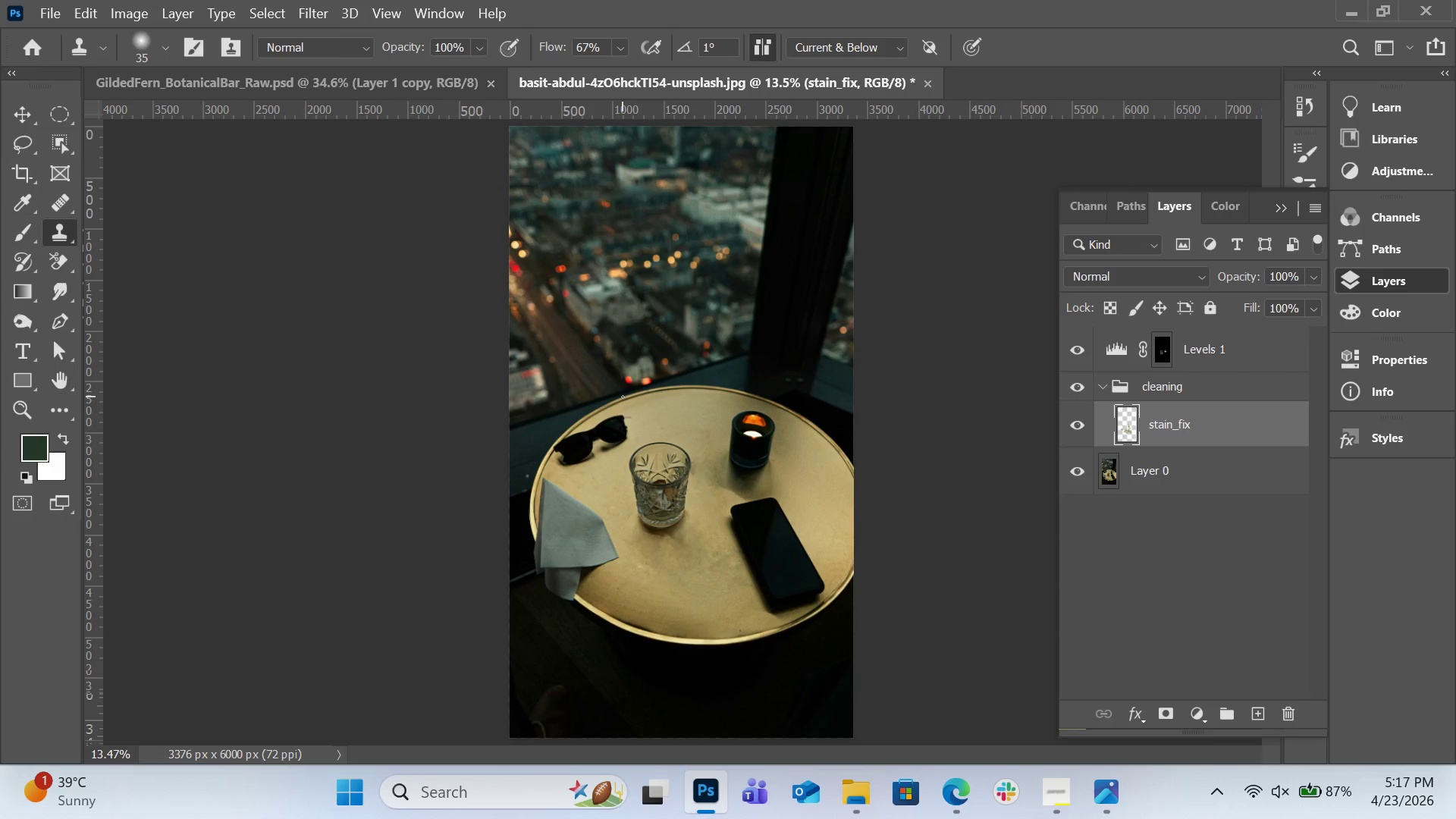 
wait(9.17)
 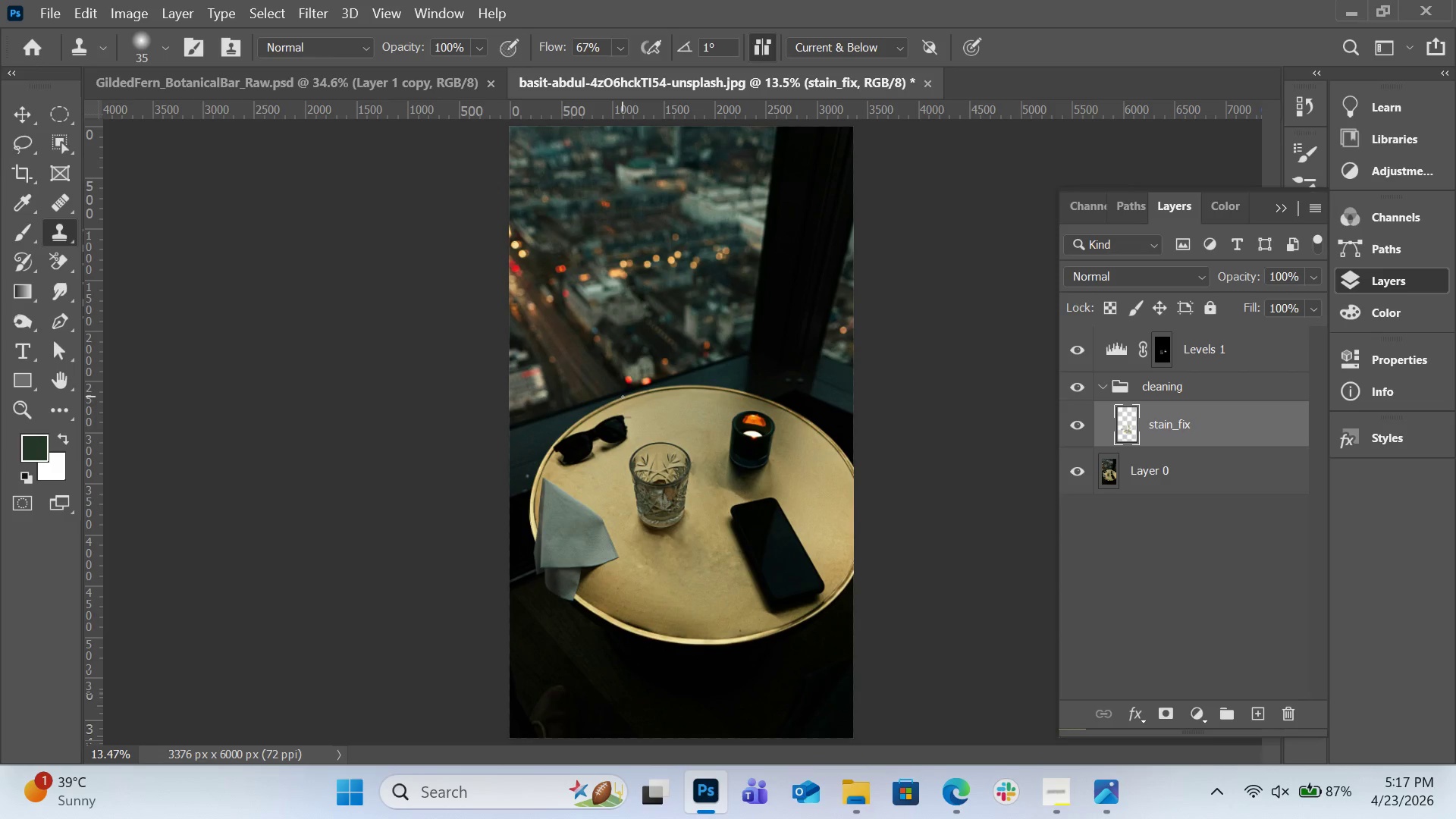 
left_click([59, 11])
 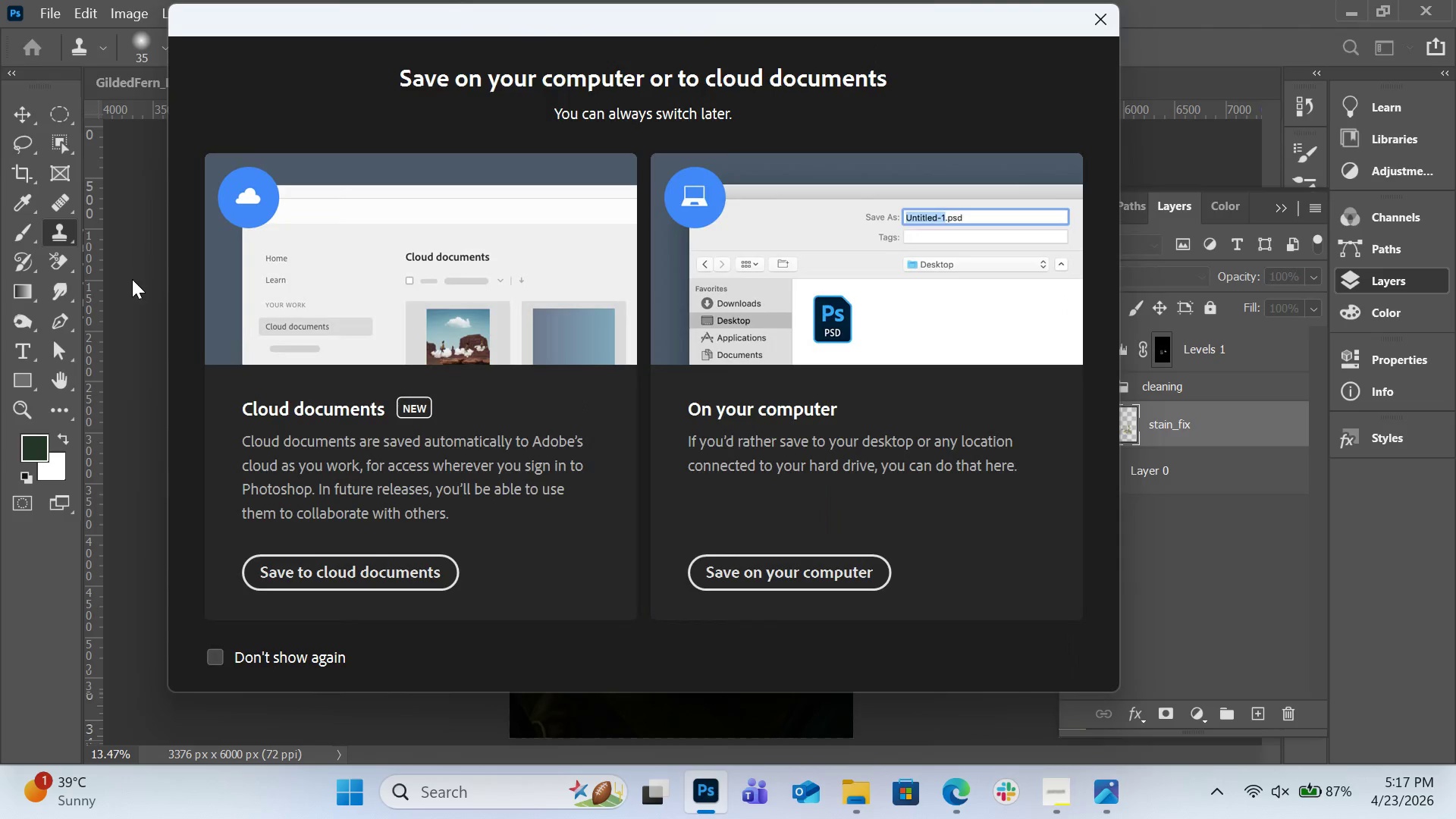 
left_click([736, 579])
 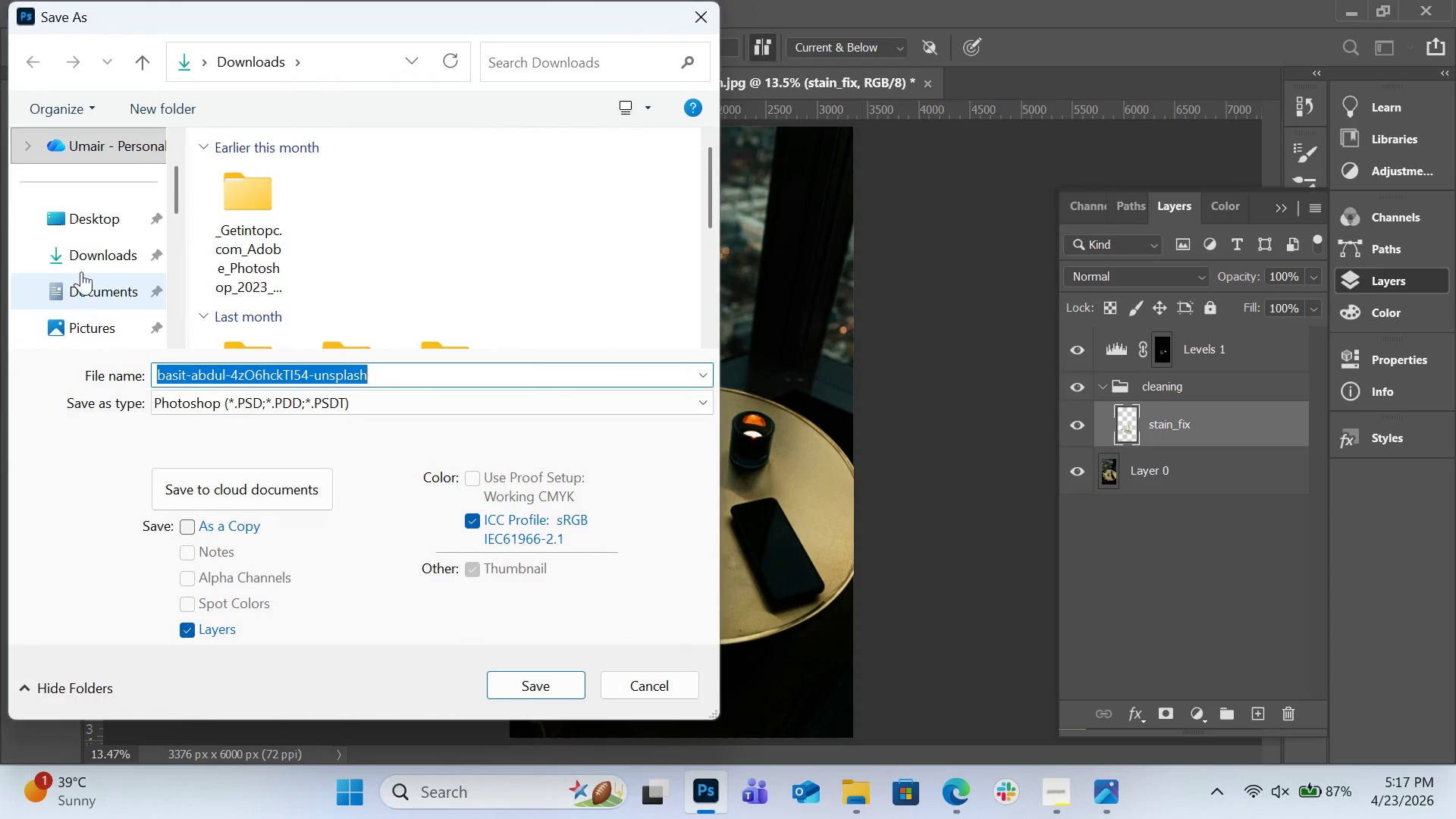 
left_click([91, 218])
 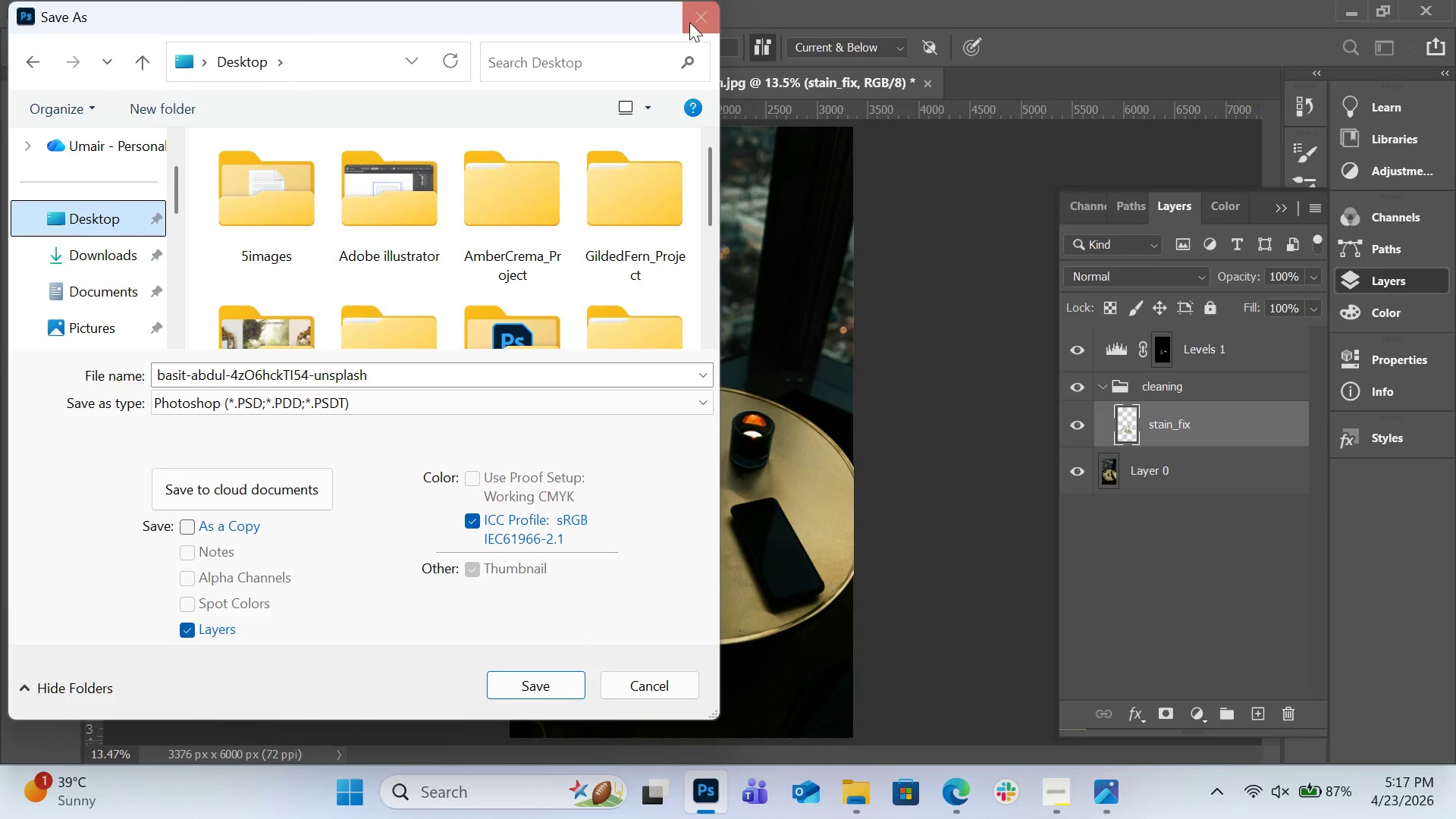 
left_click([692, 23])
 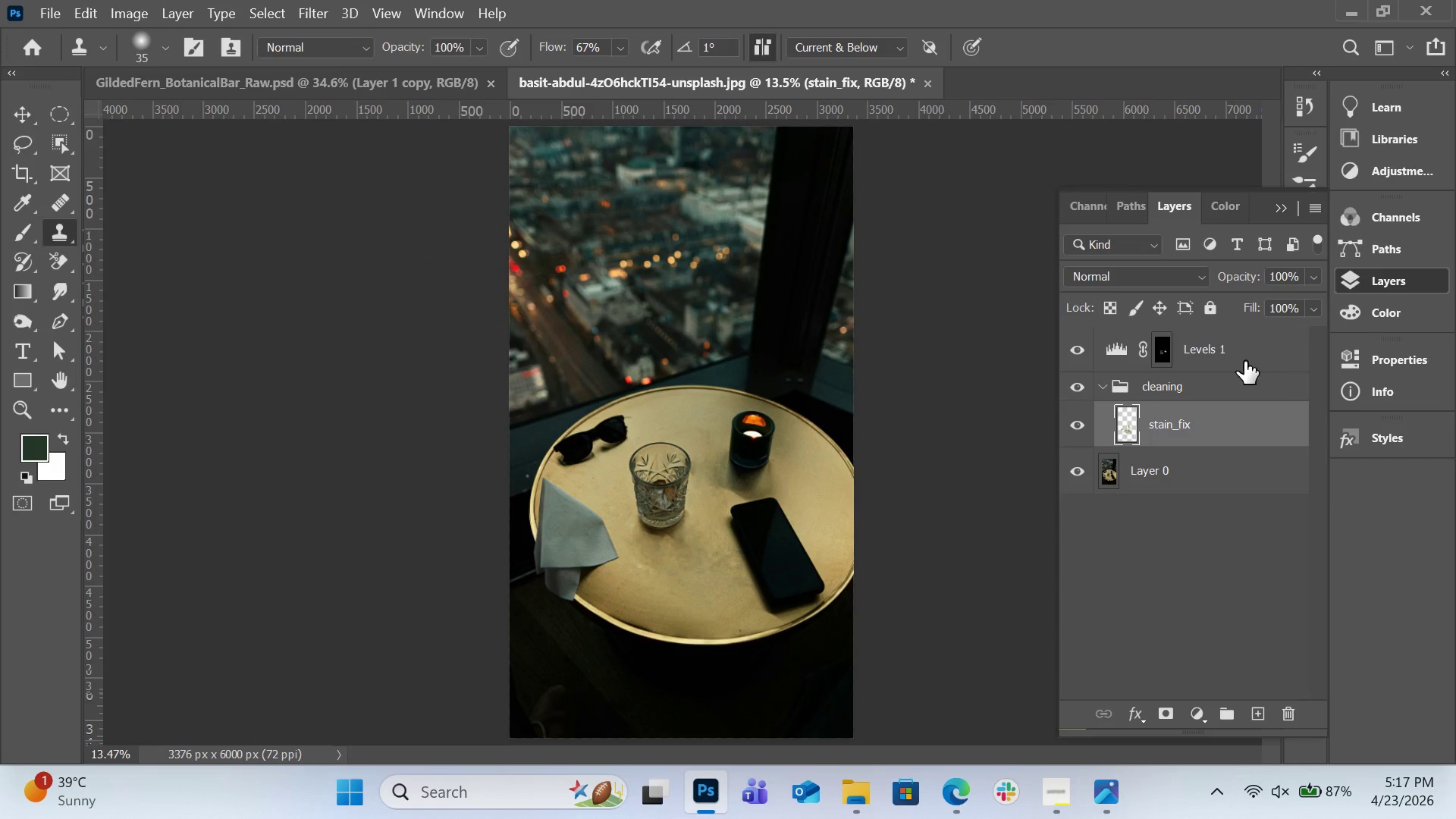 
left_click([1244, 361])
 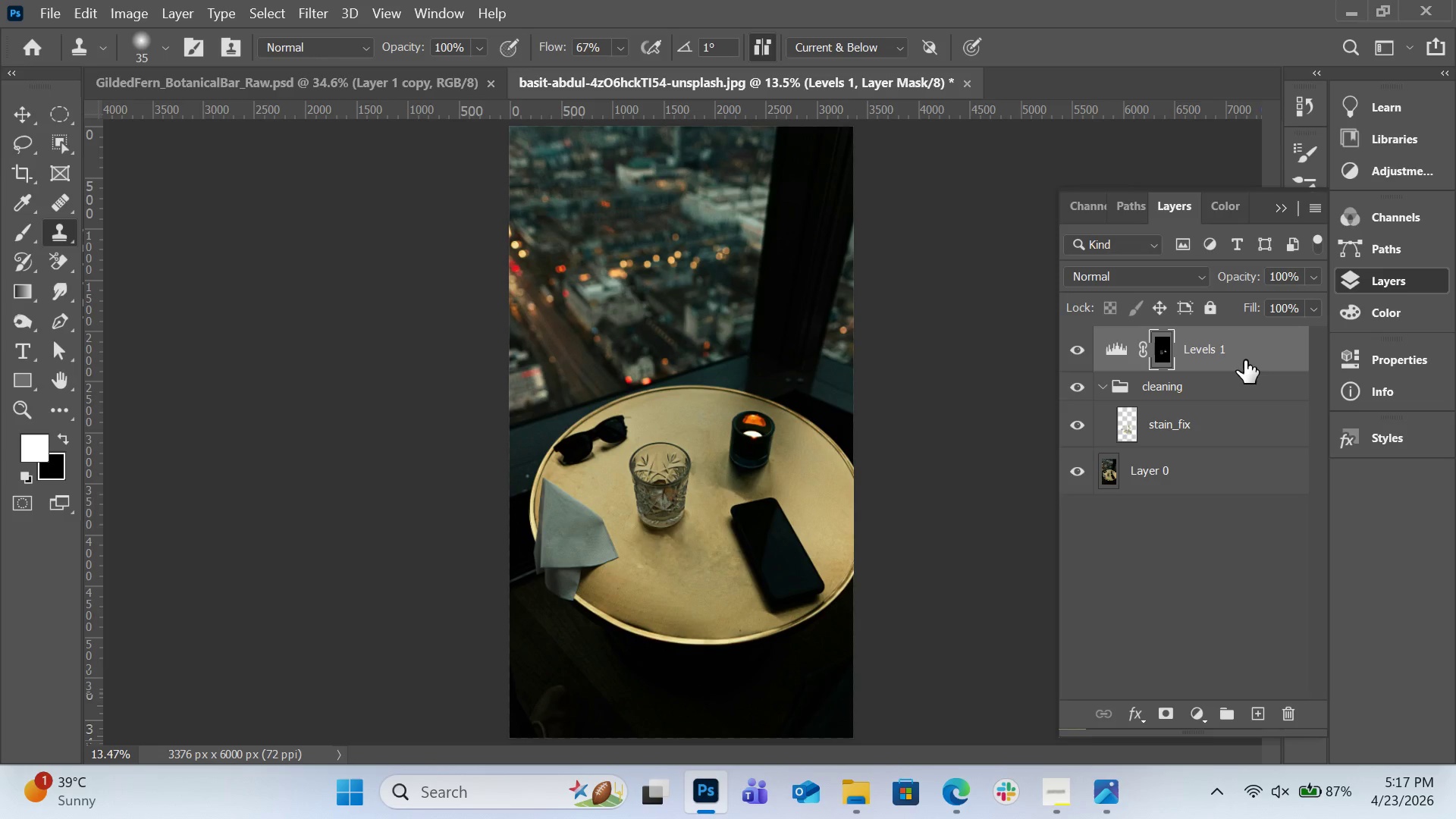 
wait(22.7)
 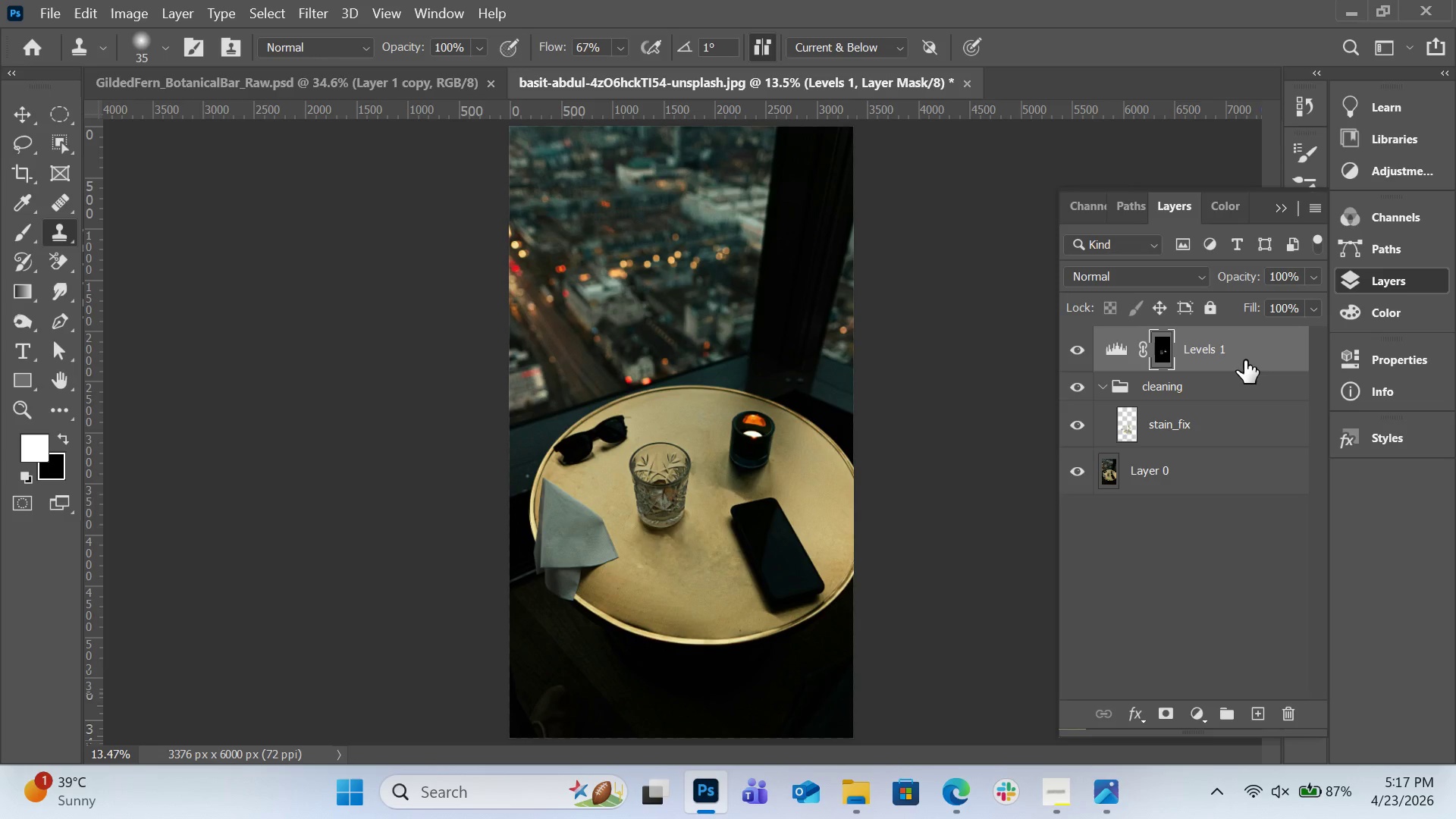 
left_click([1200, 715])
 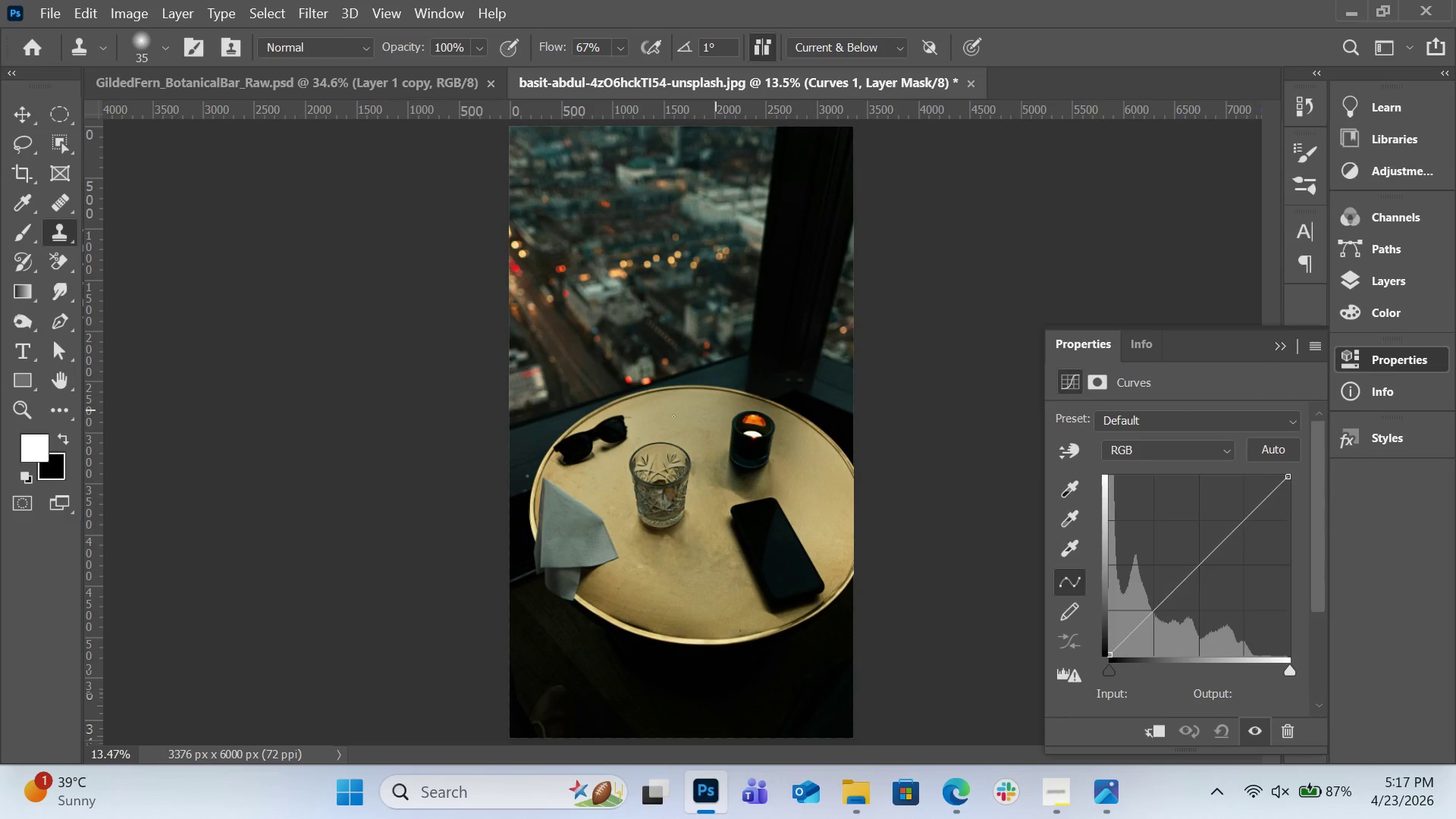 
left_click([1067, 451])
 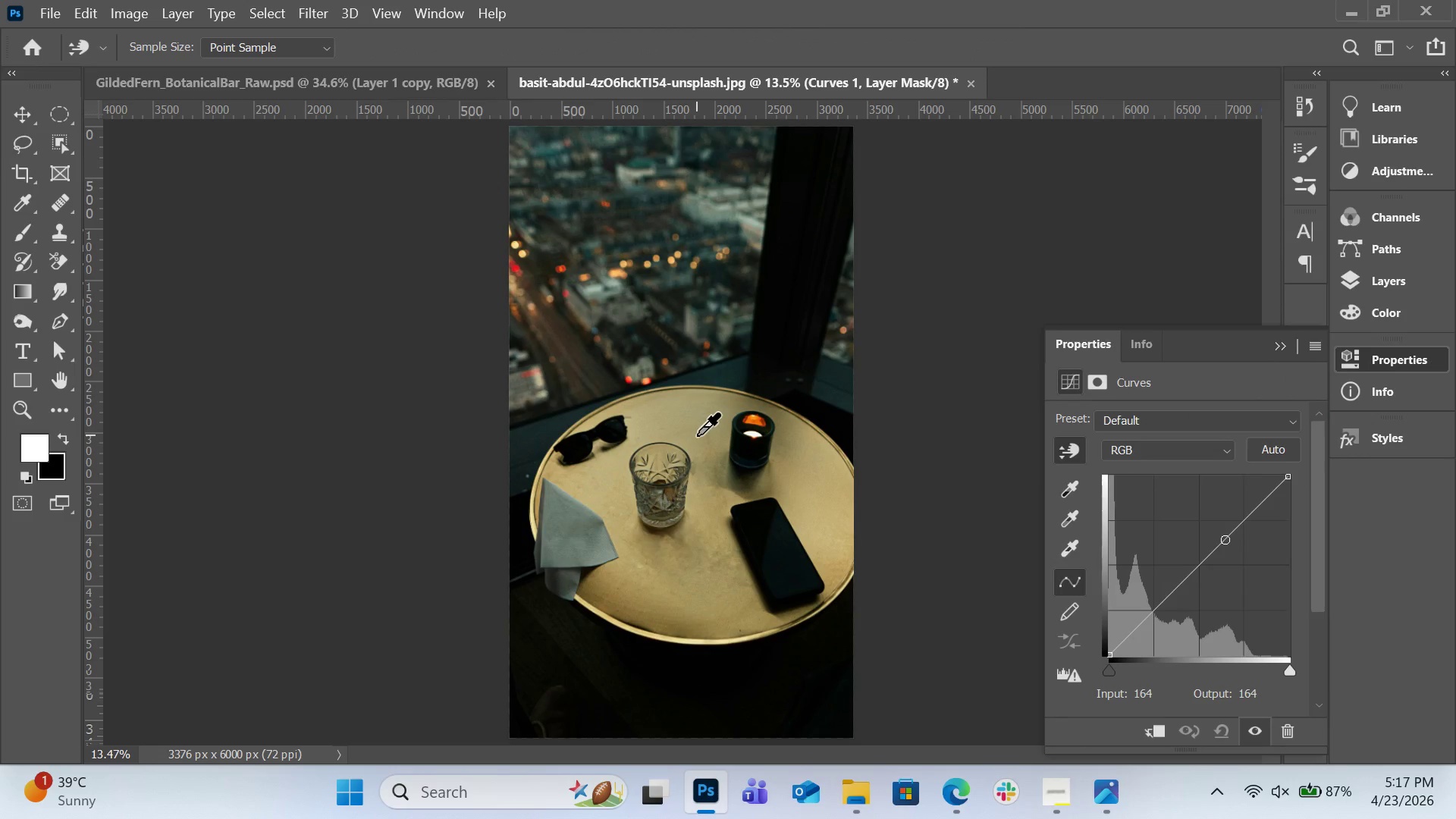 
left_click_drag(start_coordinate=[697, 435], to_coordinate=[698, 413])
 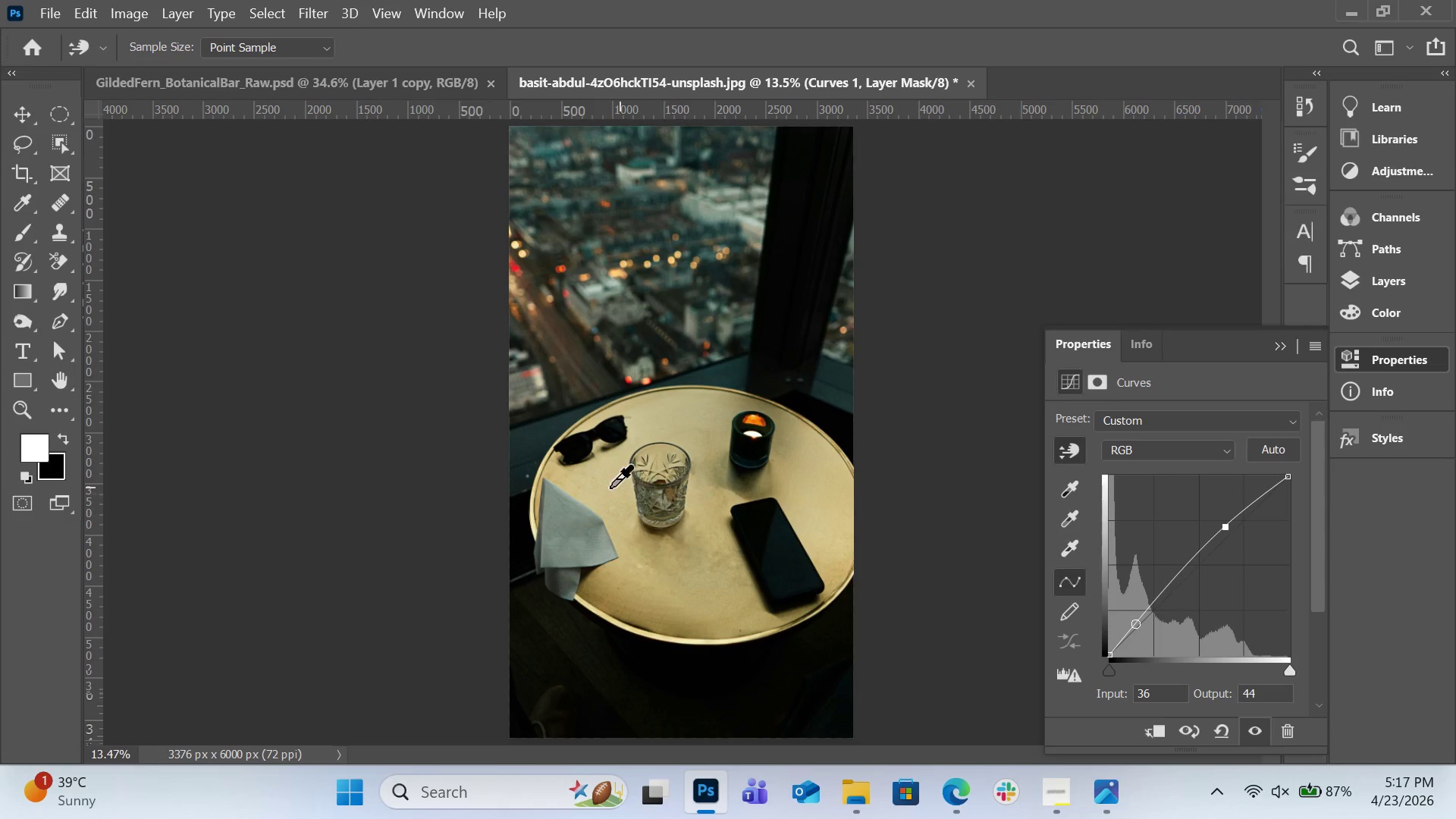 
wait(7.67)
 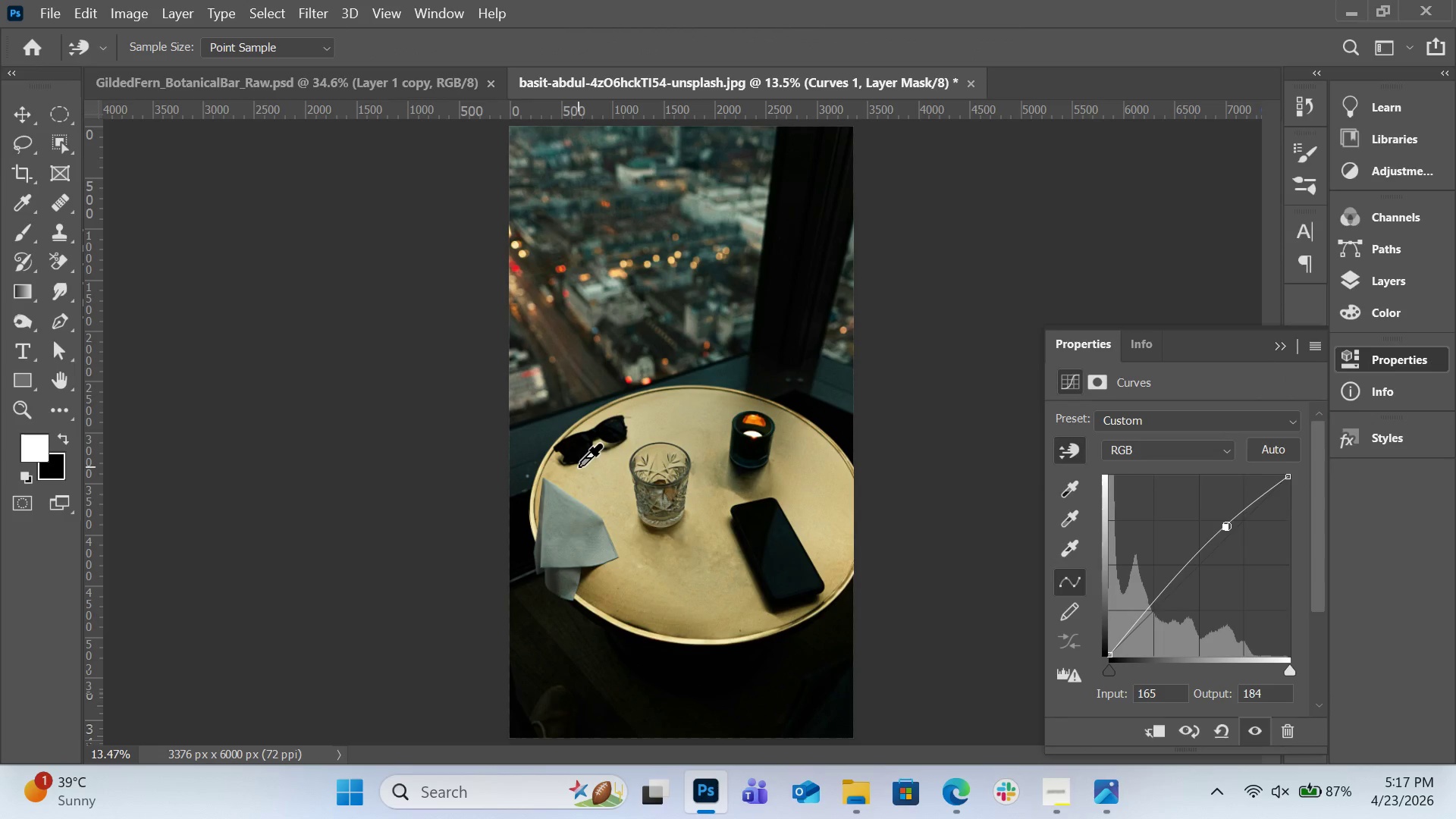 
left_click_drag(start_coordinate=[682, 661], to_coordinate=[685, 692])
 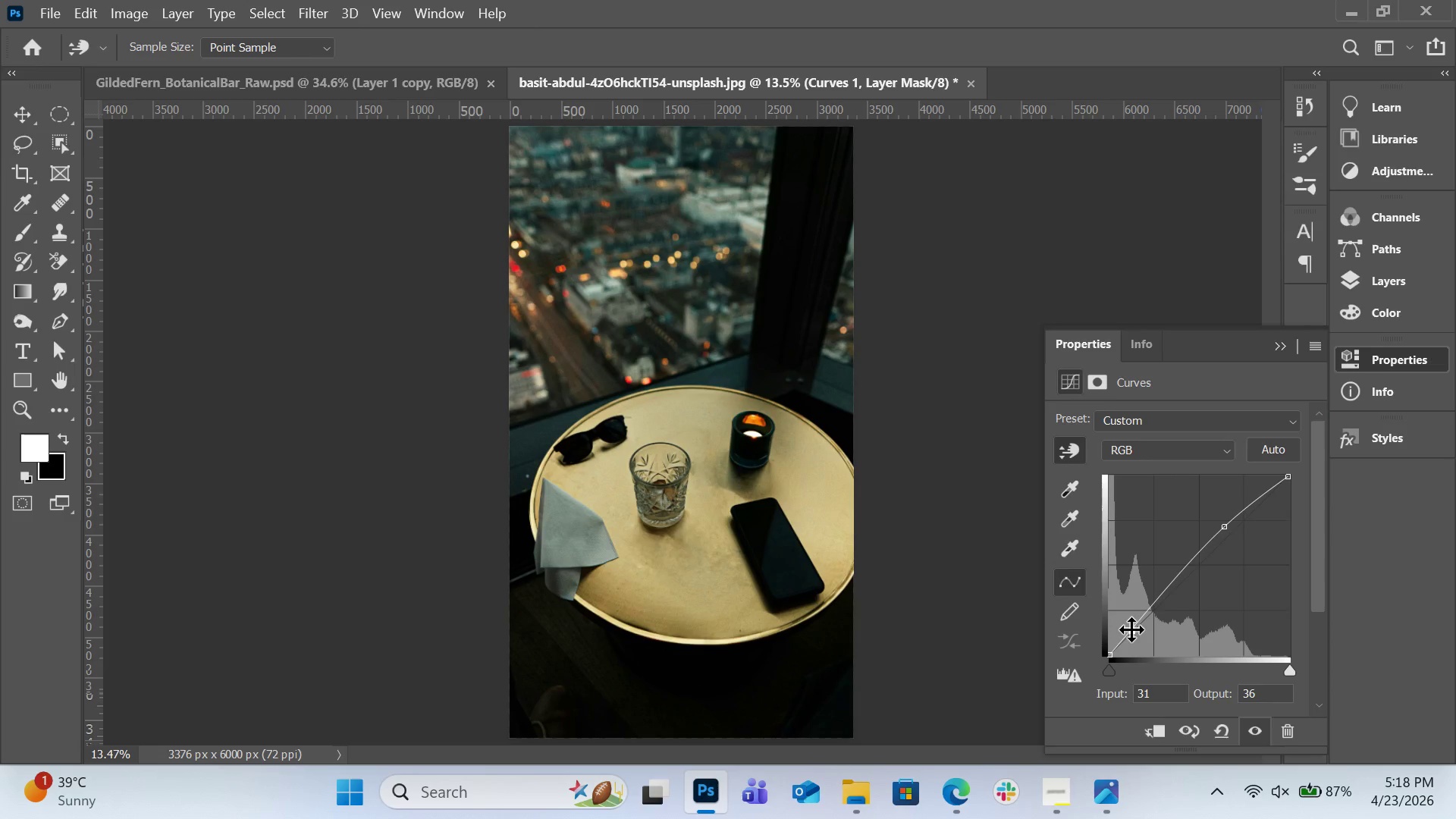 
wait(17.33)
 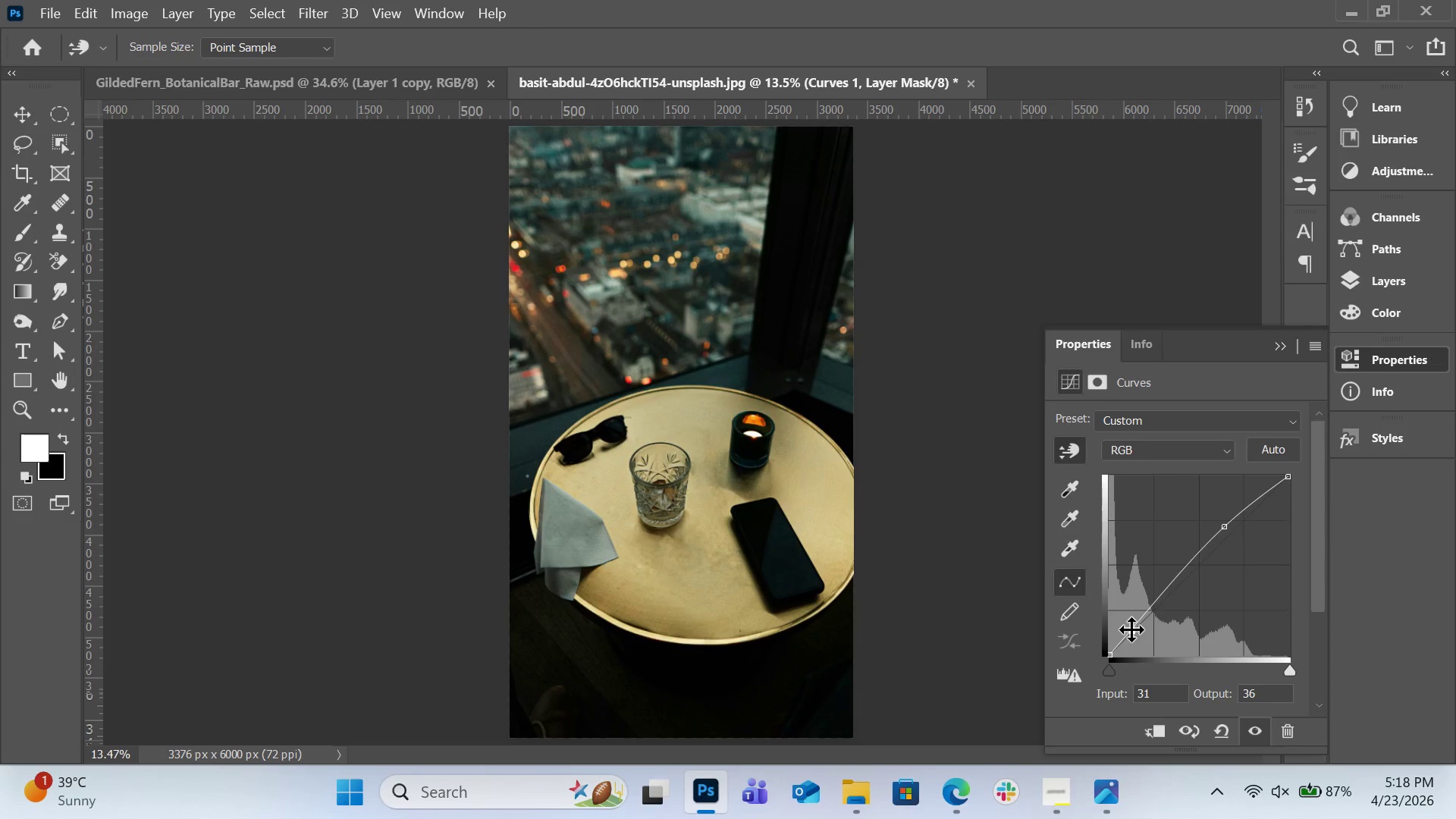 
left_click([1389, 270])
 